 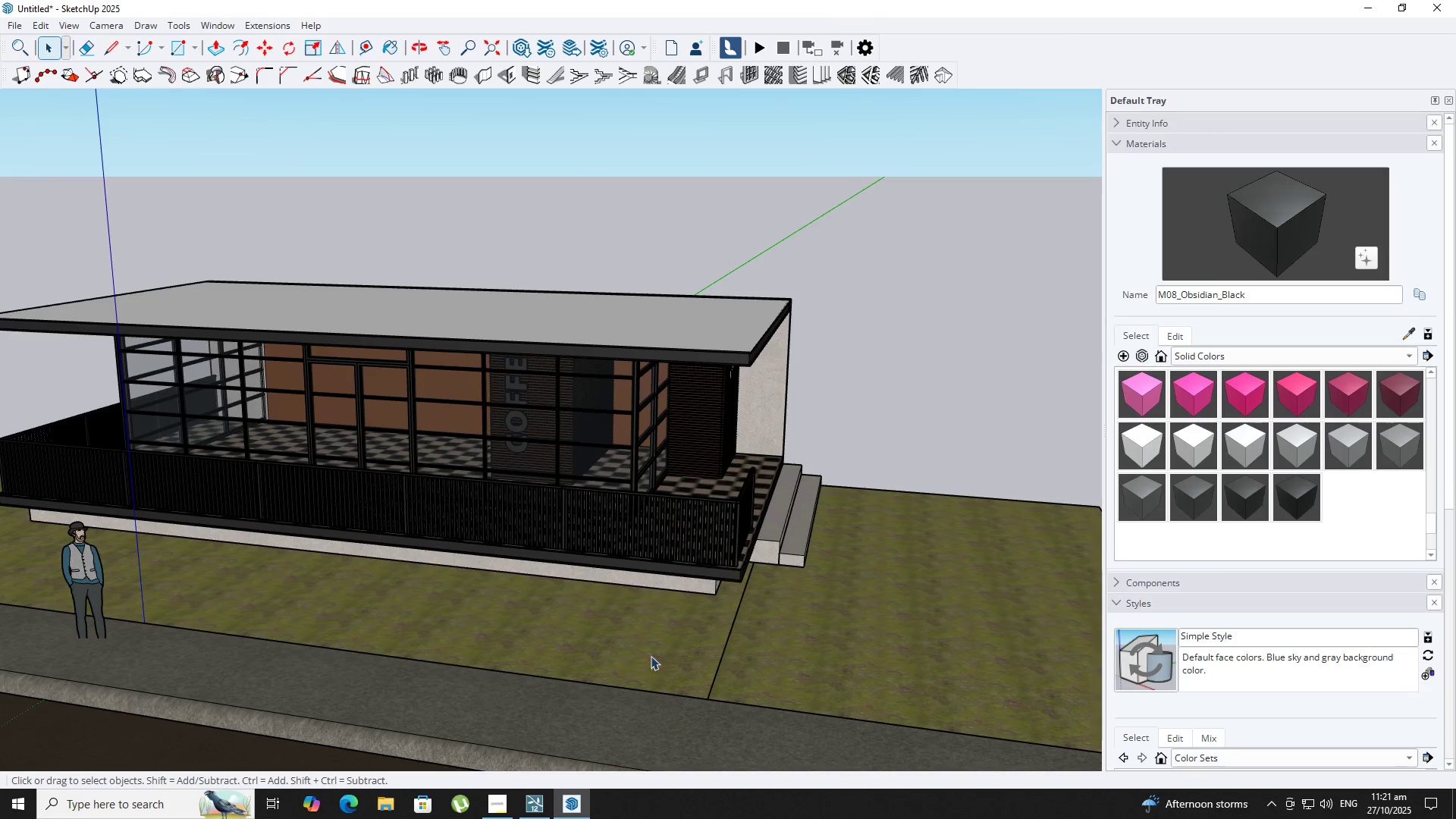 
scroll: coordinate [851, 572], scroll_direction: up, amount: 14.0
 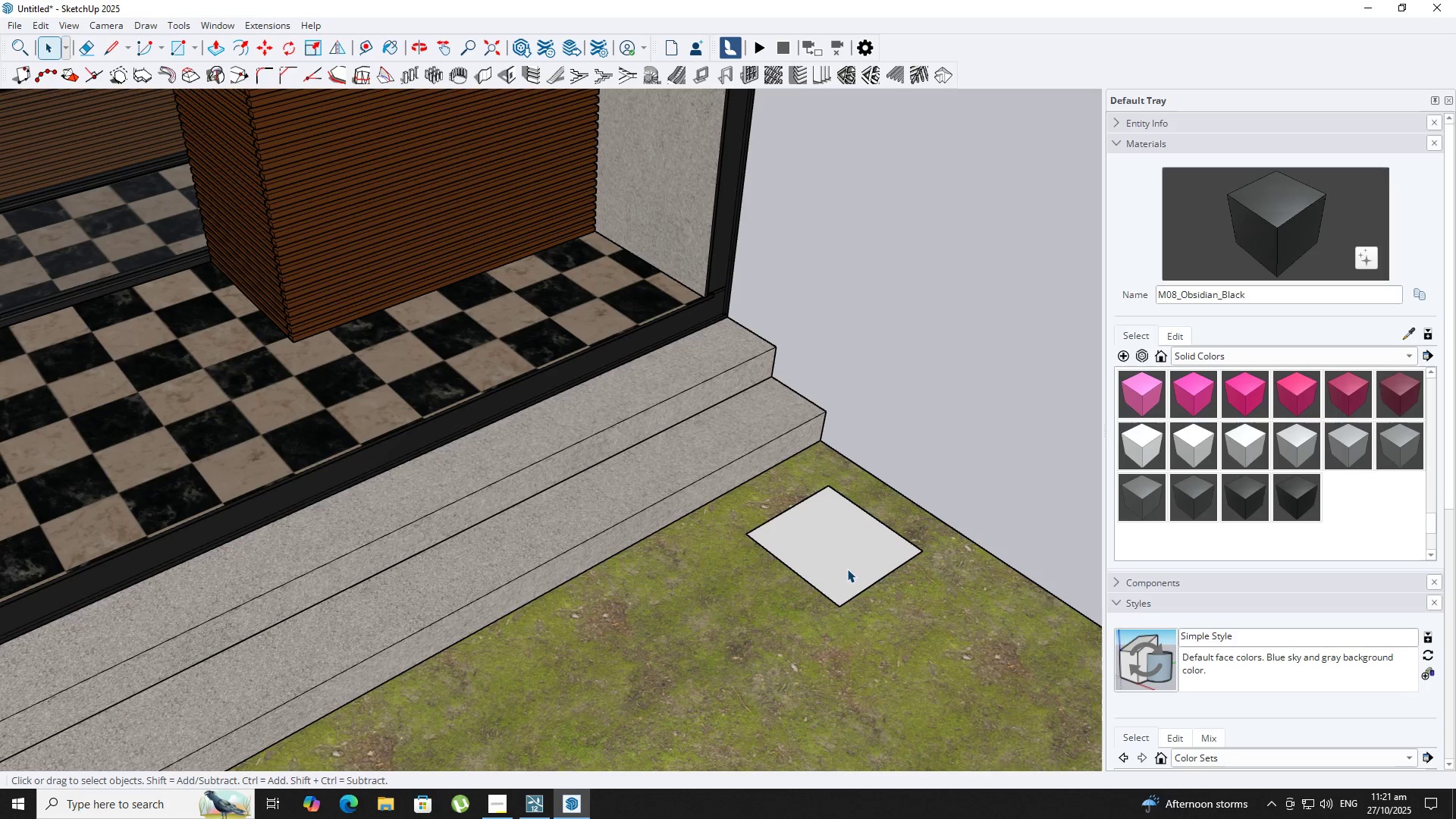 
double_click([847, 569])
 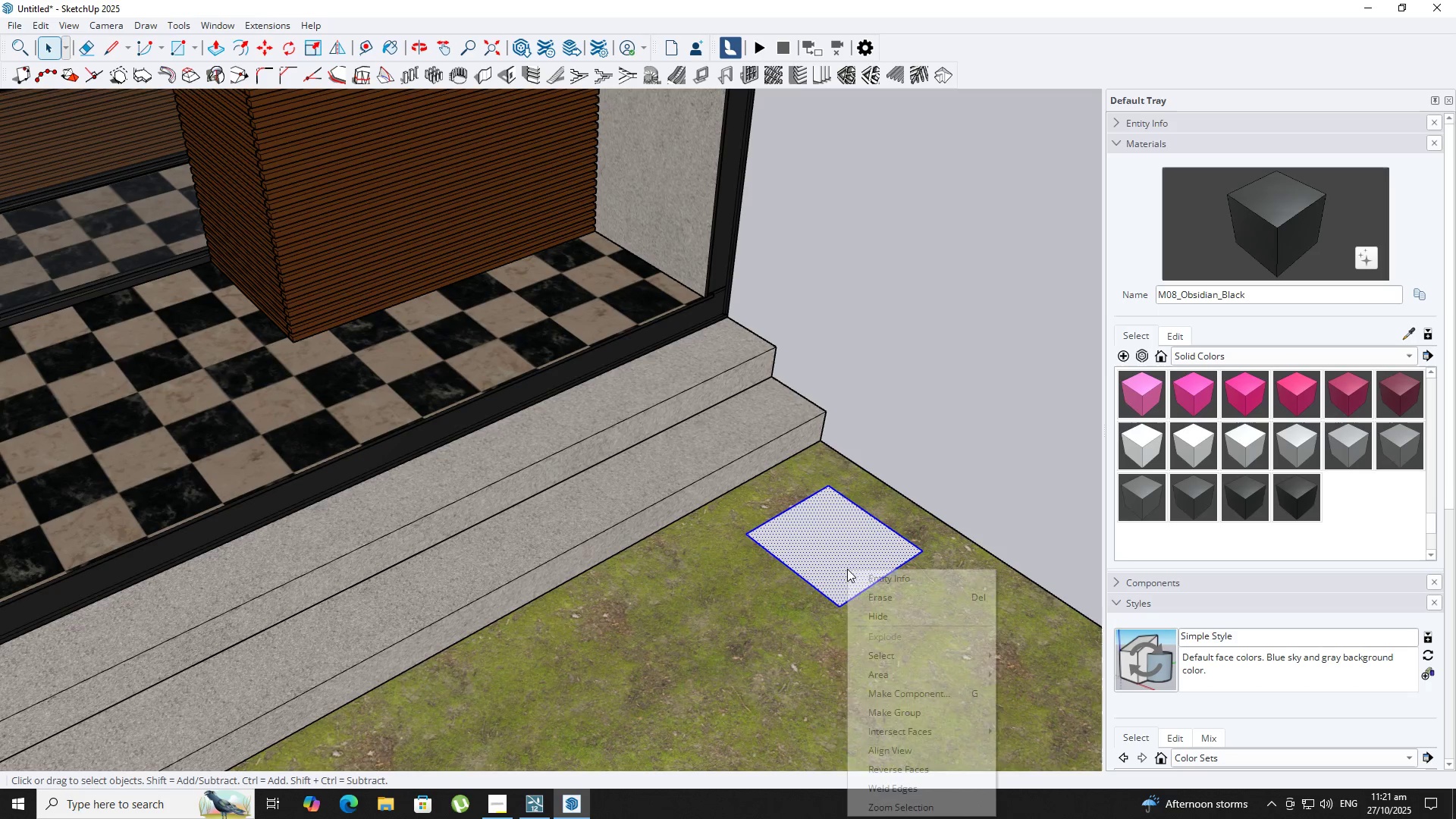 
right_click([847, 569])
 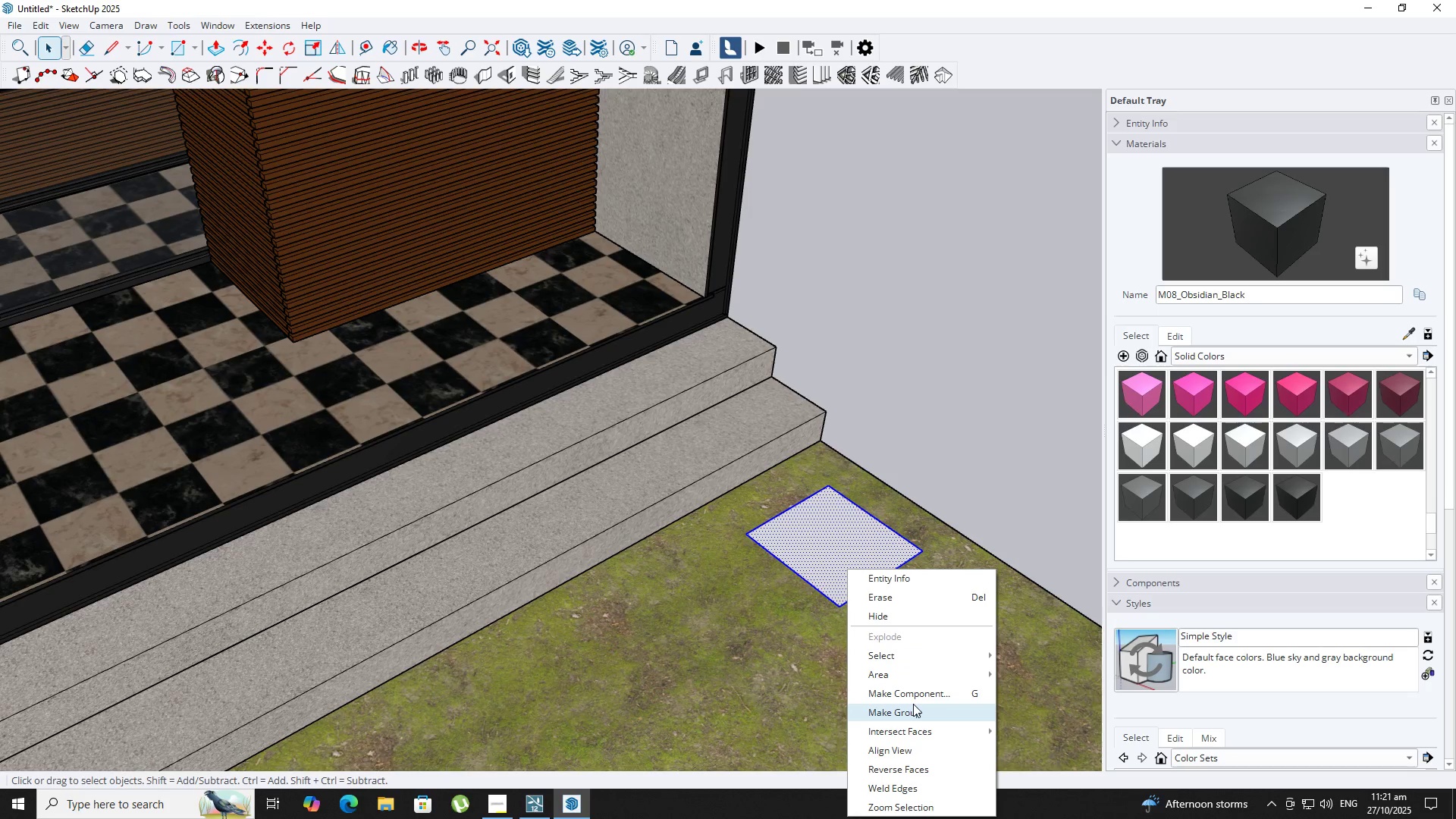 
left_click([913, 704])
 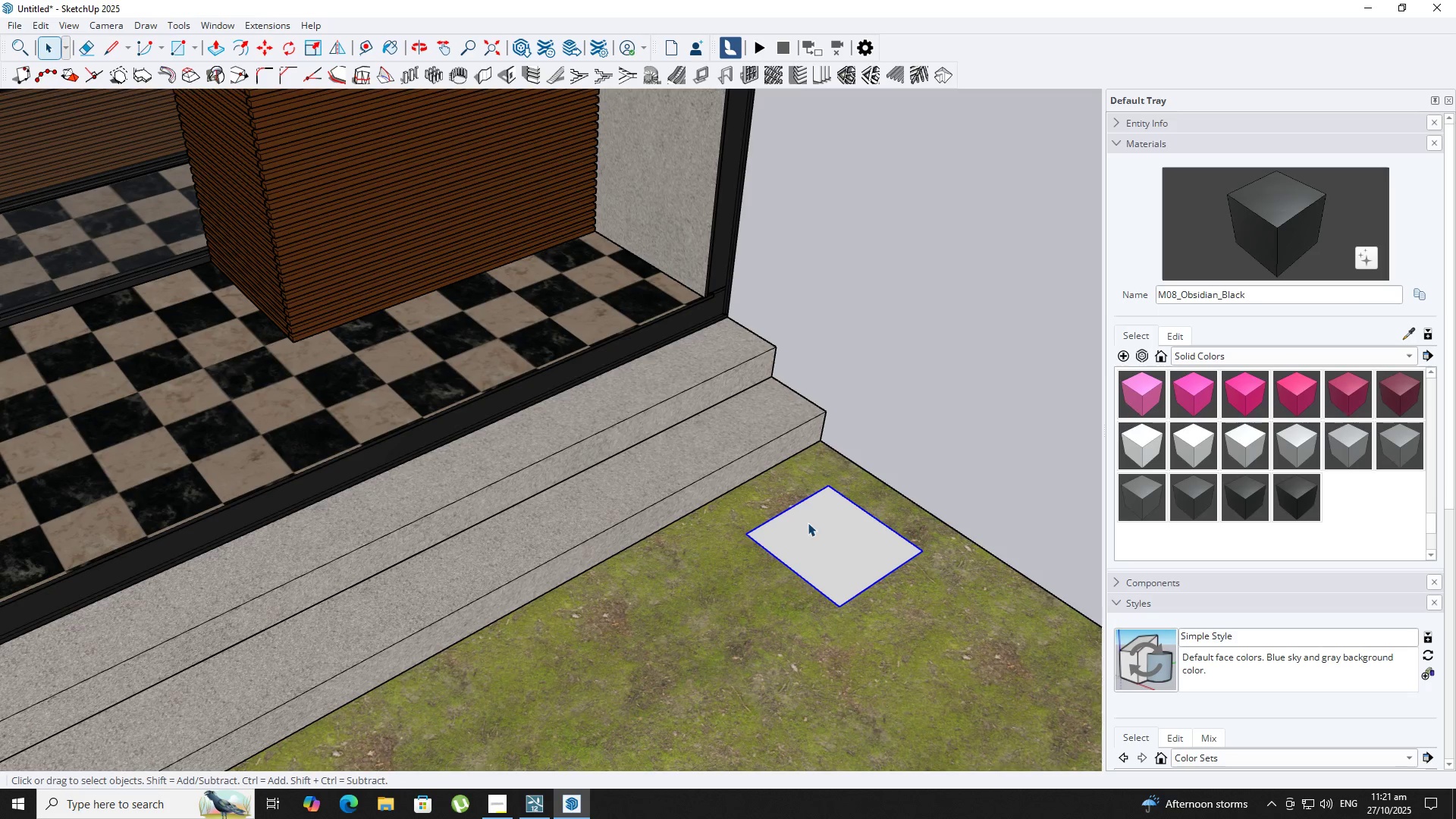 
key(B)
 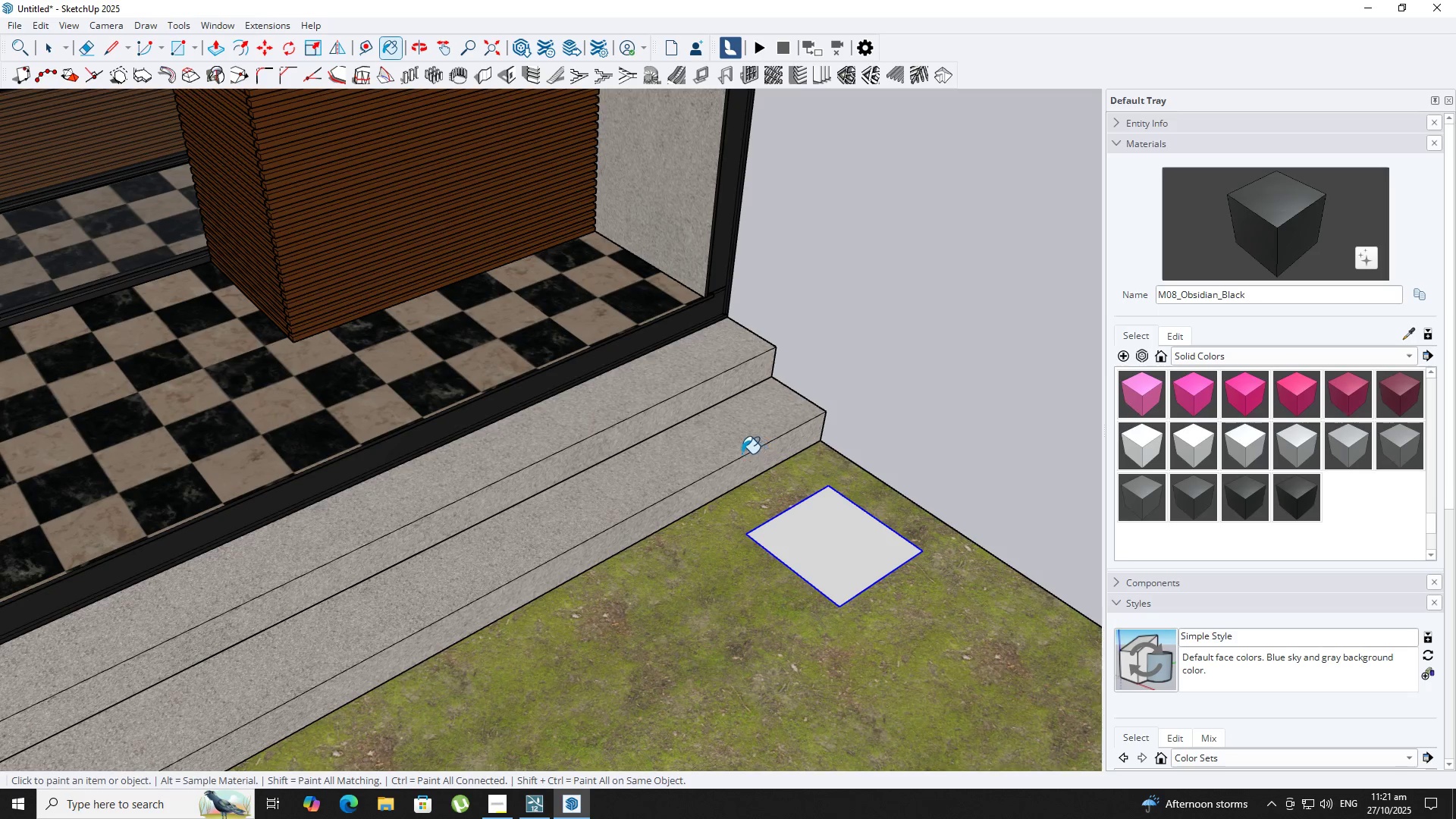 
key(Alt+AltLeft)
 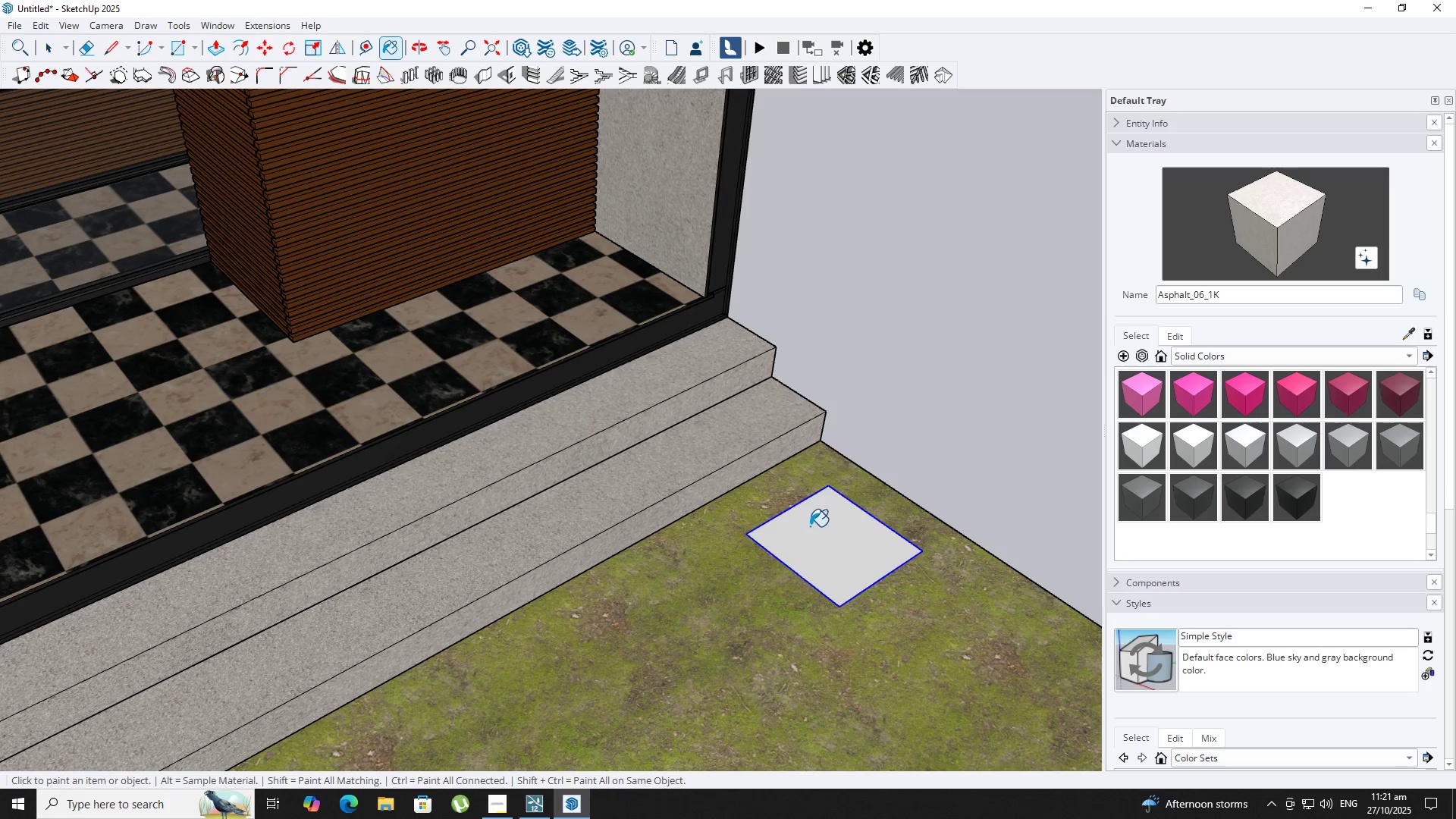 
key(Space)
 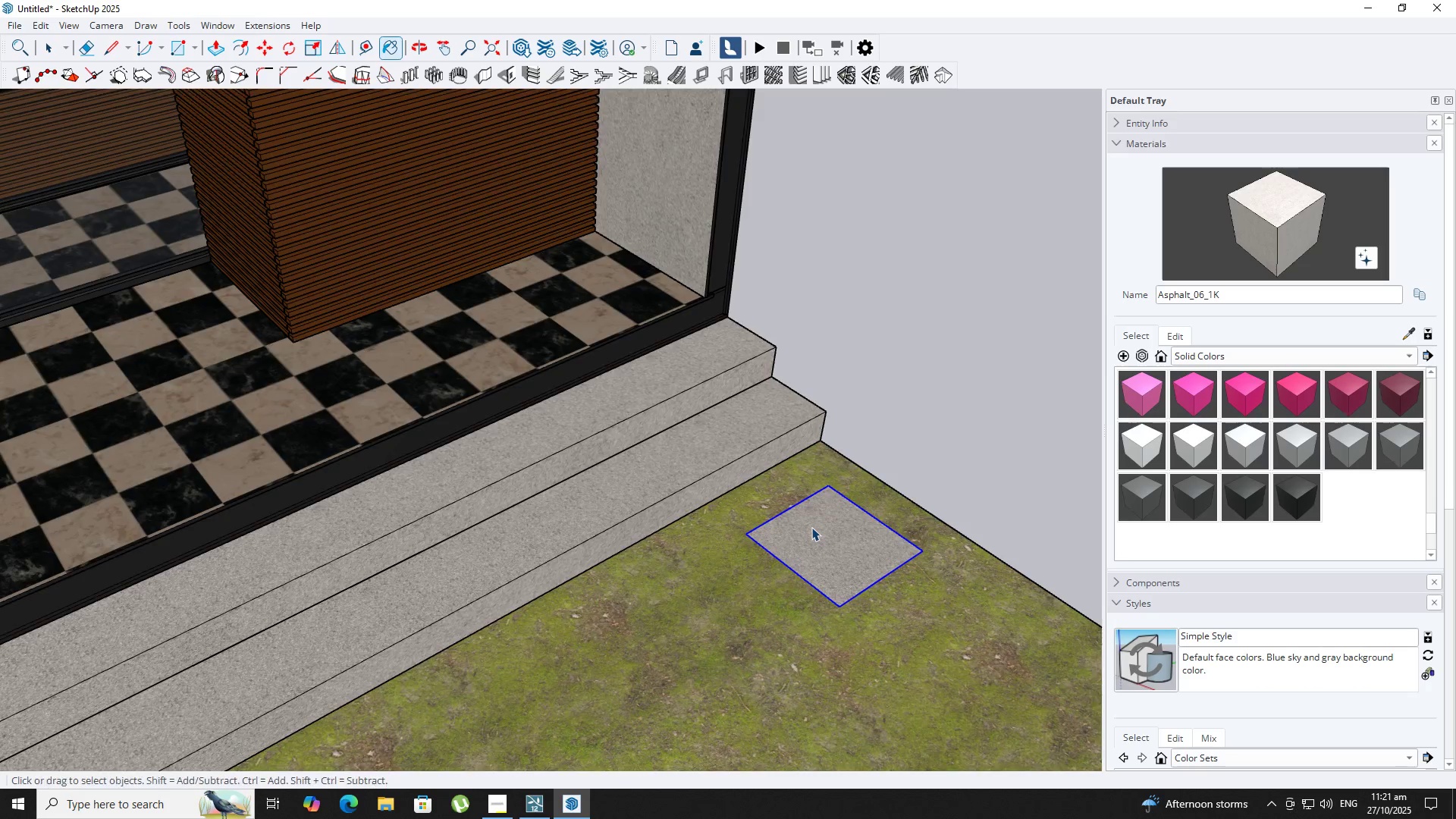 
scroll: coordinate [811, 527], scroll_direction: up, amount: 4.0
 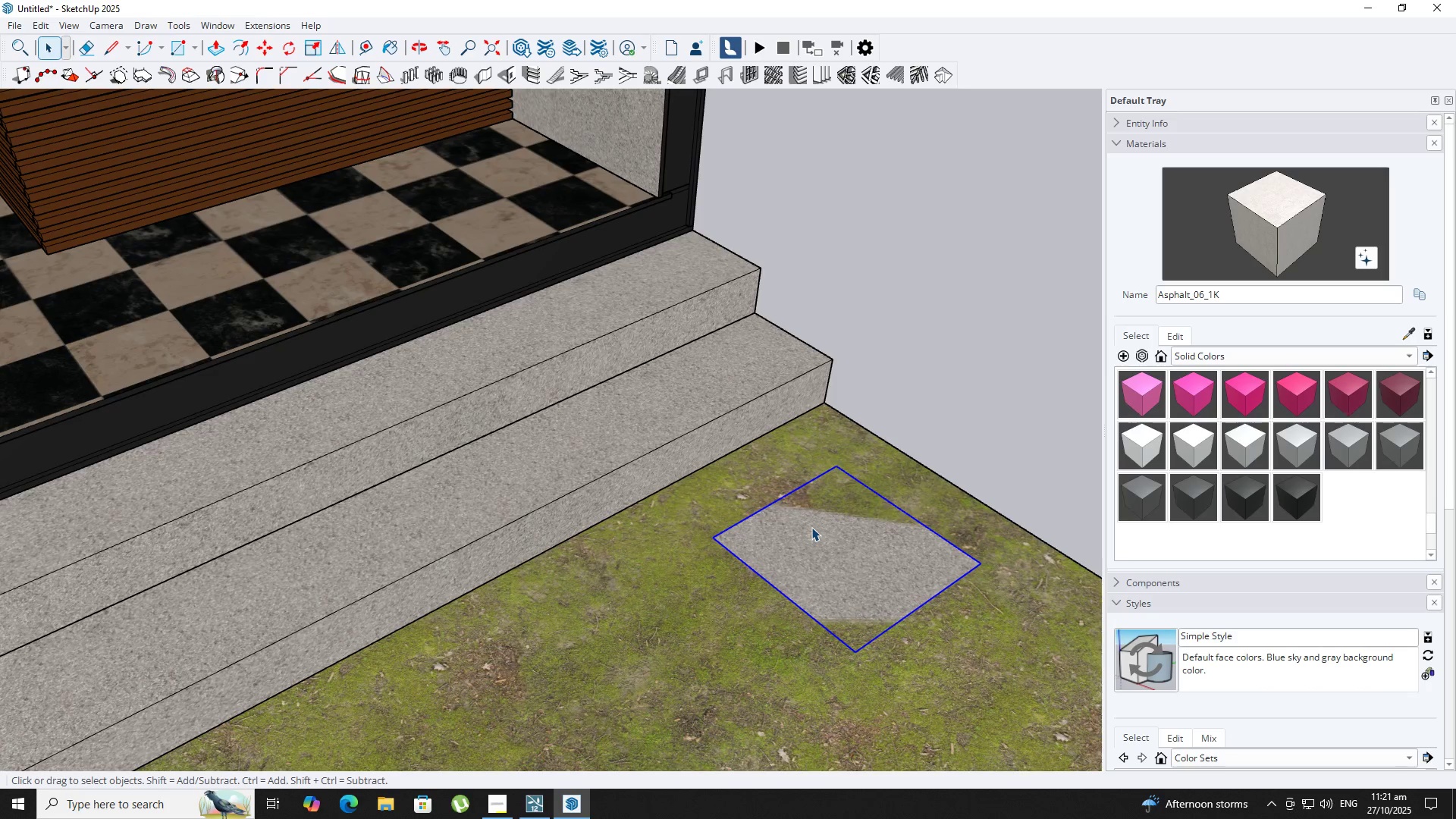 
left_click([811, 527])
 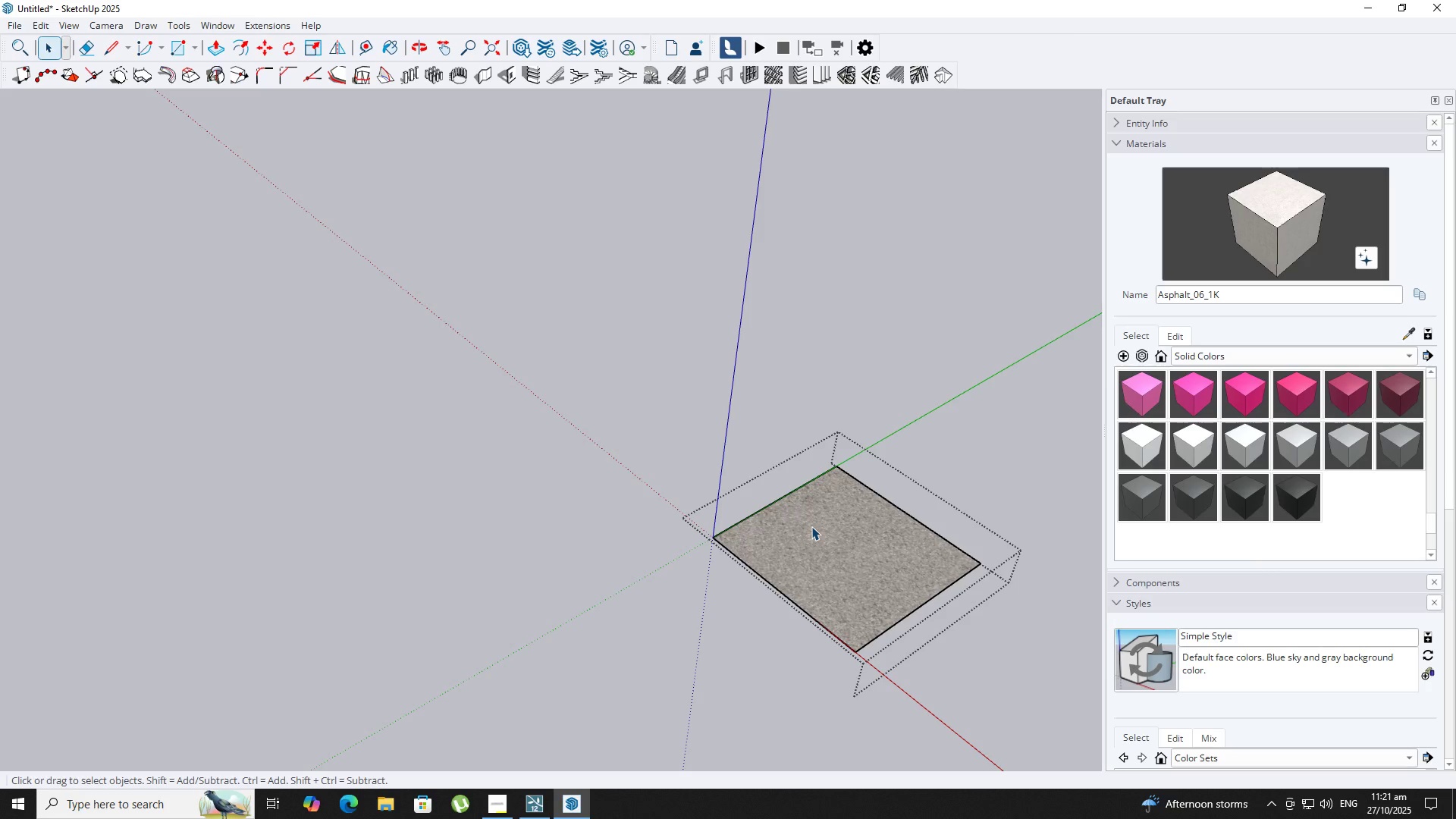 
type(OP)
 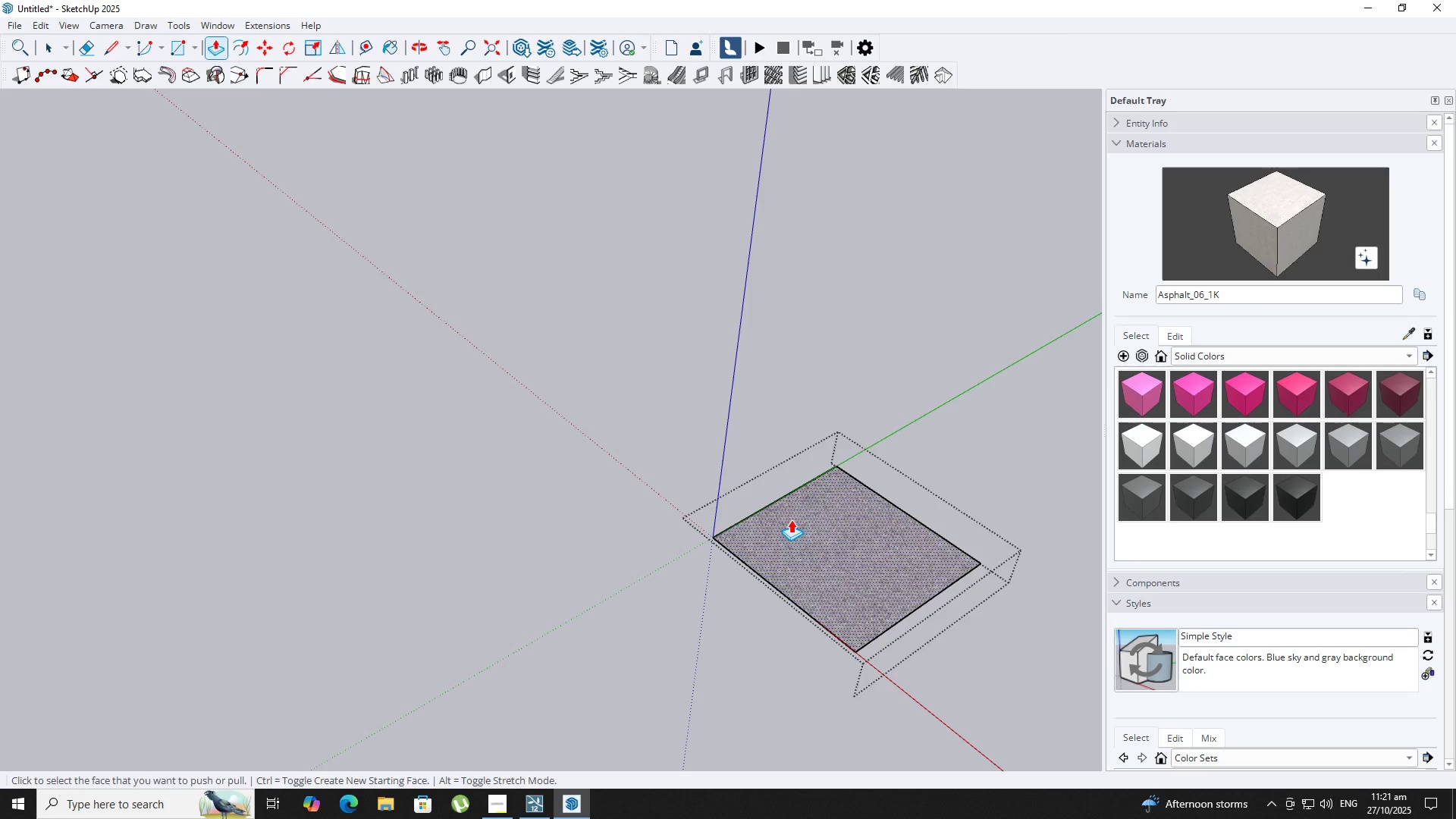 
left_click([791, 519])
 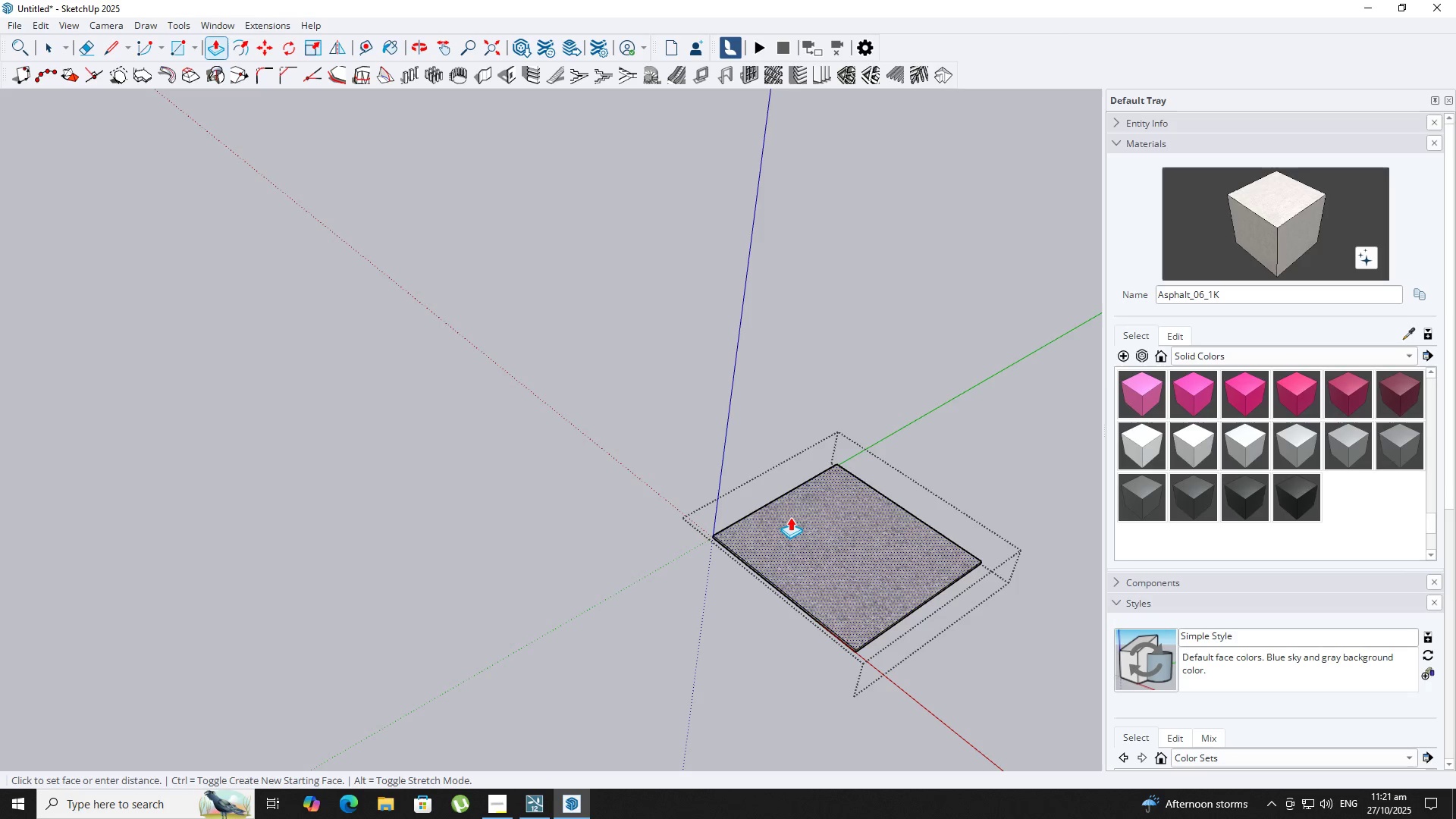 
left_click([790, 517])
 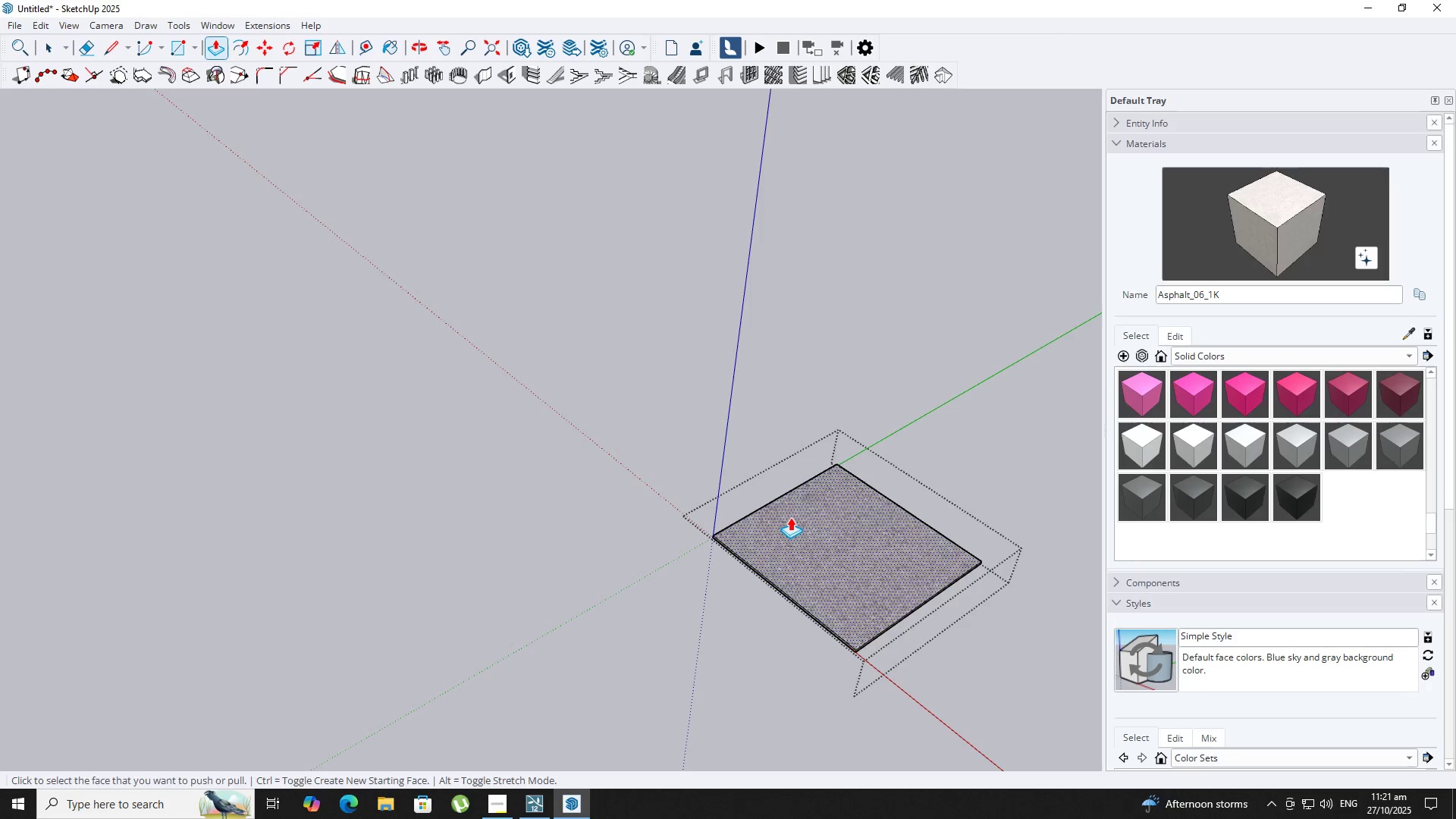 
key(Space)
 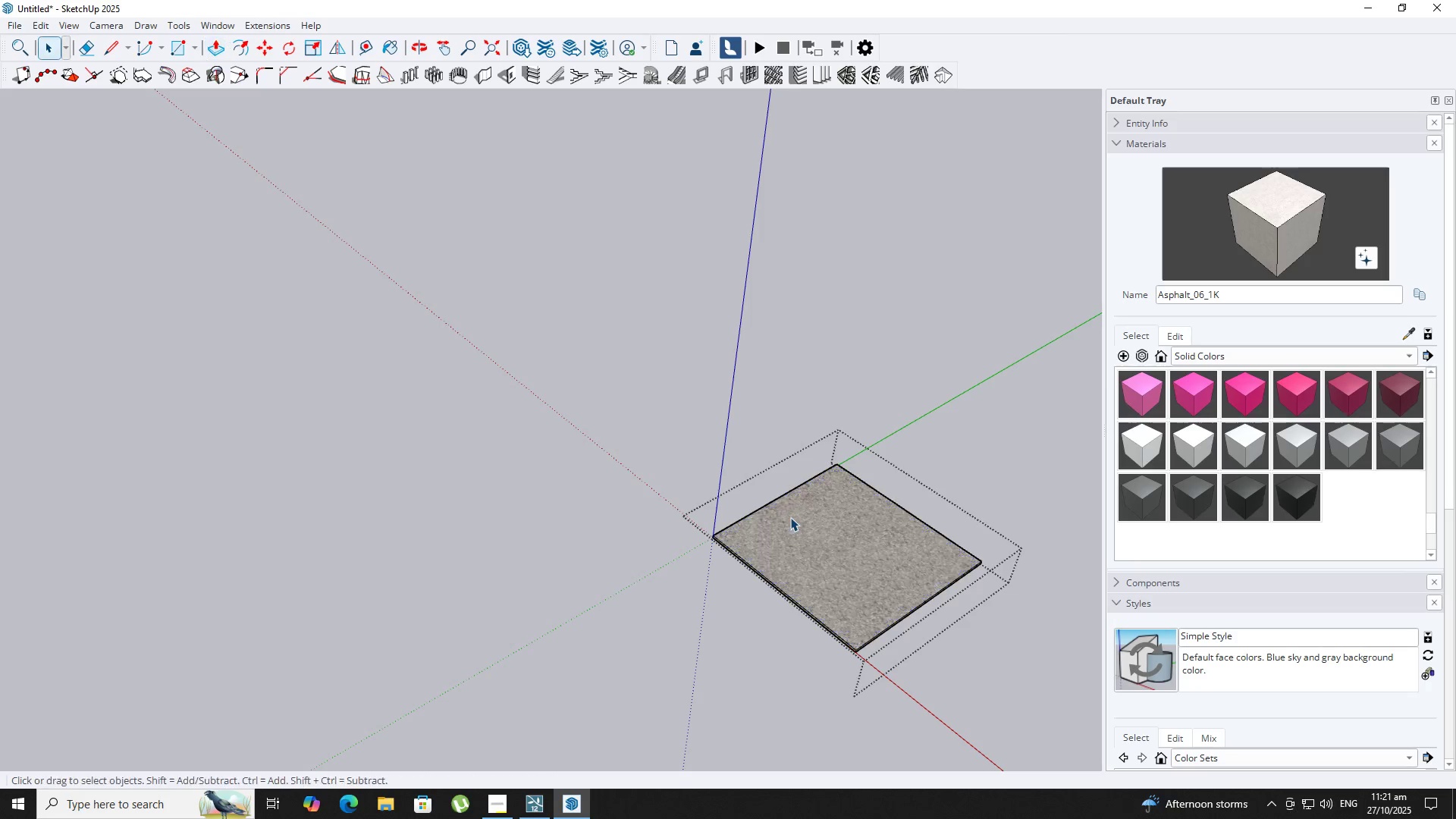 
key(Escape)
 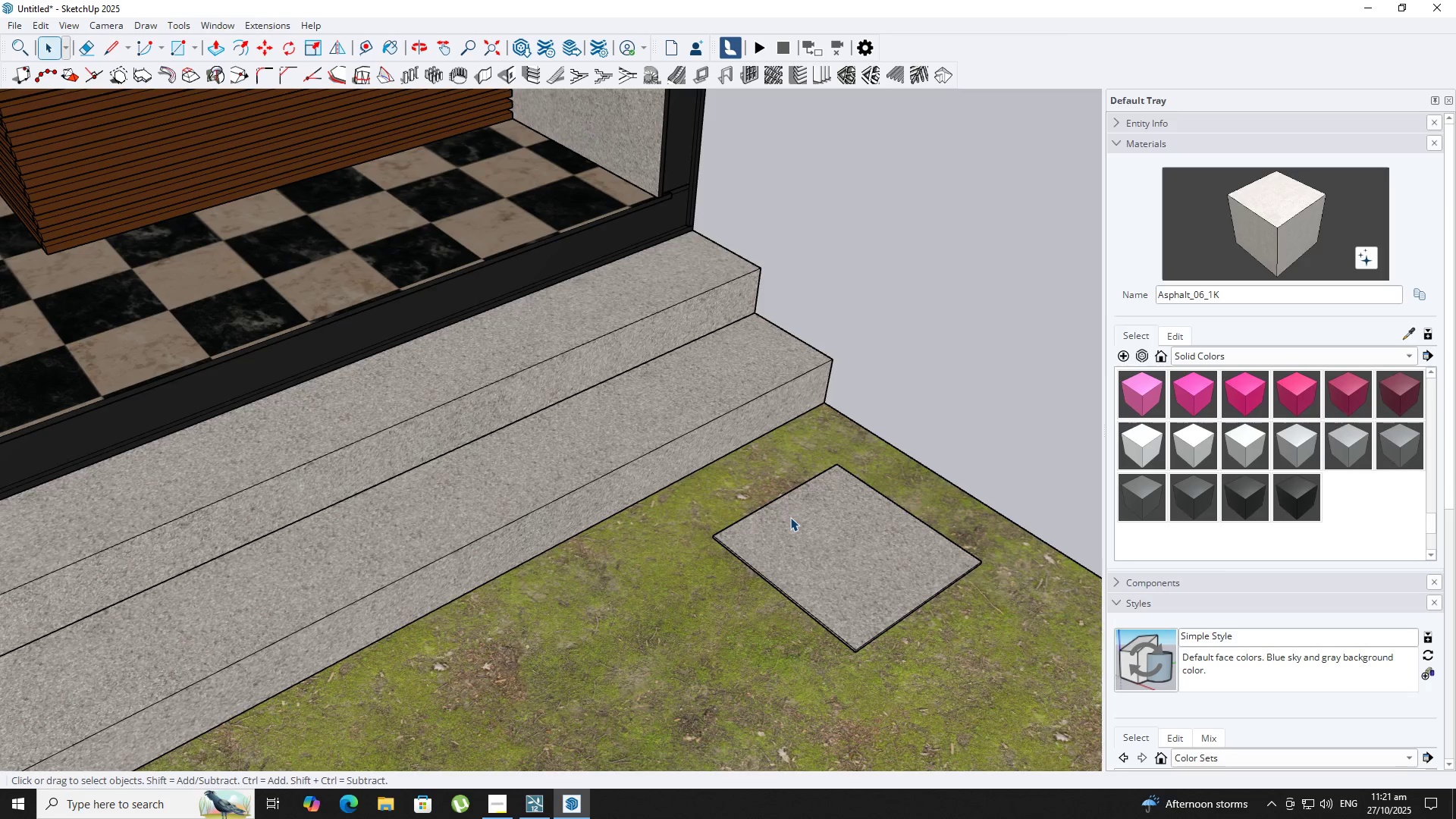 
left_click([790, 518])
 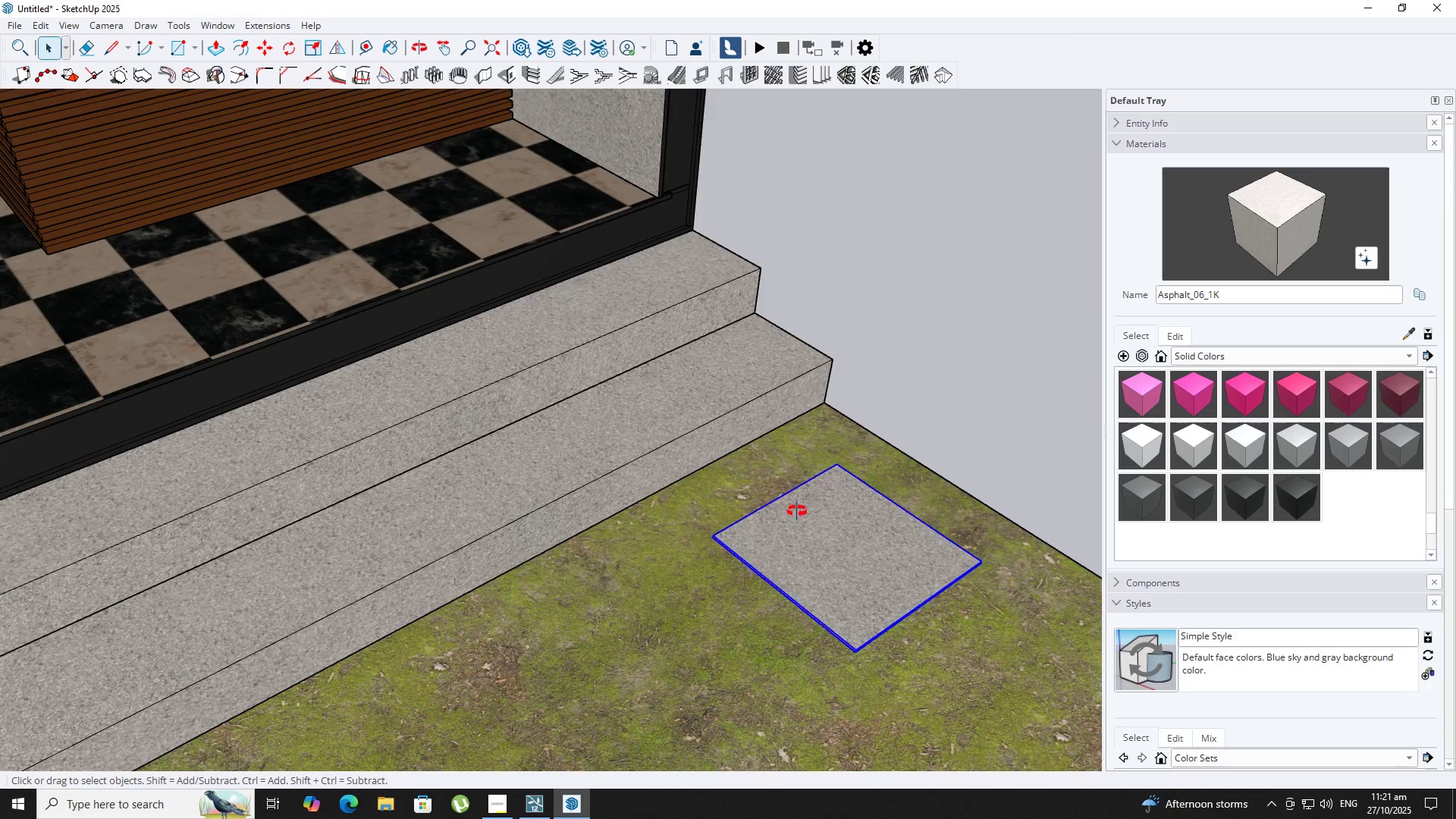 
scroll: coordinate [799, 507], scroll_direction: up, amount: 1.0
 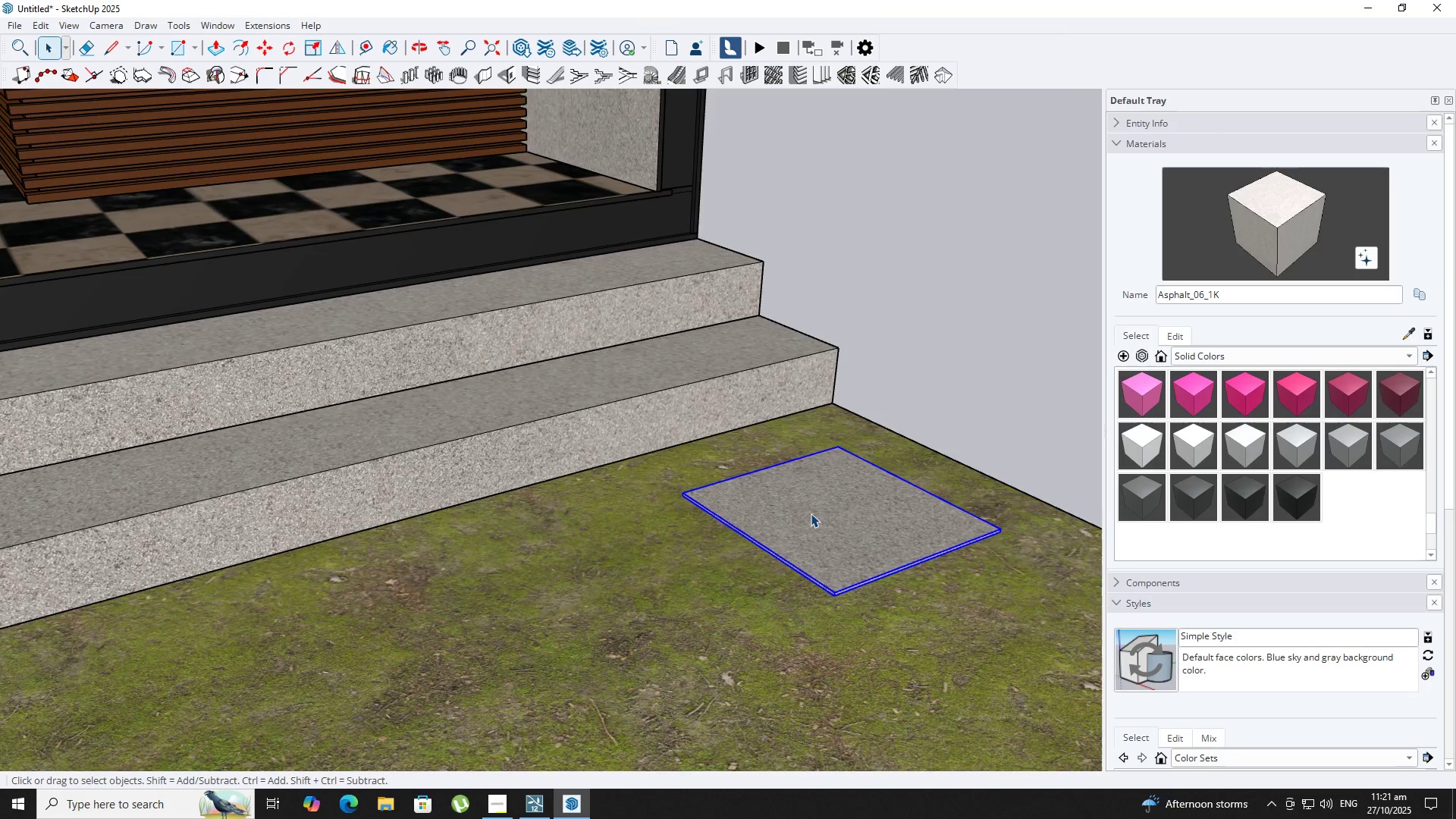 
double_click([812, 513])
 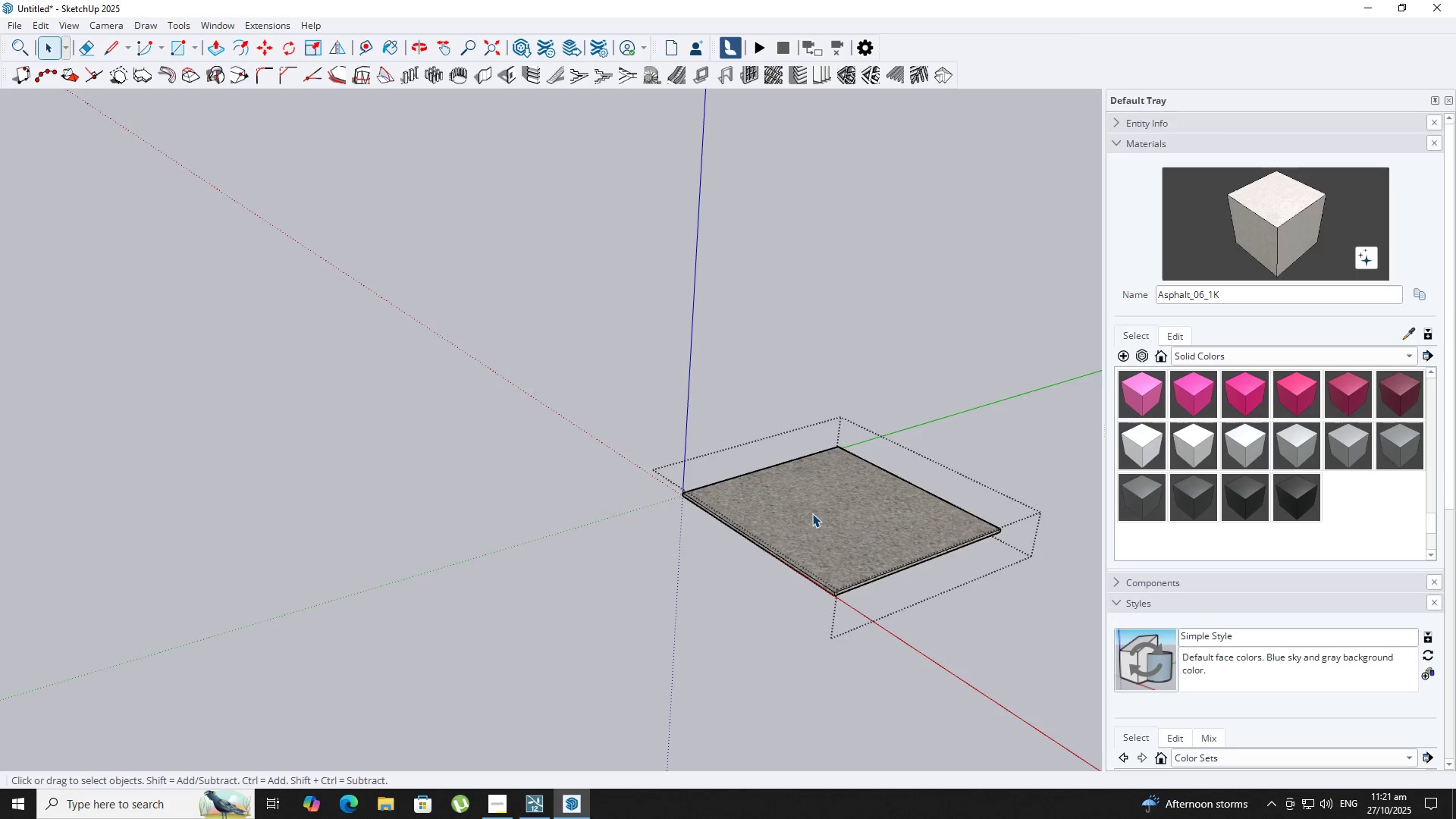 
key(P)
 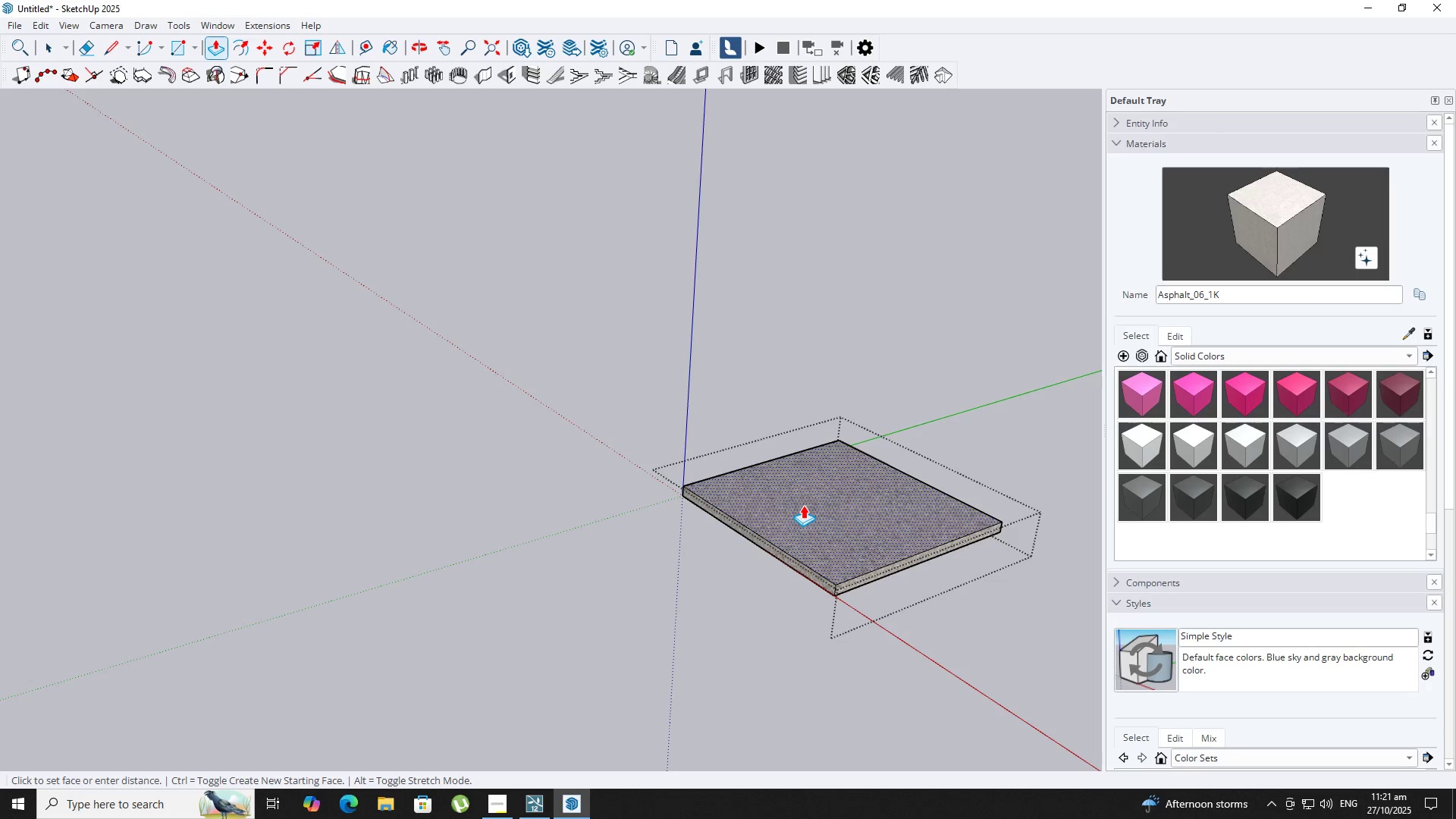 
left_click([803, 505])
 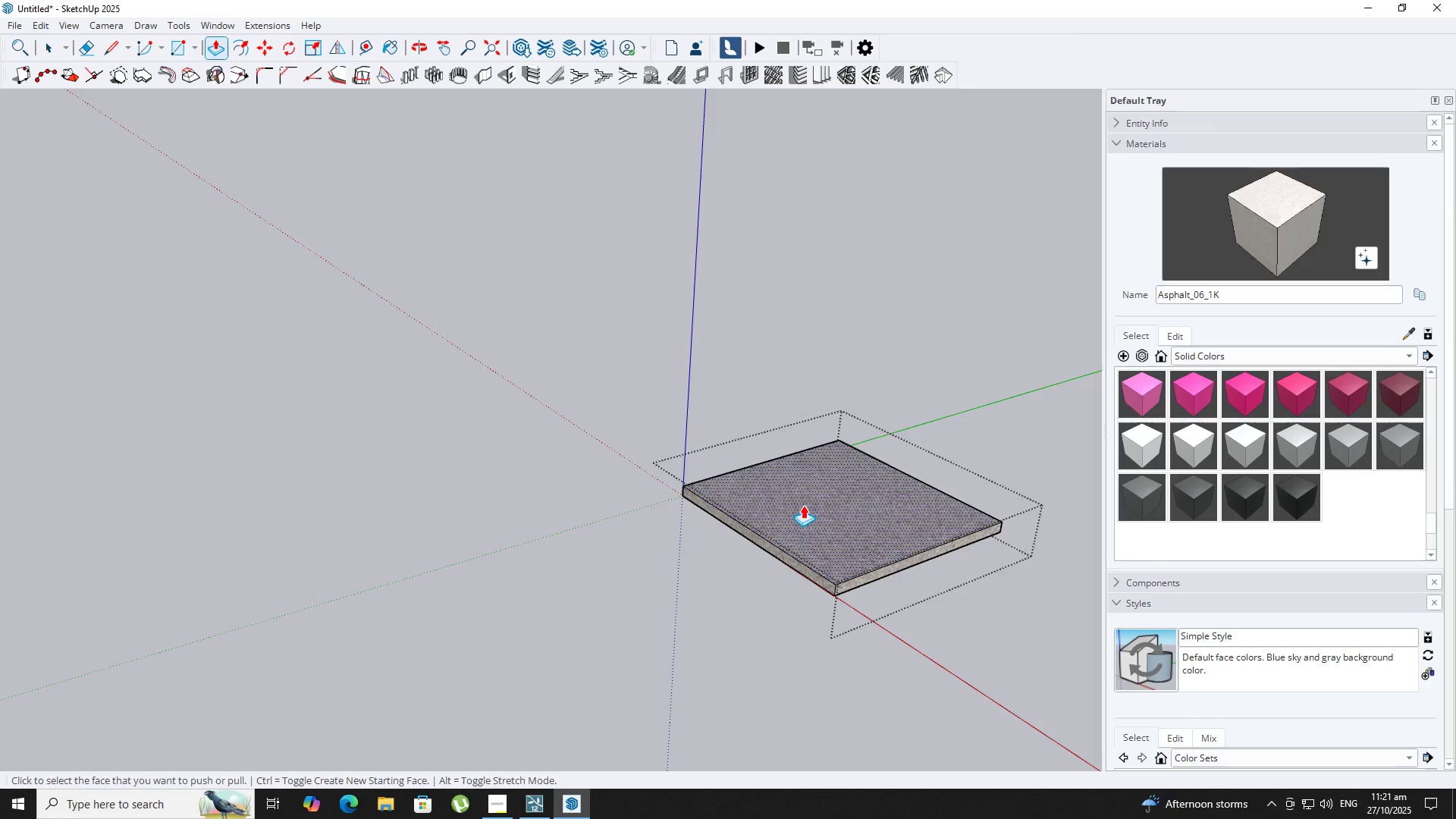 
key(Space)
 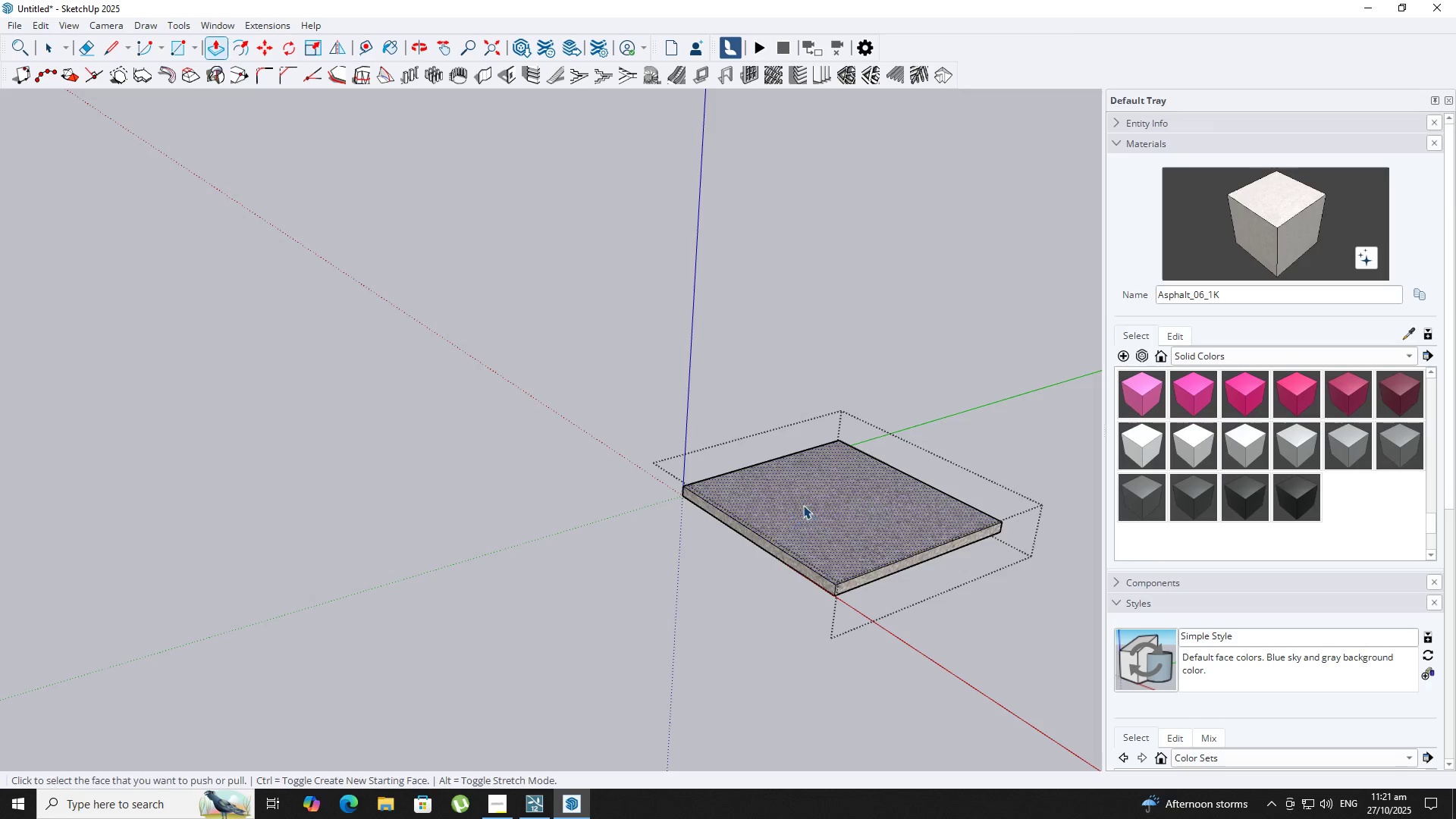 
key(Escape)
 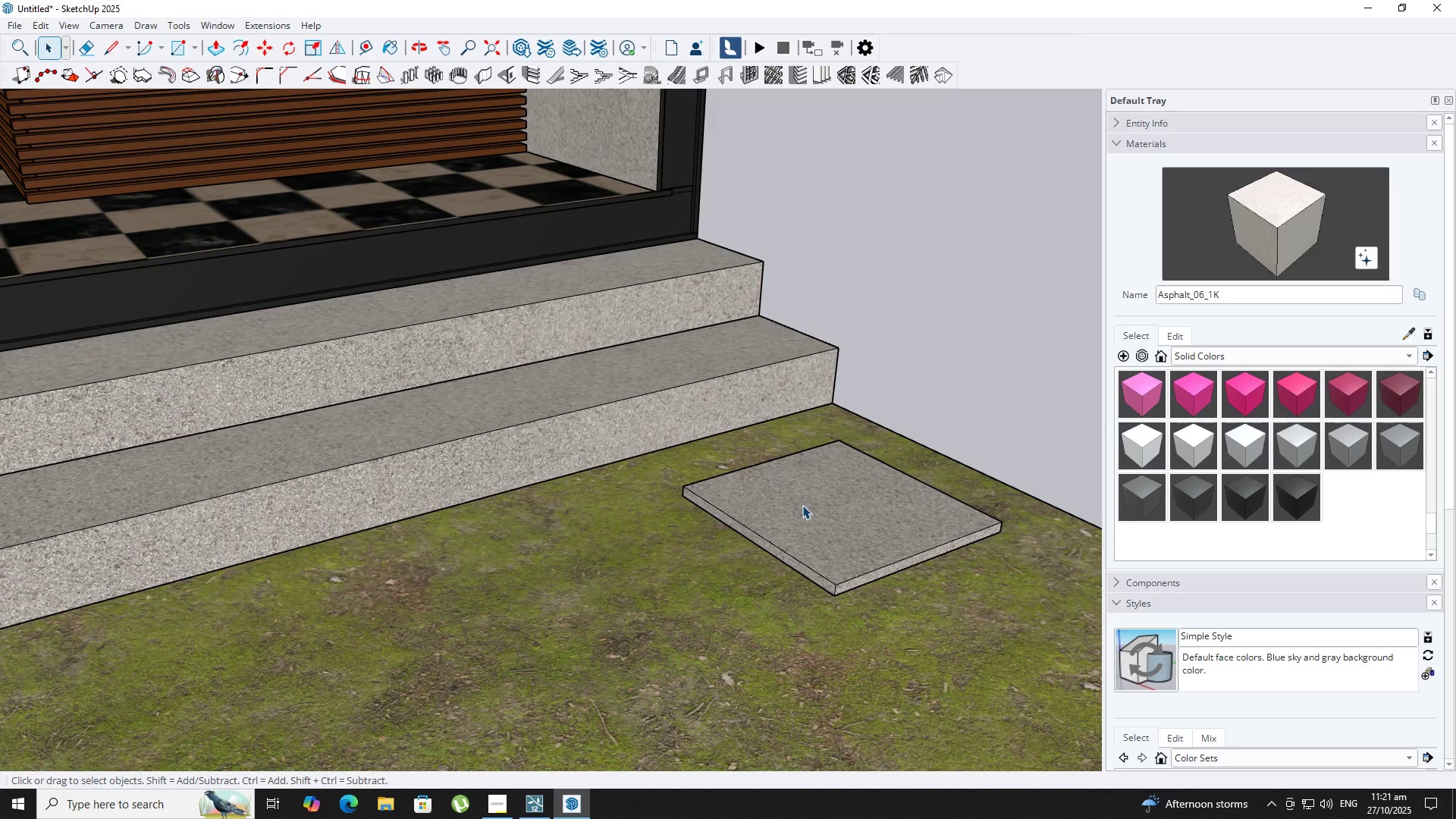 
double_click([802, 505])
 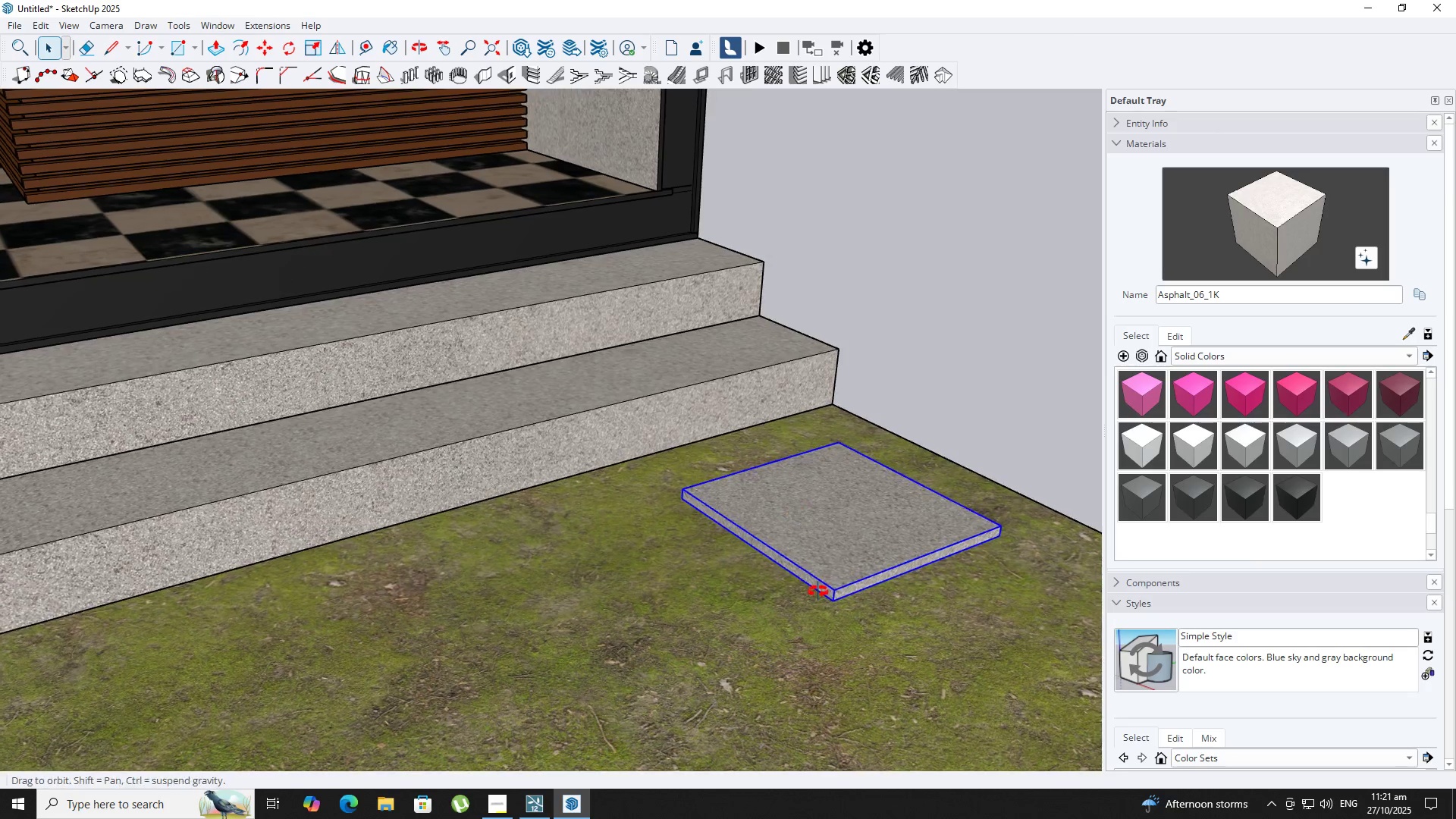 
scroll: coordinate [834, 617], scroll_direction: down, amount: 2.0
 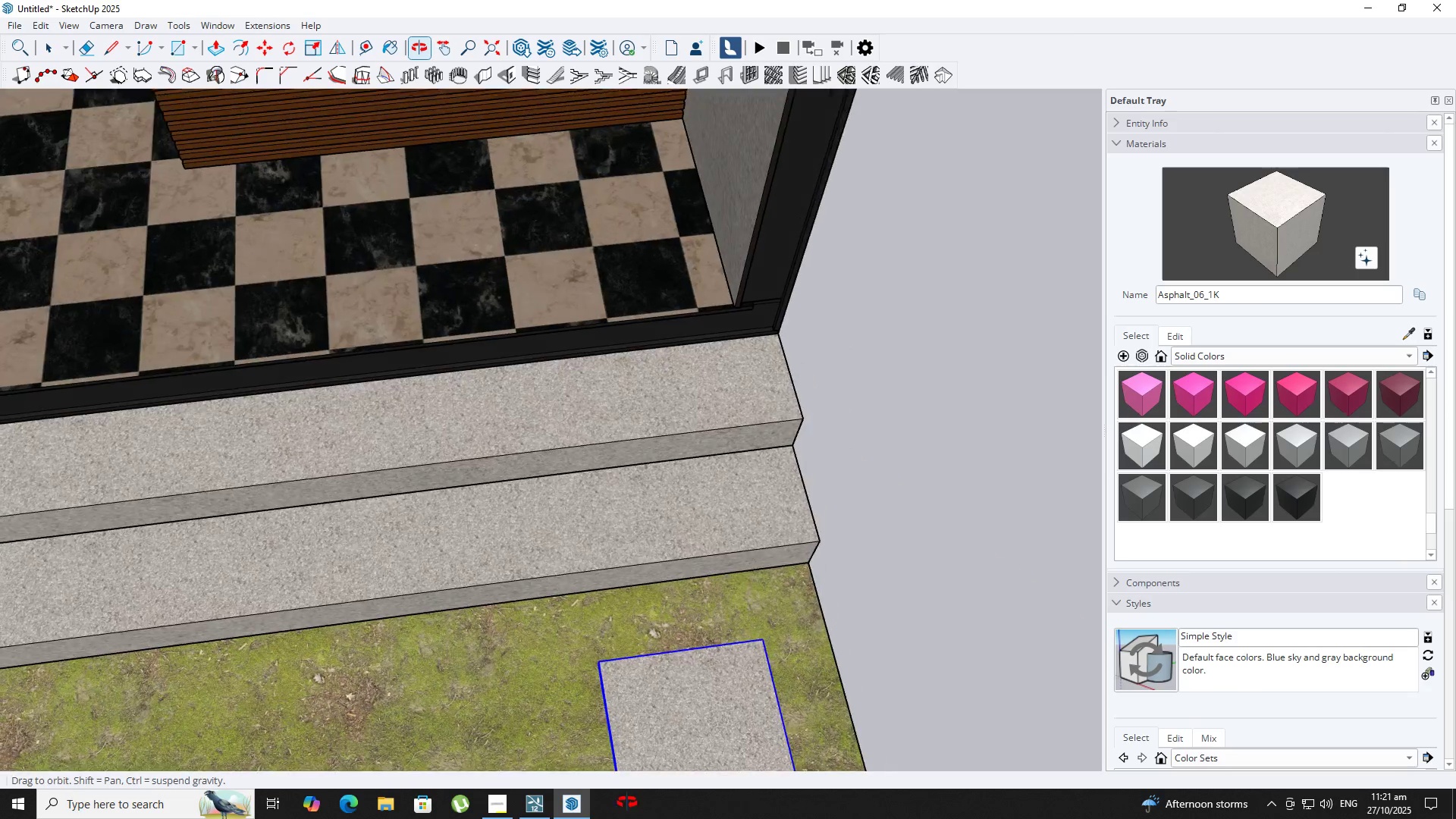 
key(M)
 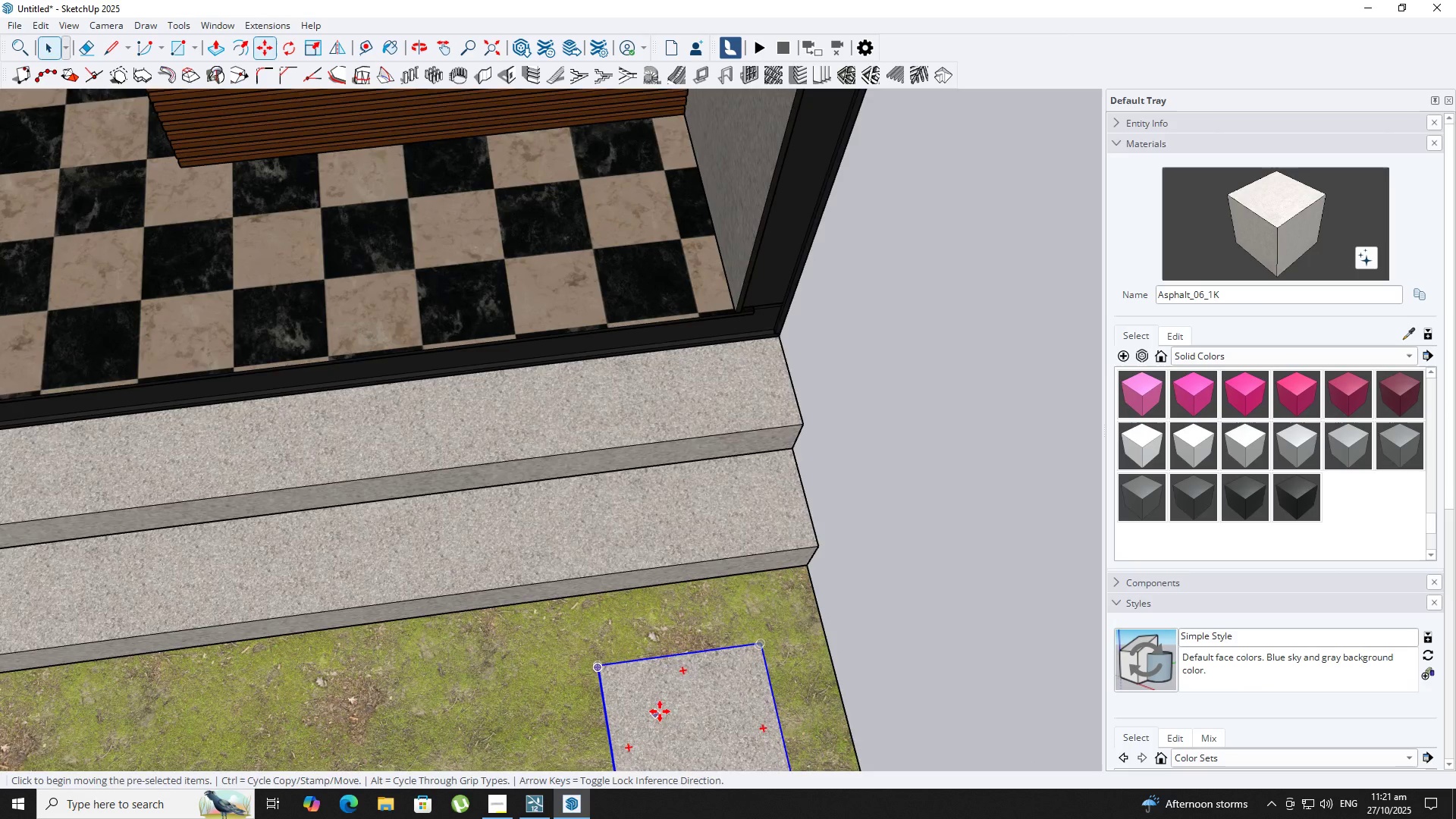 
scroll: coordinate [659, 711], scroll_direction: up, amount: 1.0
 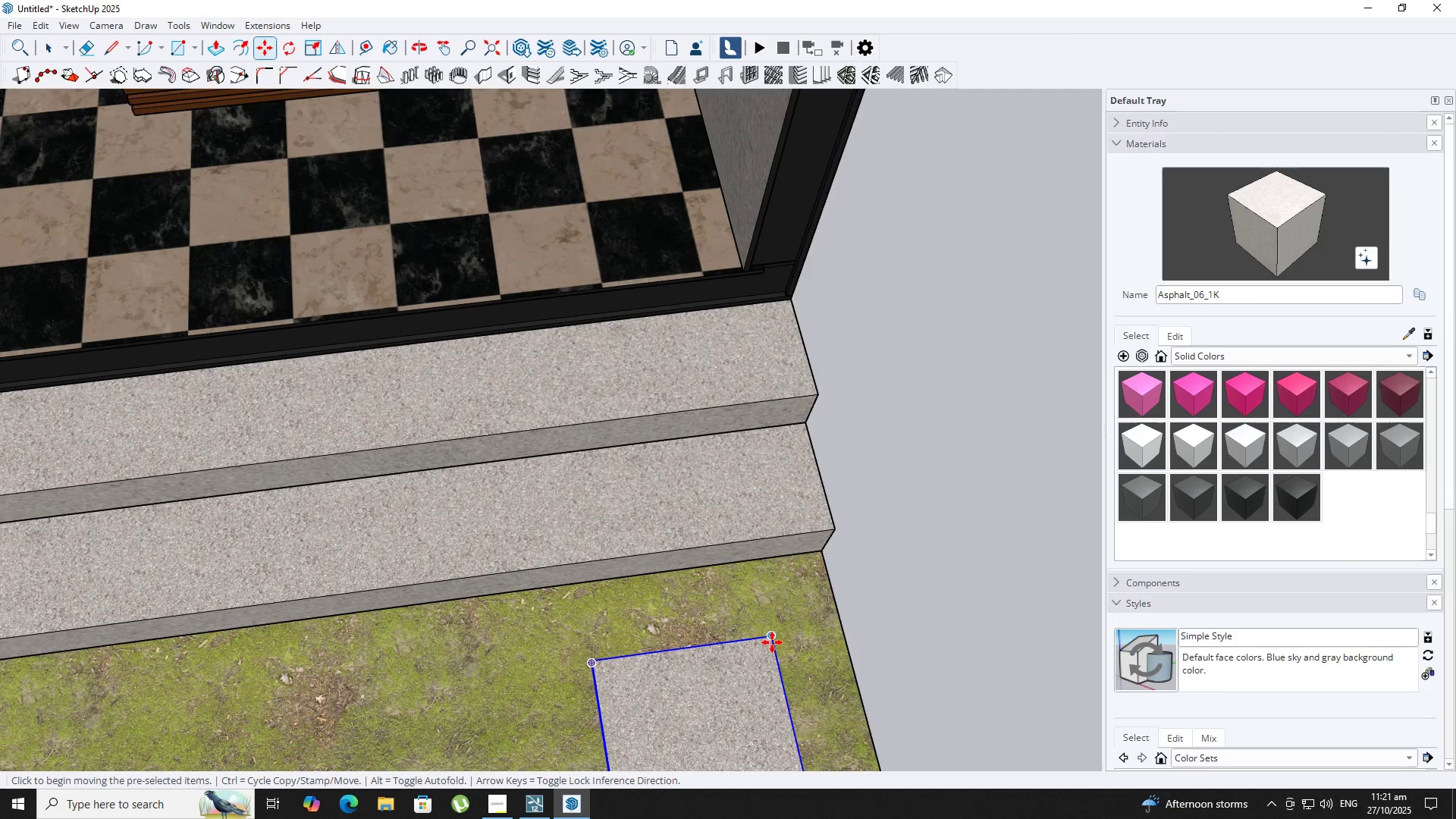 
left_click([771, 642])
 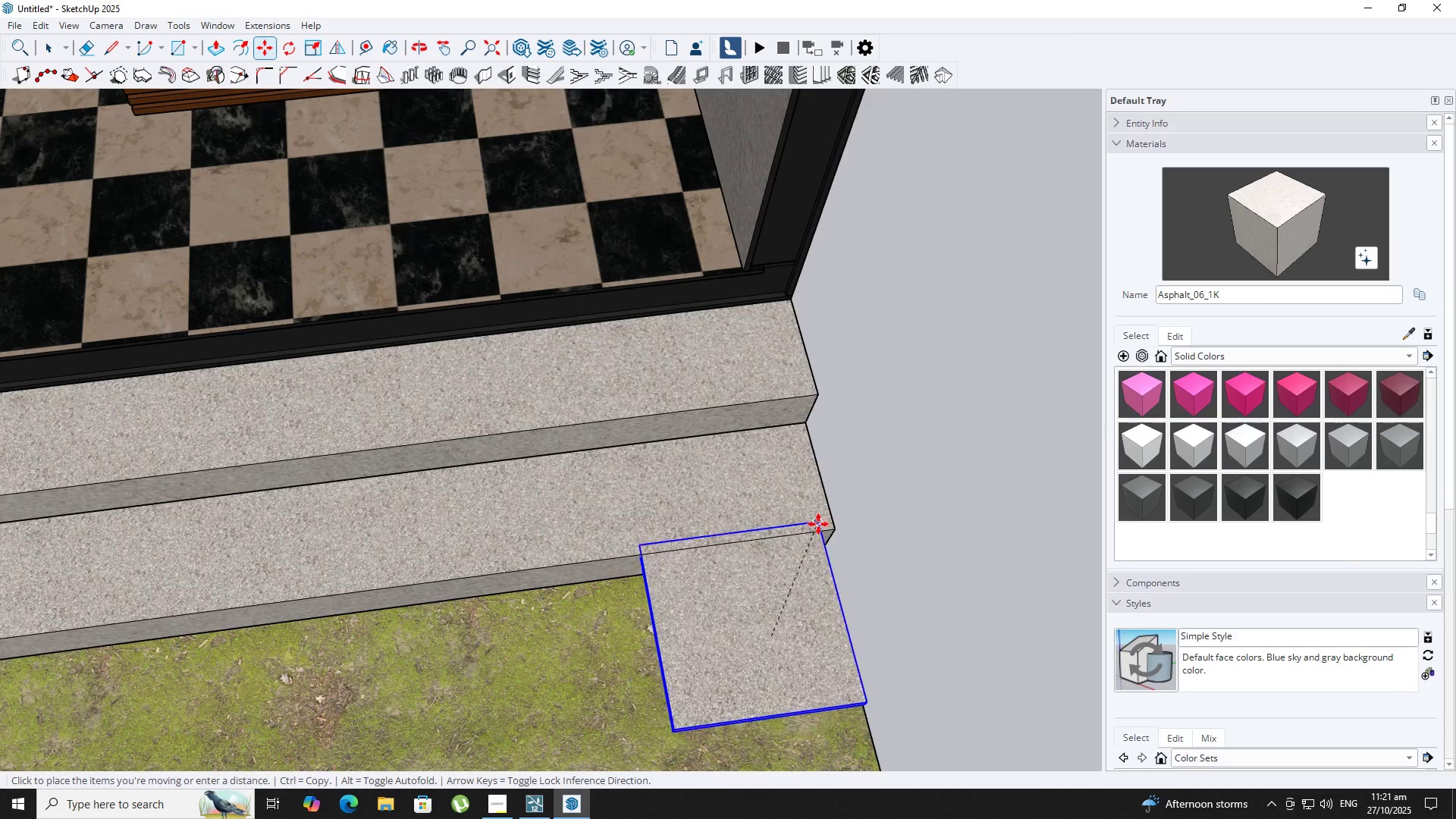 
key(ArrowUp)
 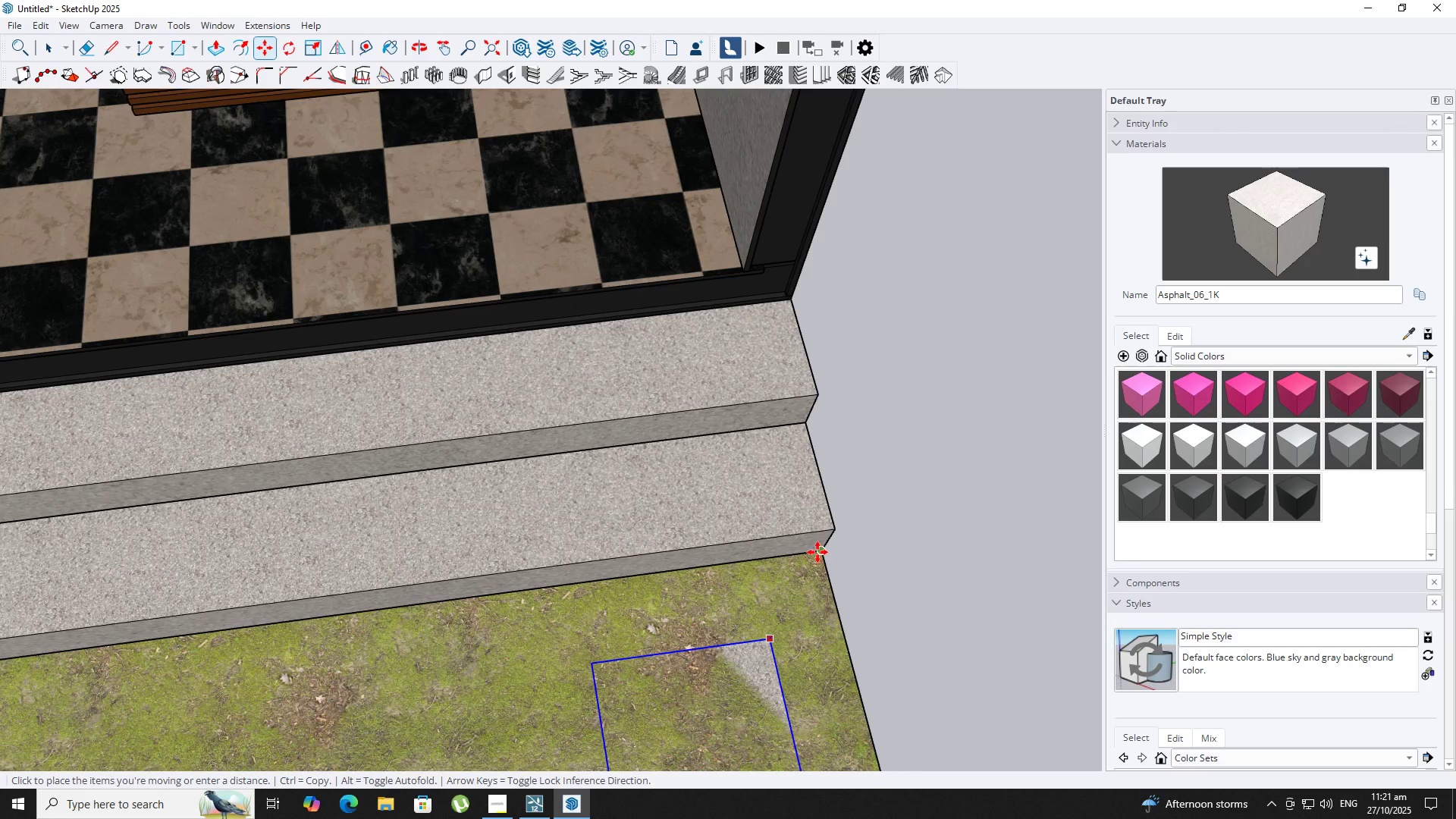 
key(ArrowLeft)
 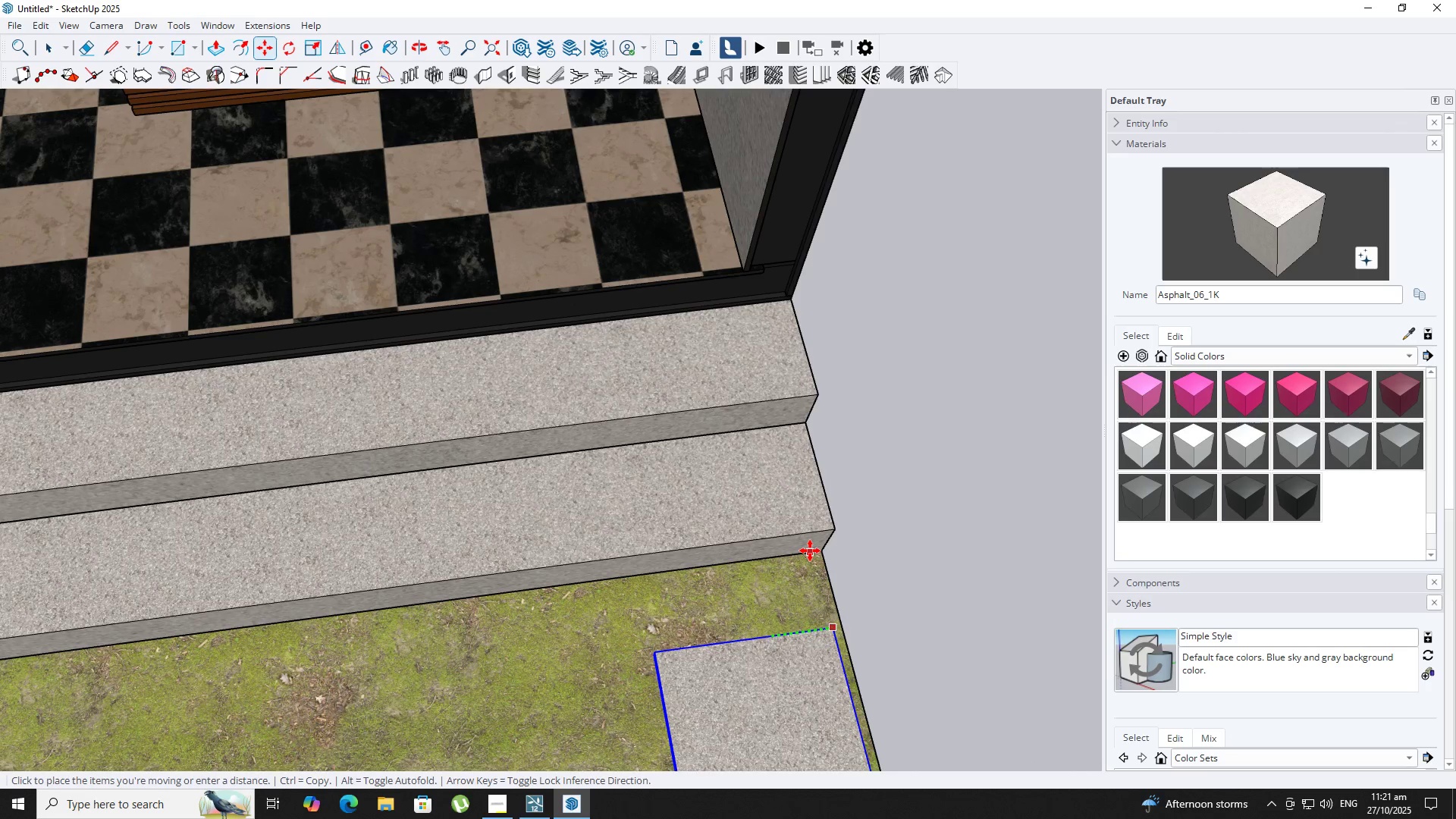 
key(ArrowRight)
 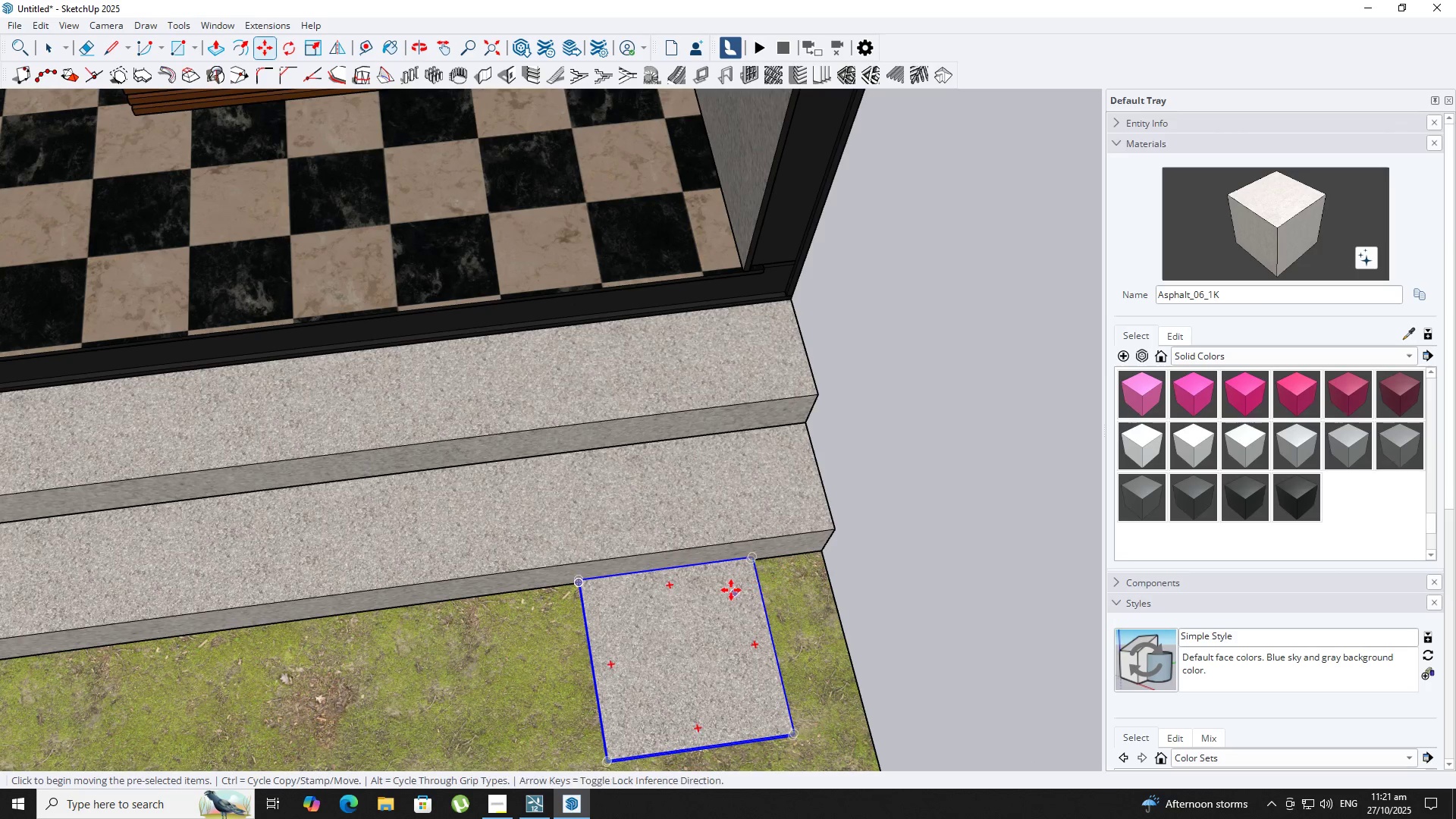 
left_click([730, 589])
 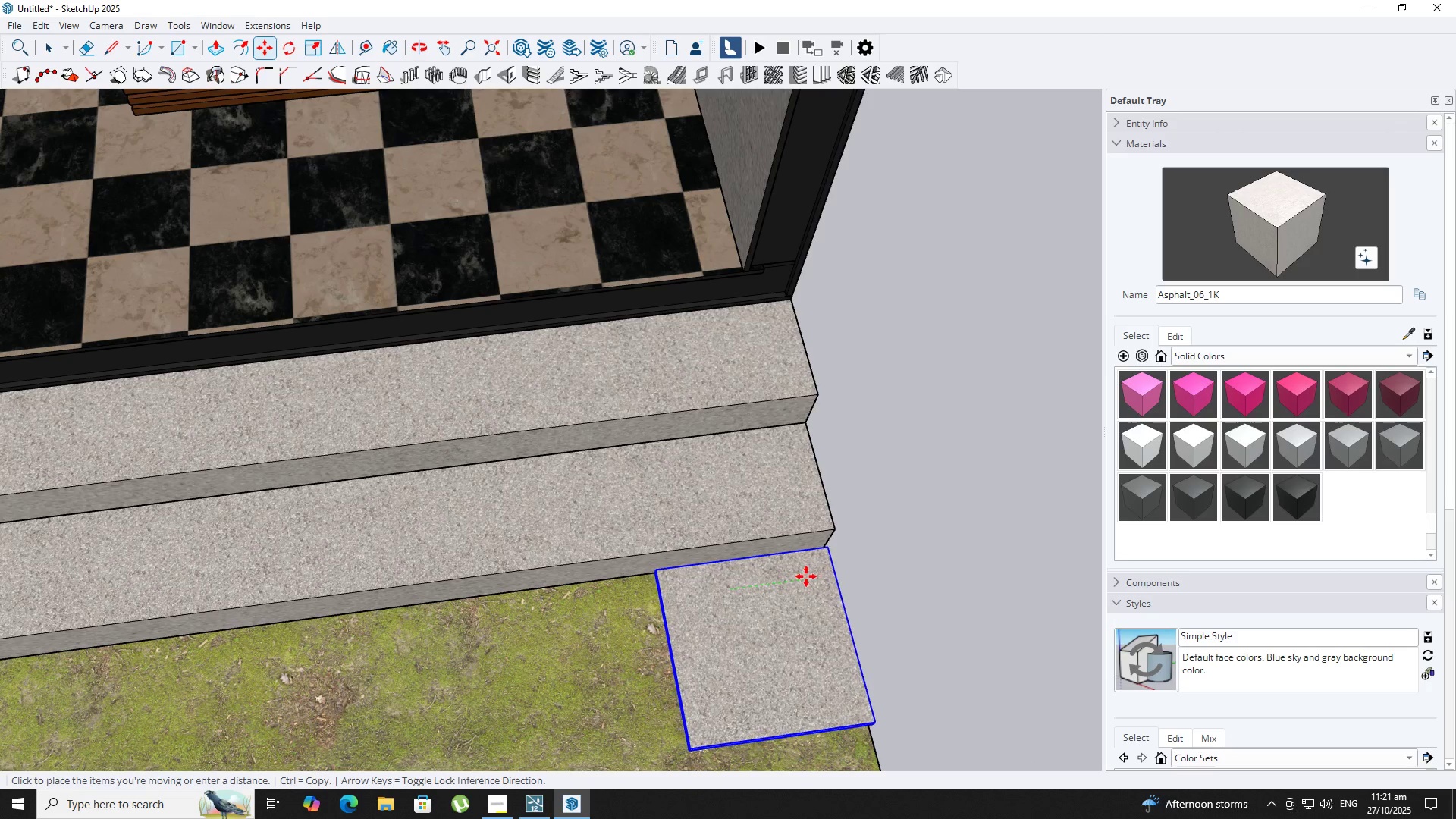 
left_click([806, 576])
 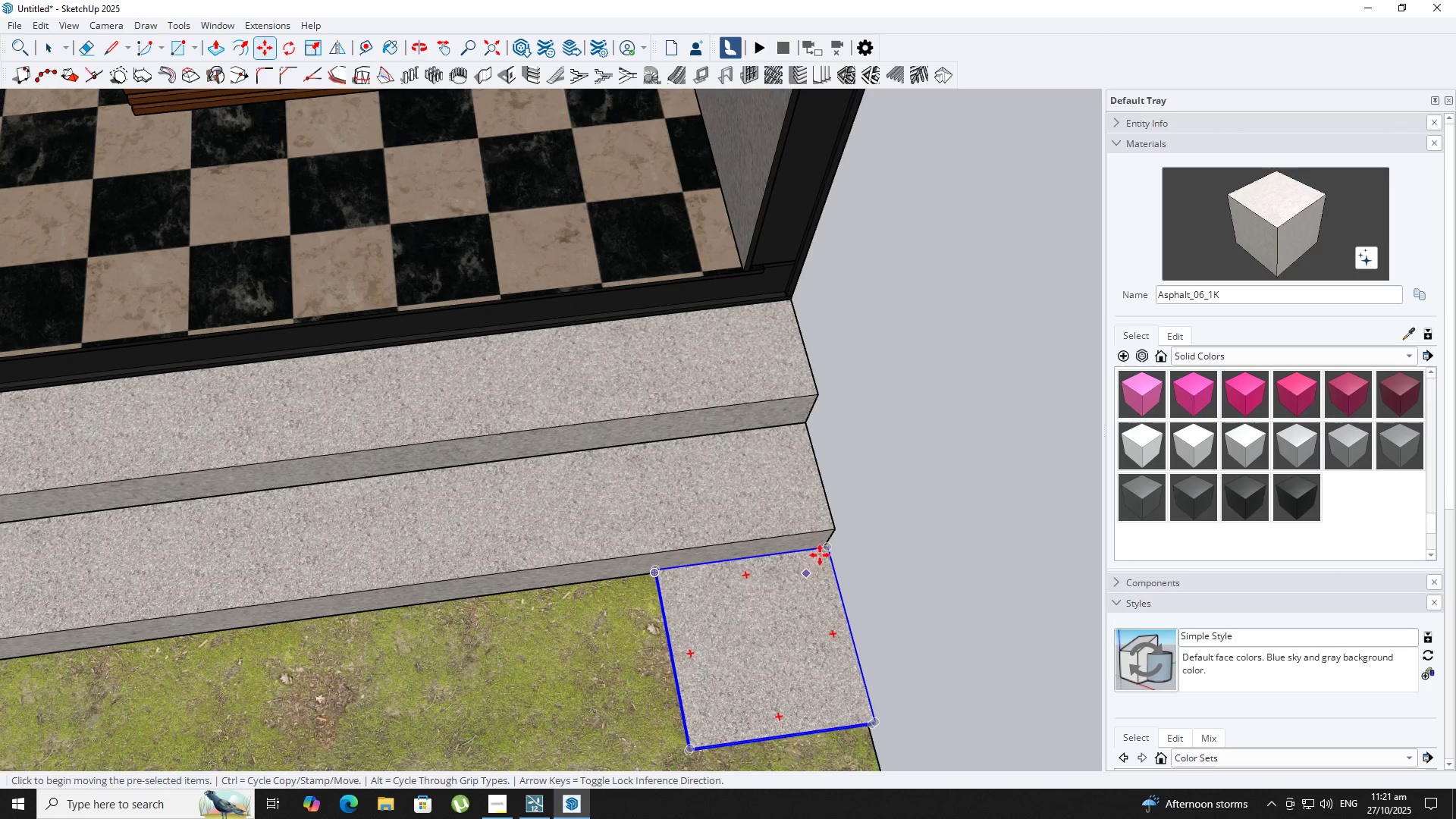 
scroll: coordinate [829, 549], scroll_direction: up, amount: 6.0
 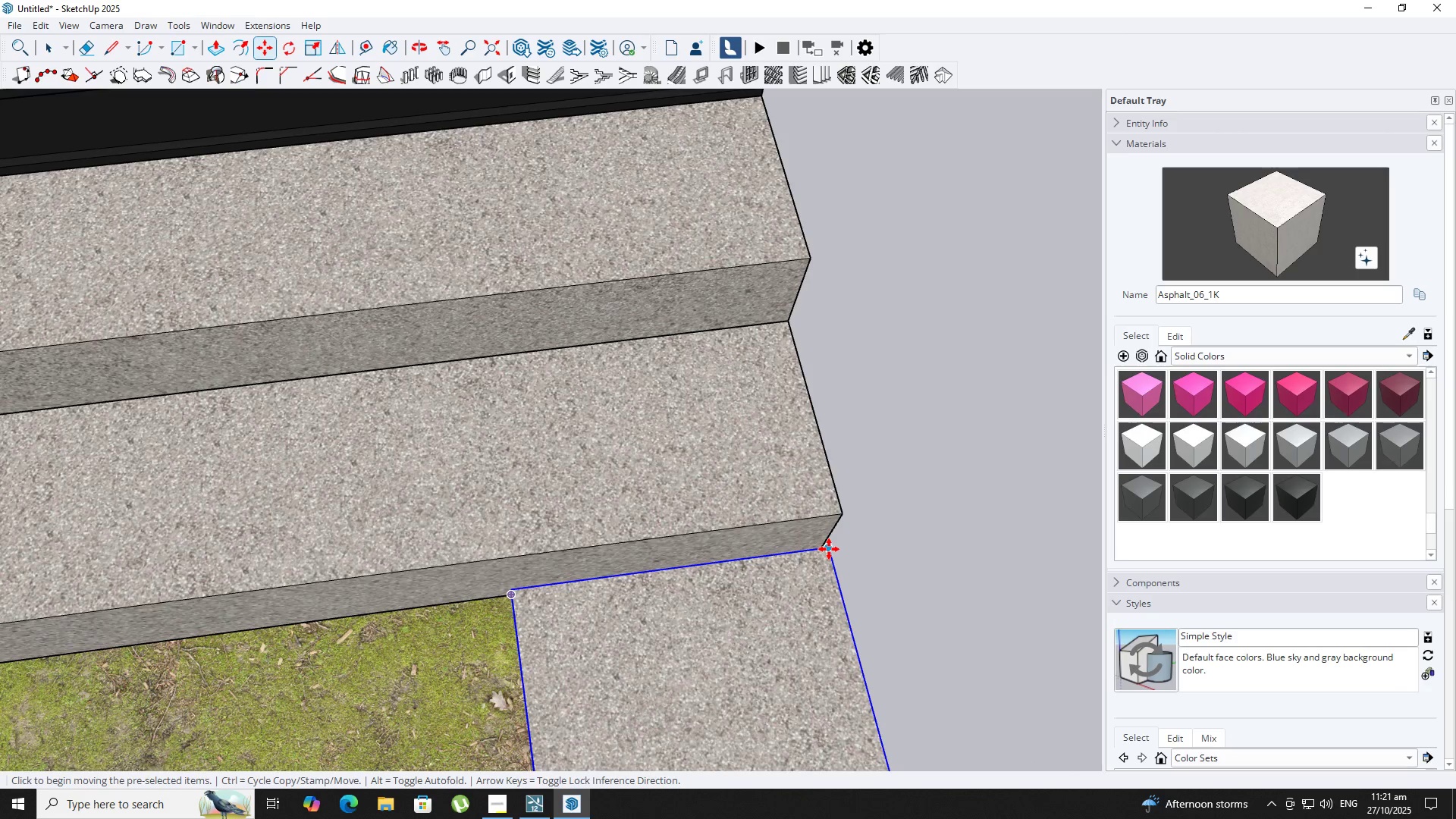 
key(ArrowLeft)
 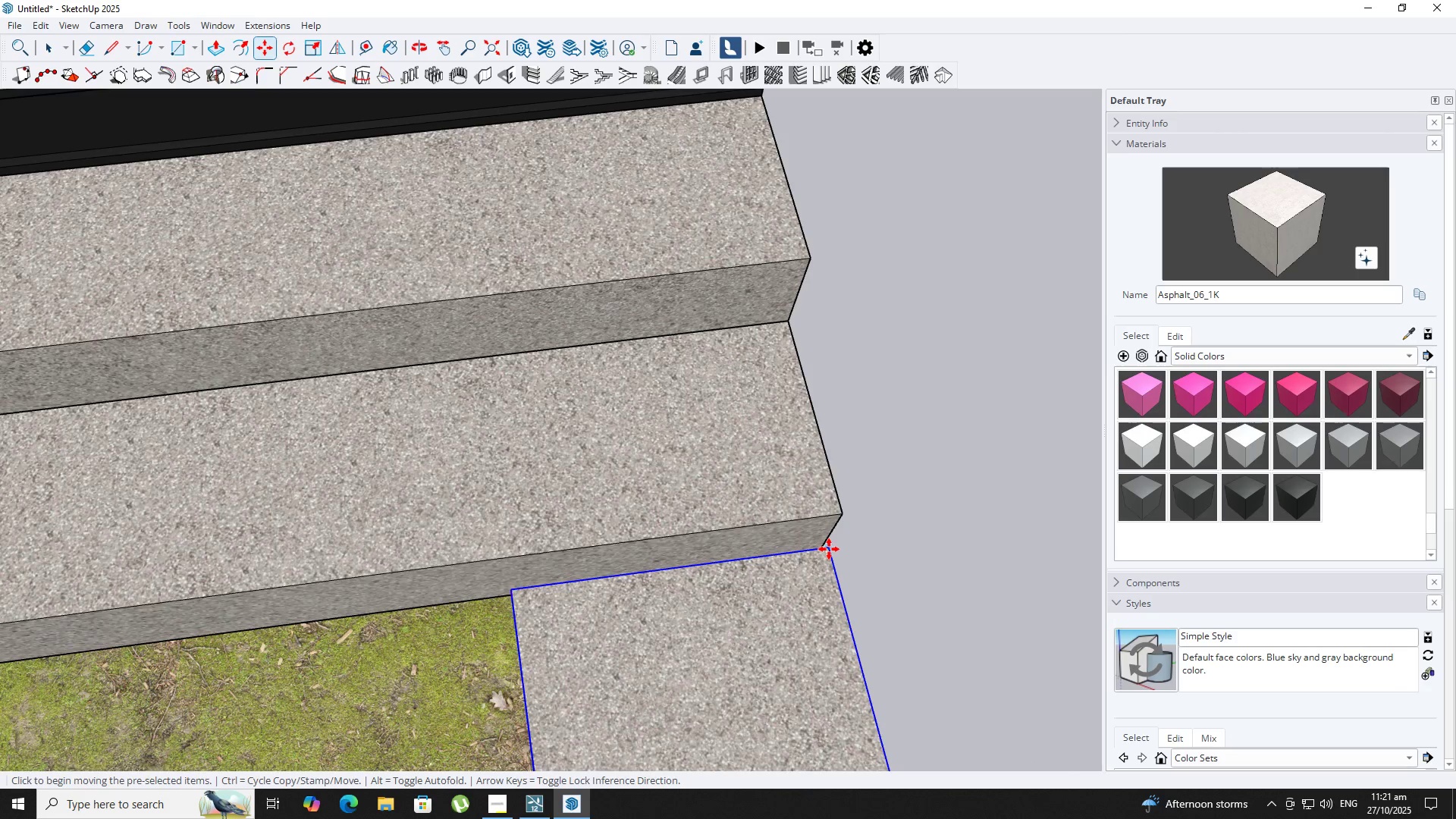 
left_click([829, 549])
 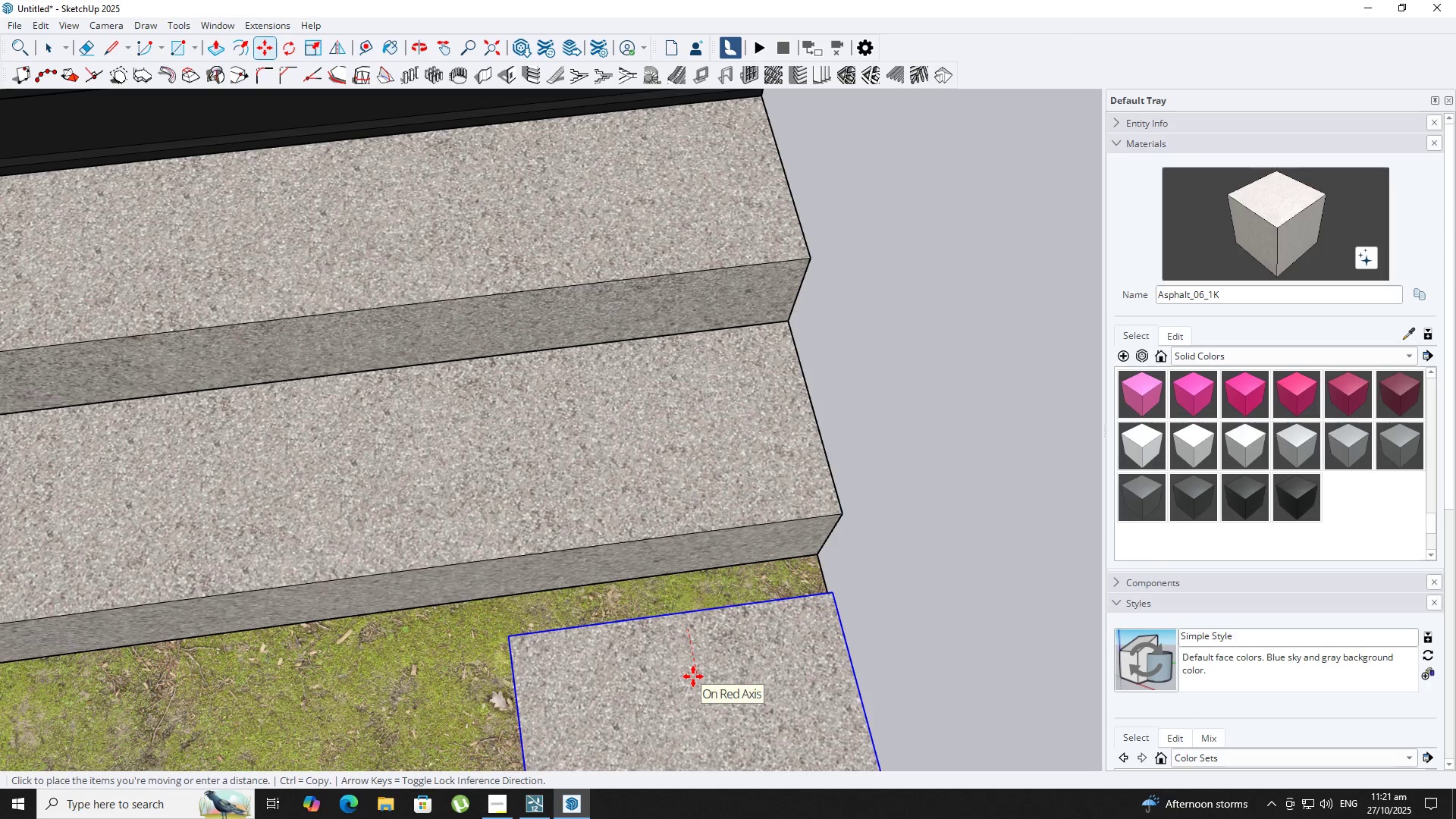 
key(NumpadDecimal)
 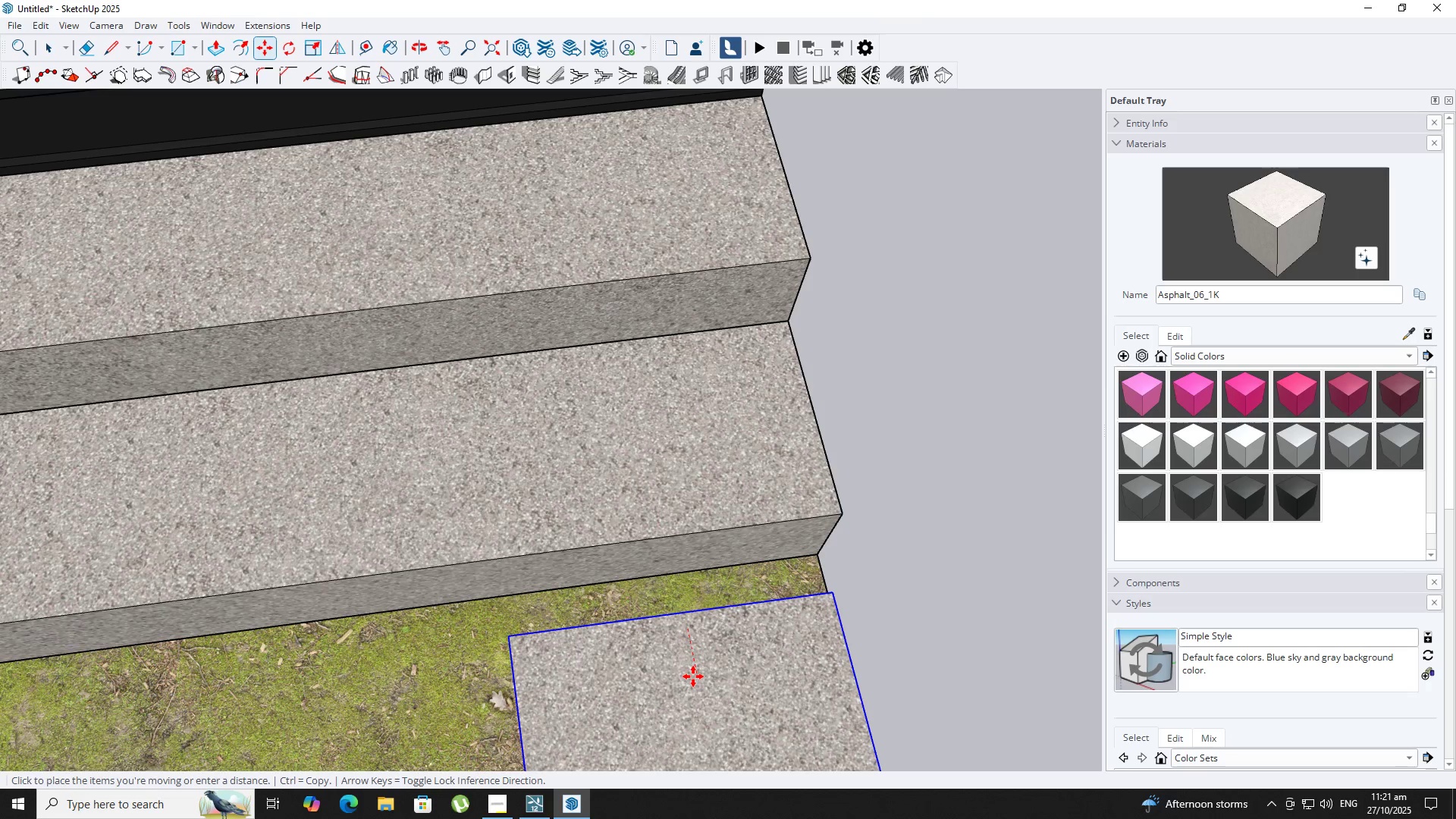 
key(Numpad0)
 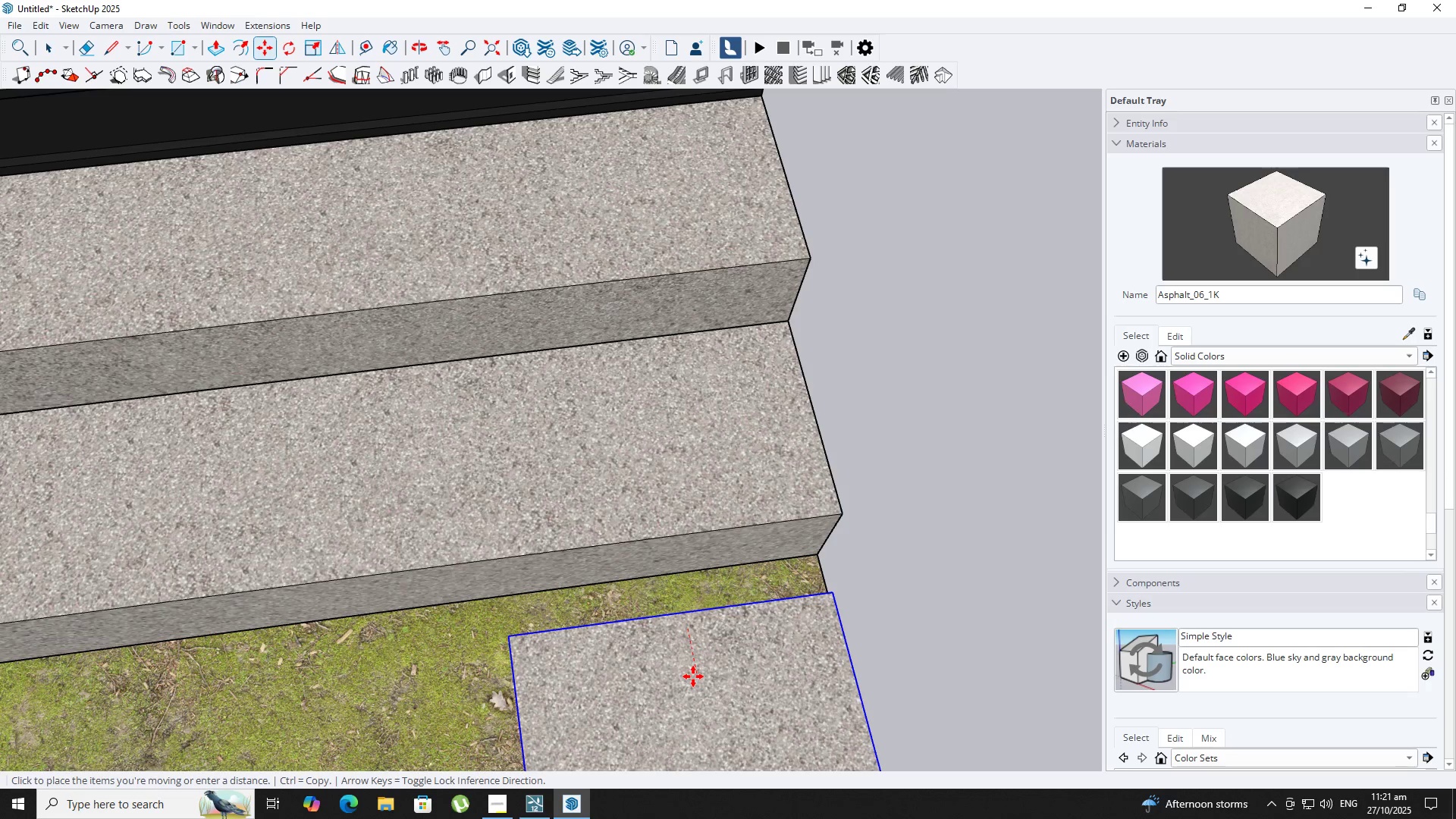 
key(Numpad5)
 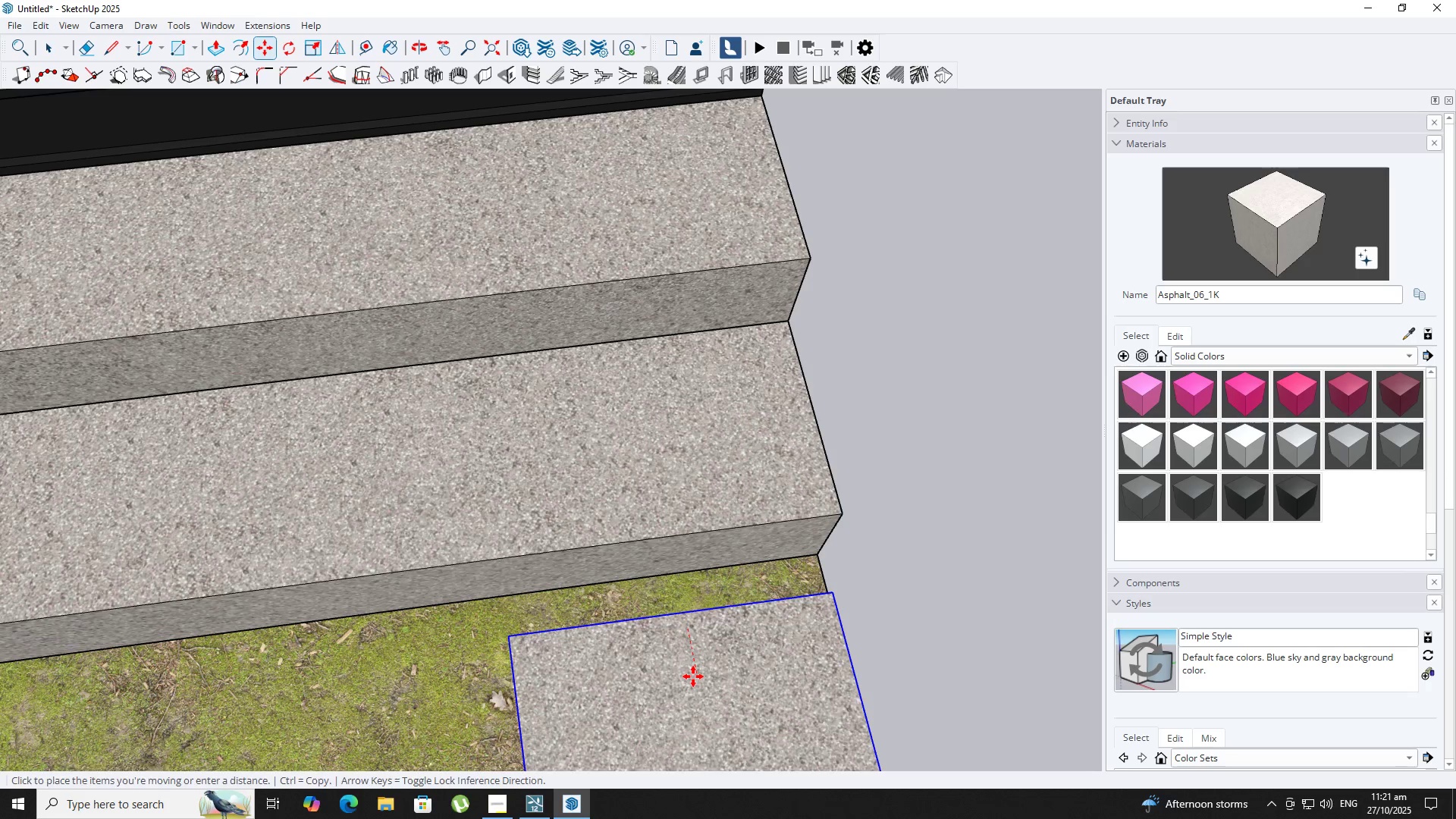 
key(NumpadEnter)
 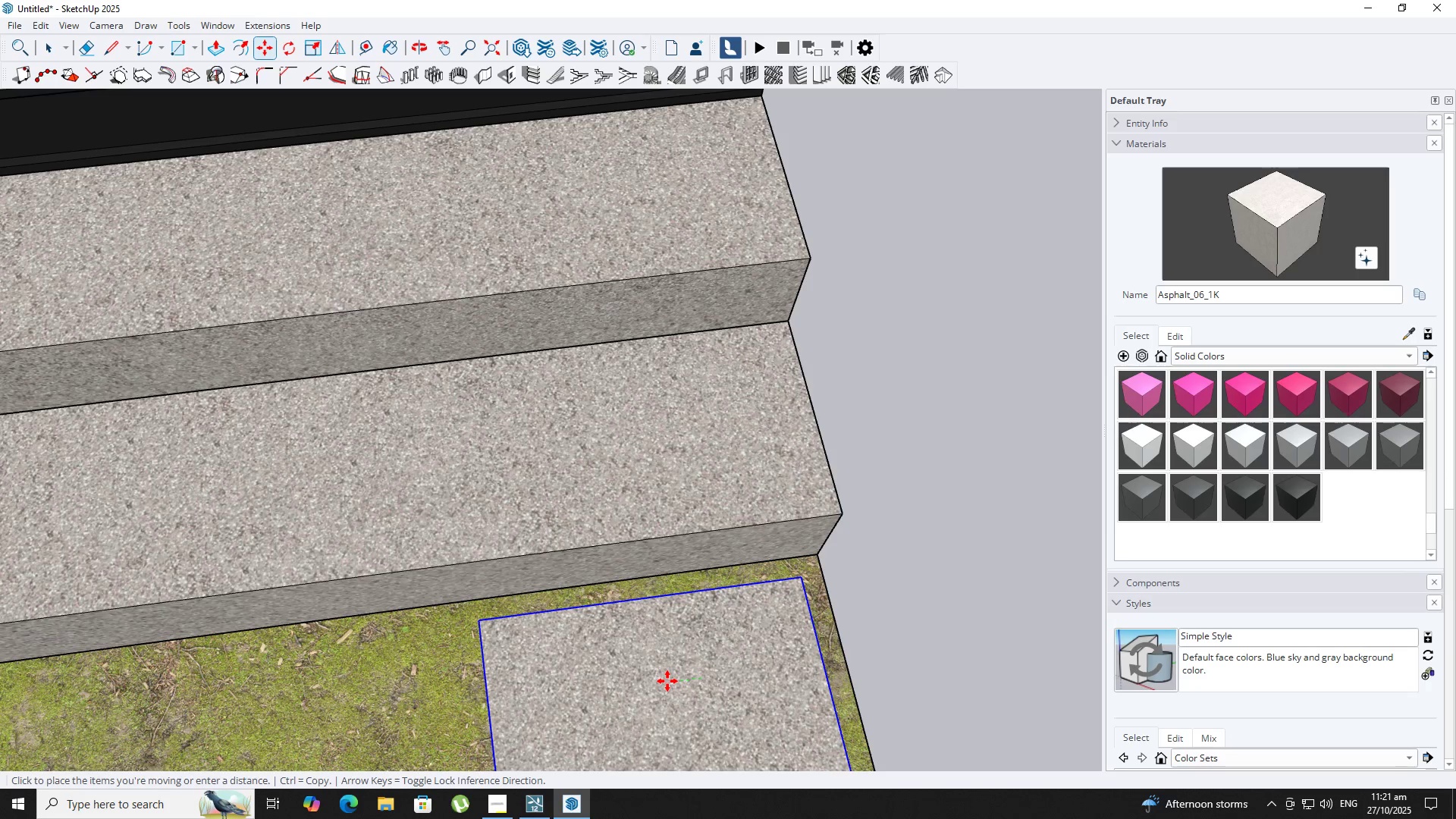 
key(NumpadDecimal)
 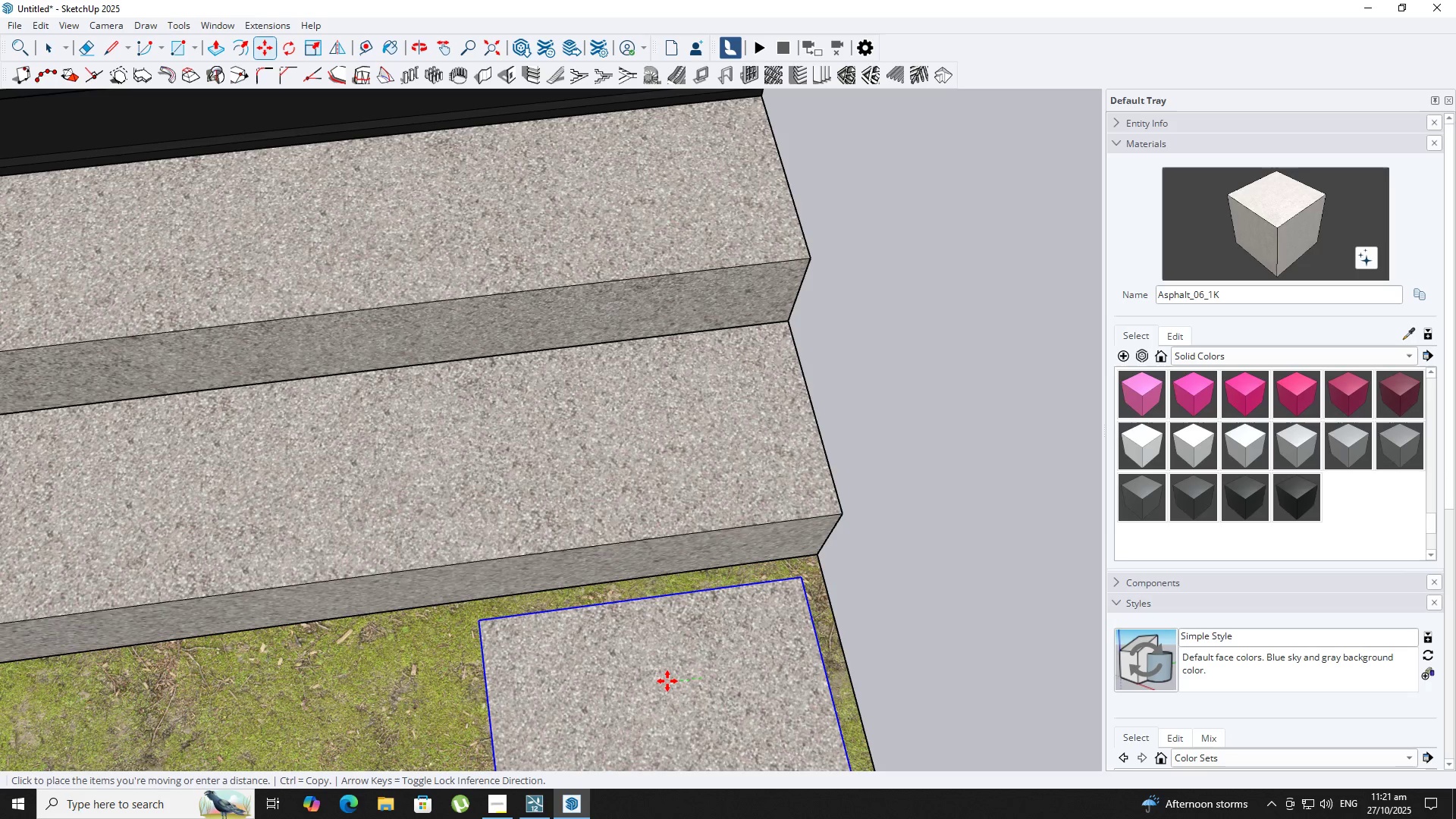 
key(Numpad0)
 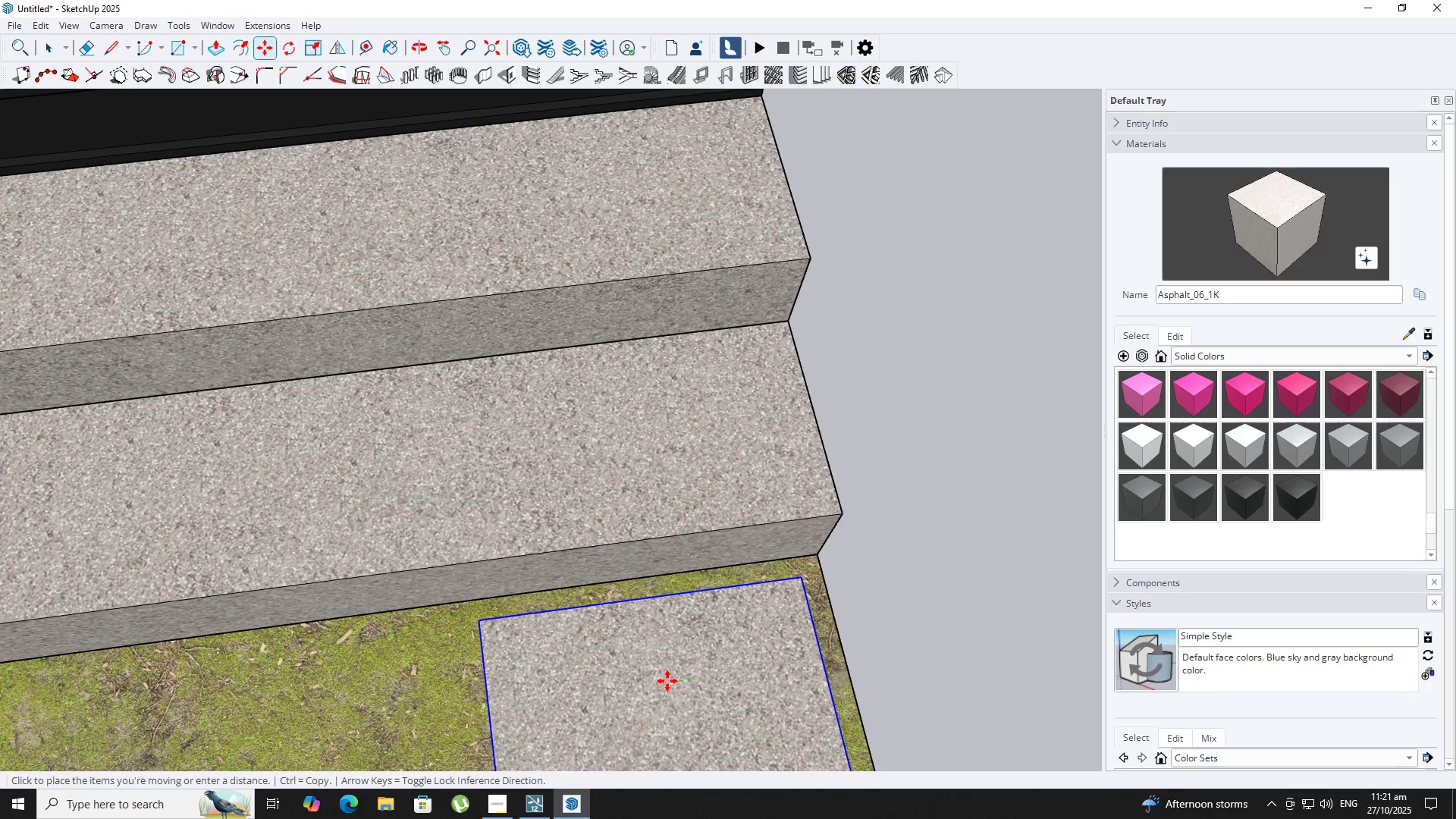 
hold_key(key=Numpad5, duration=0.39)
 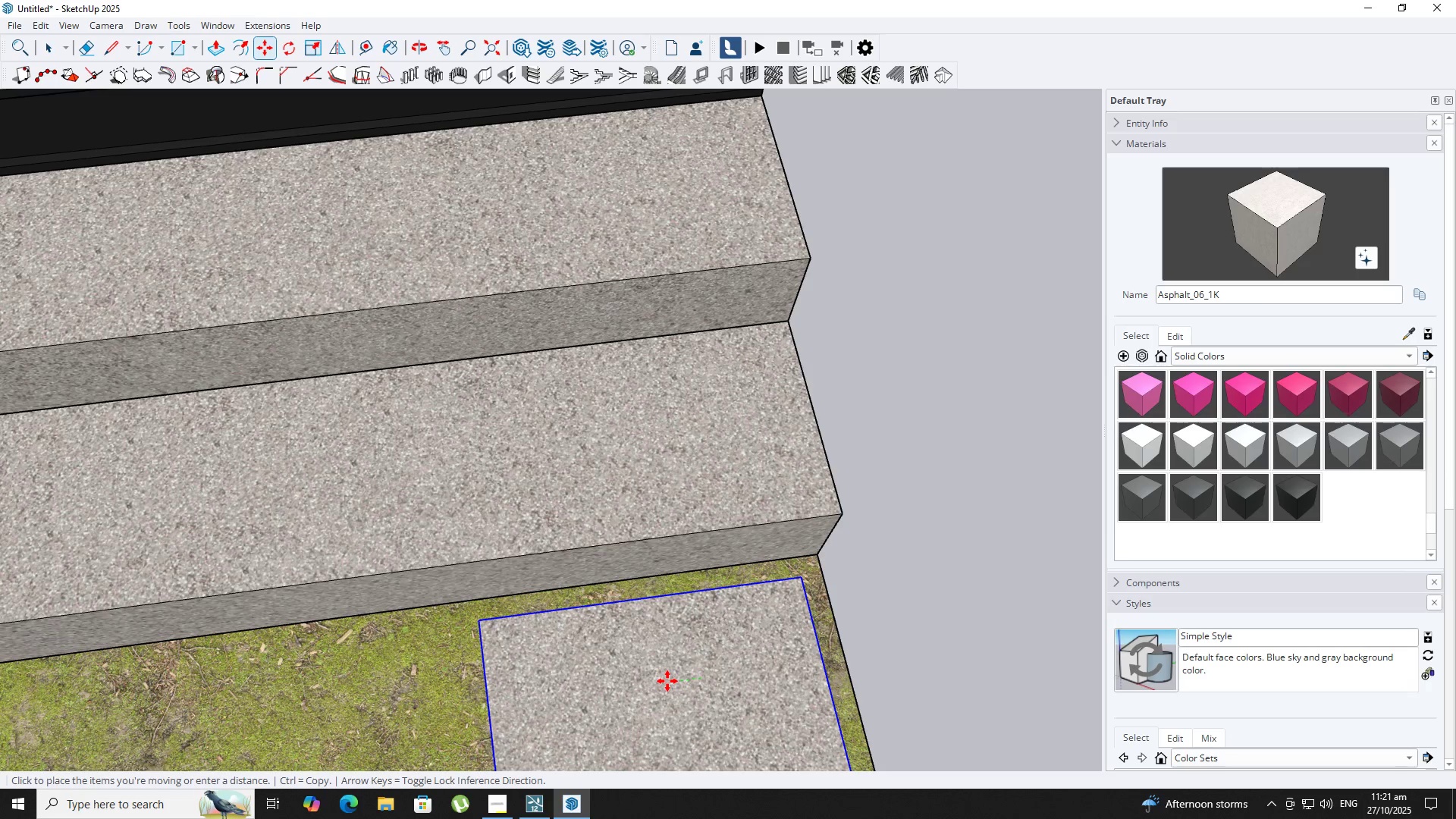 
key(Numpad8)
 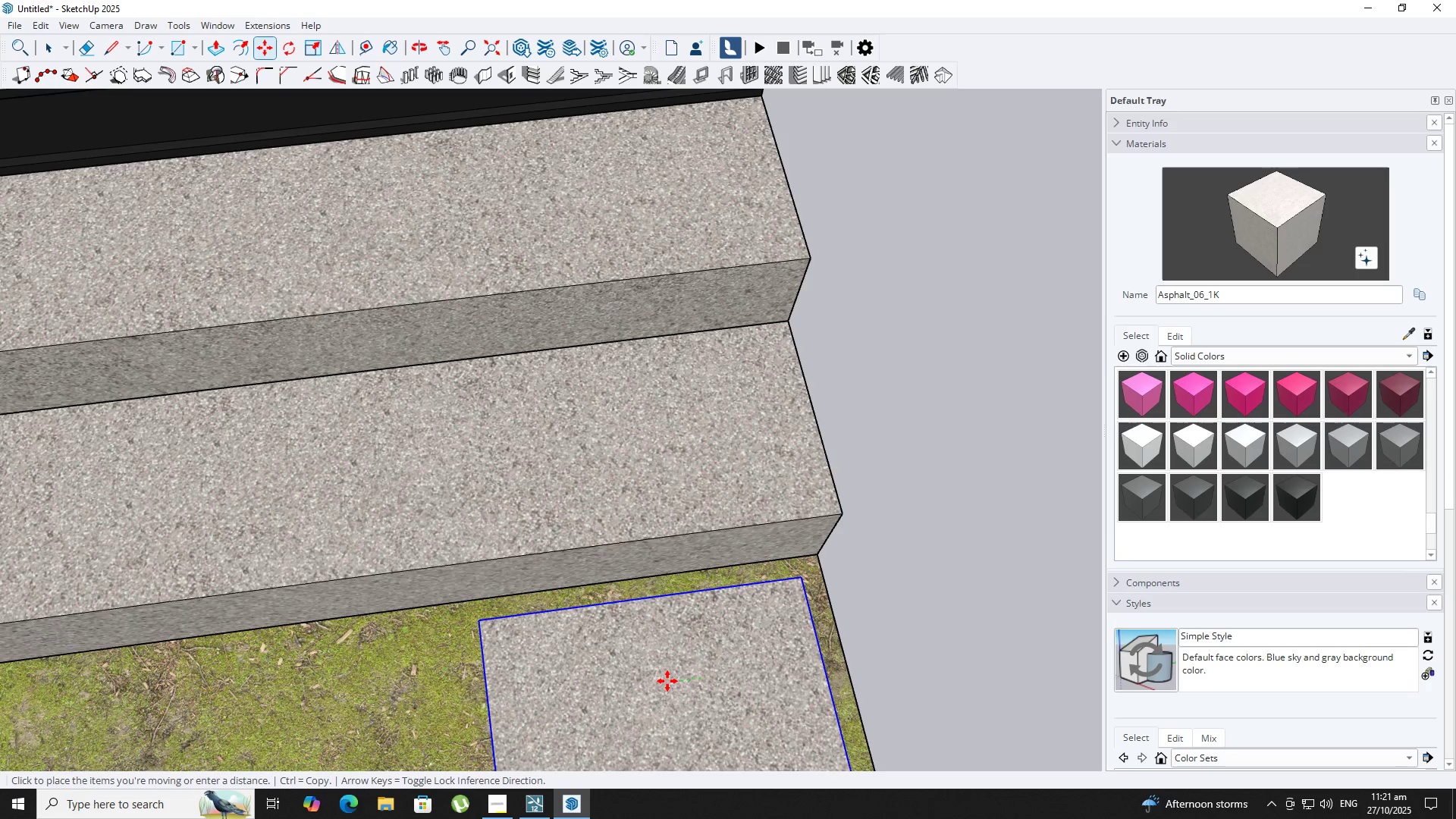 
key(NumpadDecimal)
 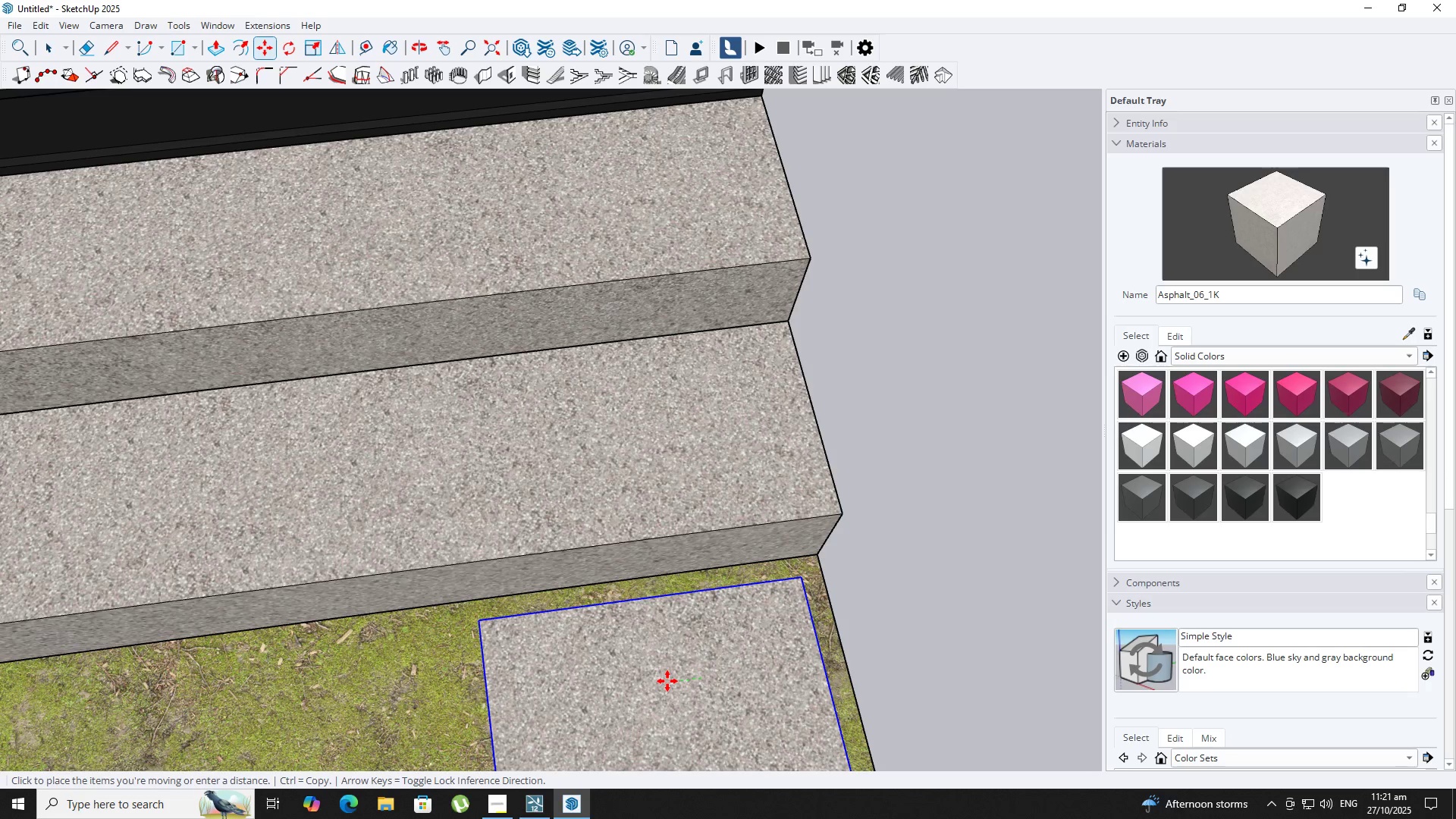 
key(NumpadDecimal)
 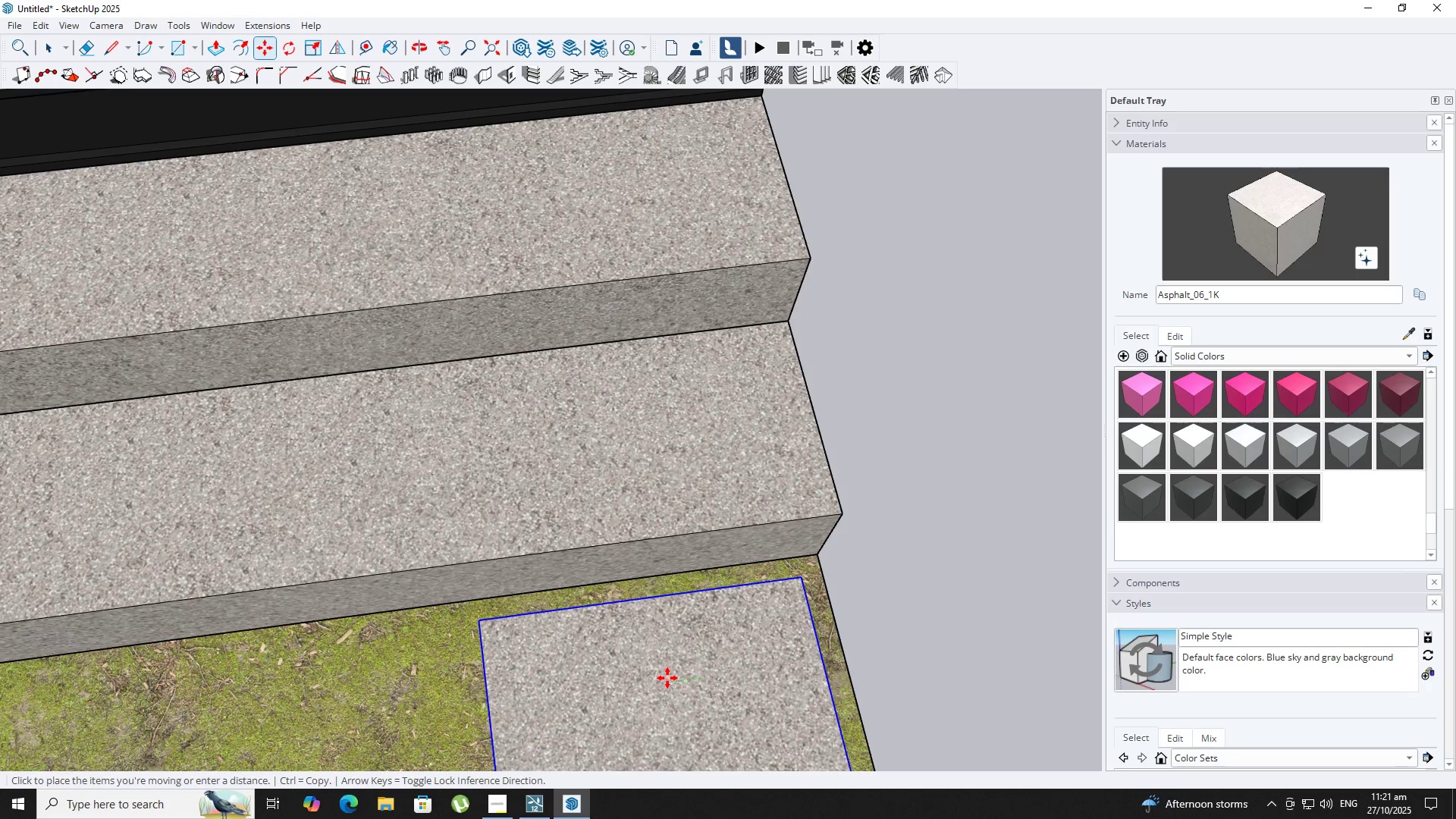 
key(NumpadEnter)
 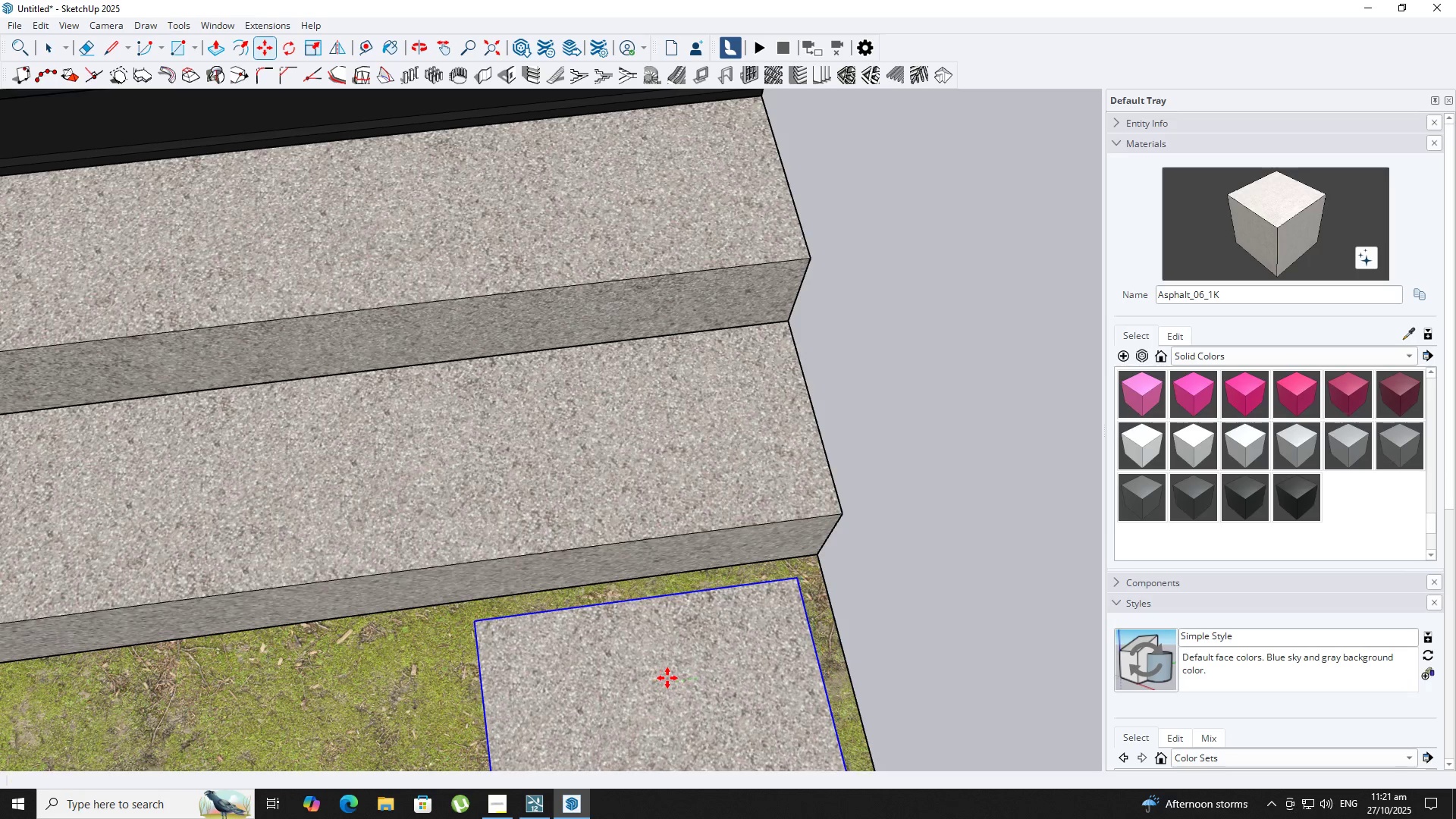 
scroll: coordinate [673, 679], scroll_direction: down, amount: 7.0
 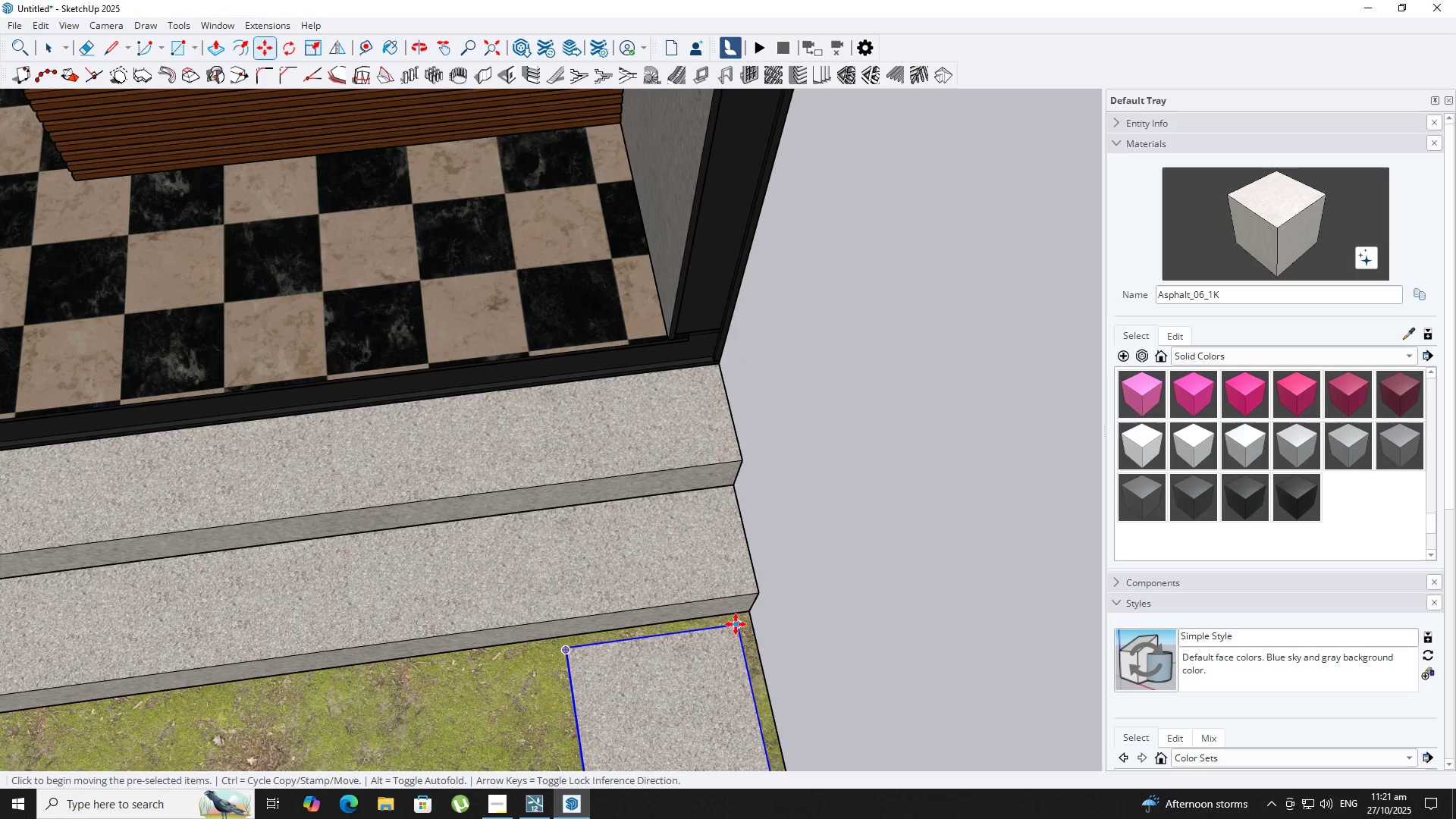 
key(Control+ControlLeft)
 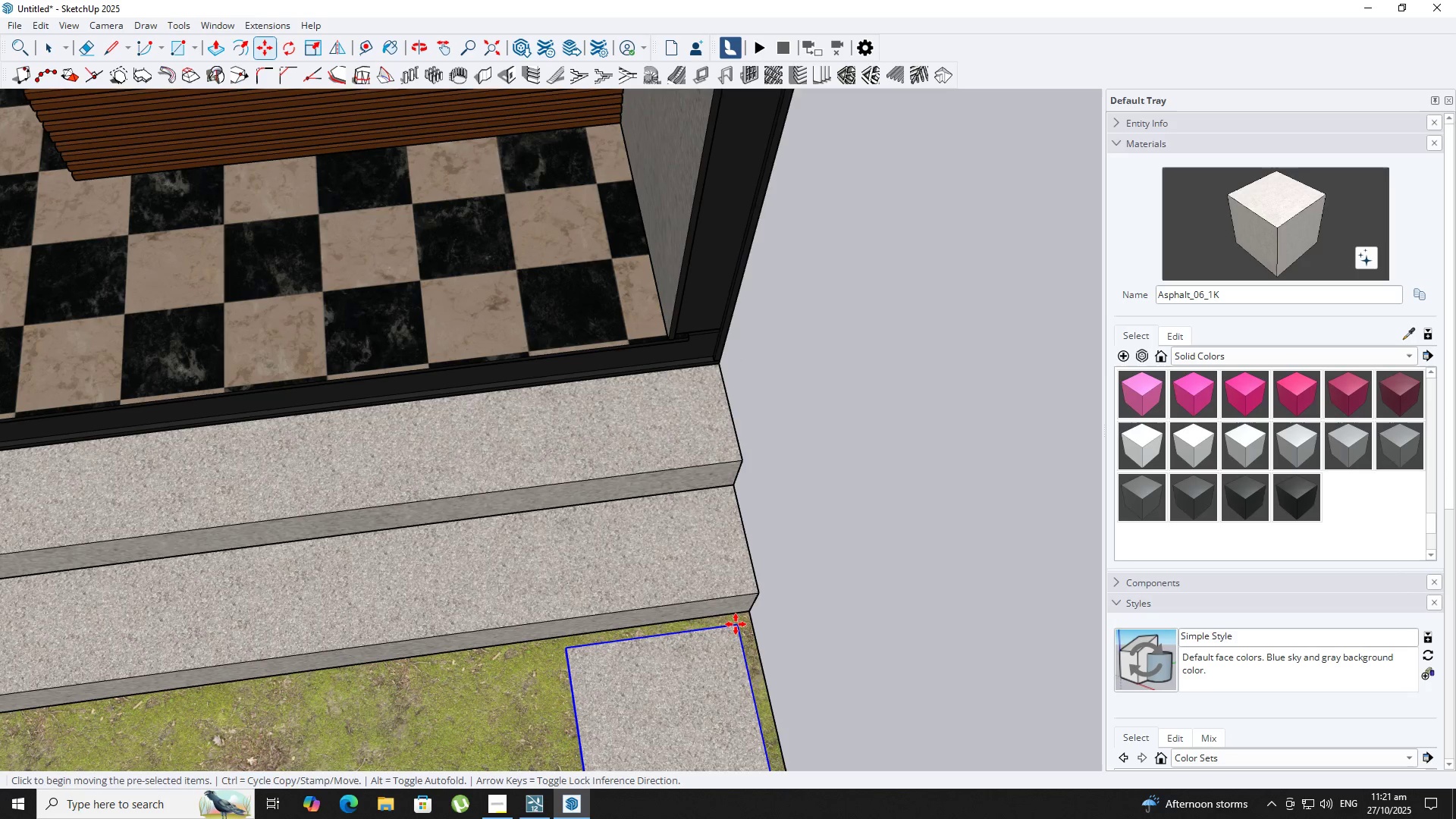 
left_click([736, 624])
 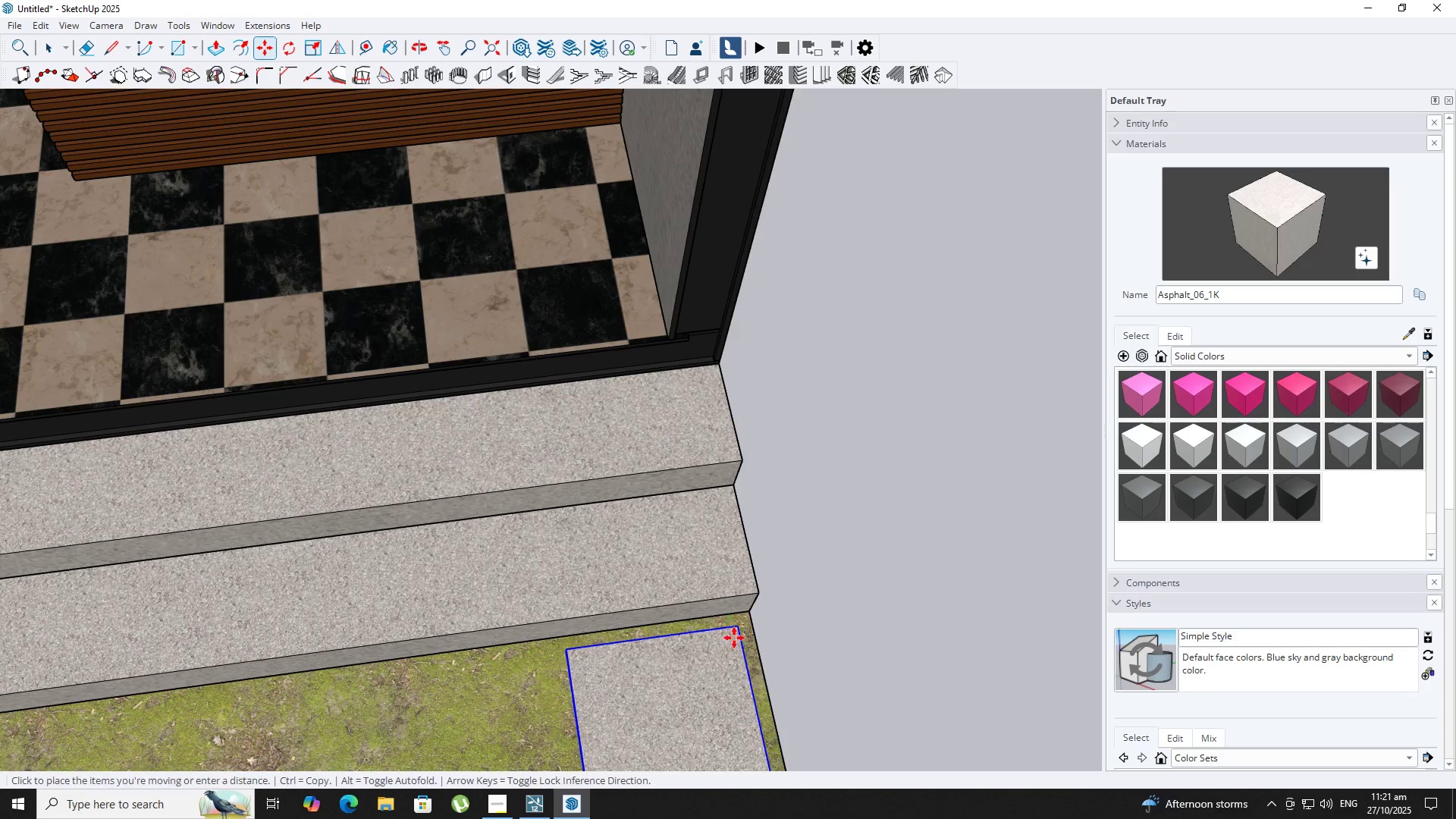 
key(Shift+ShiftLeft)
 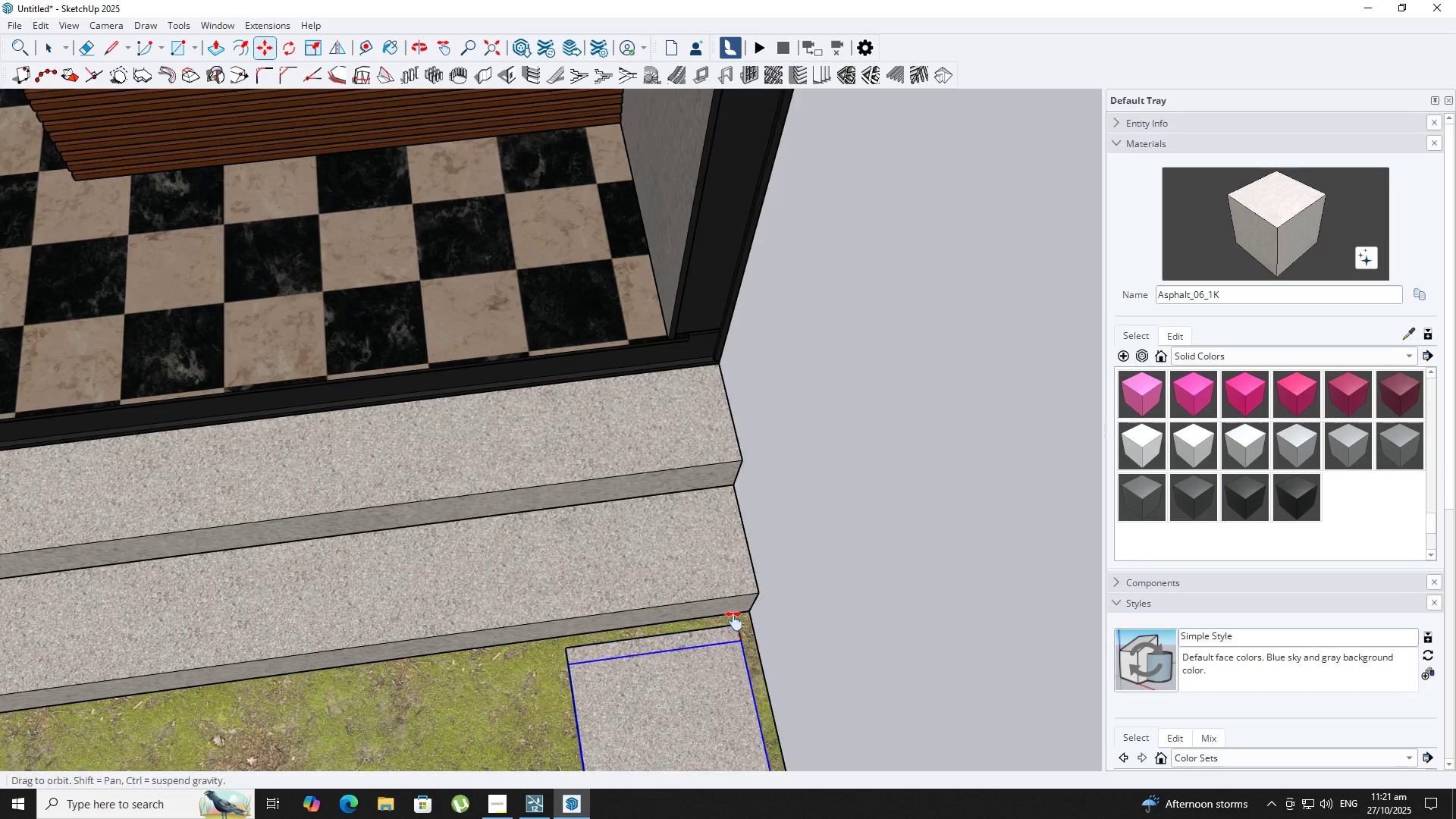 
scroll: coordinate [714, 353], scroll_direction: down, amount: 2.0
 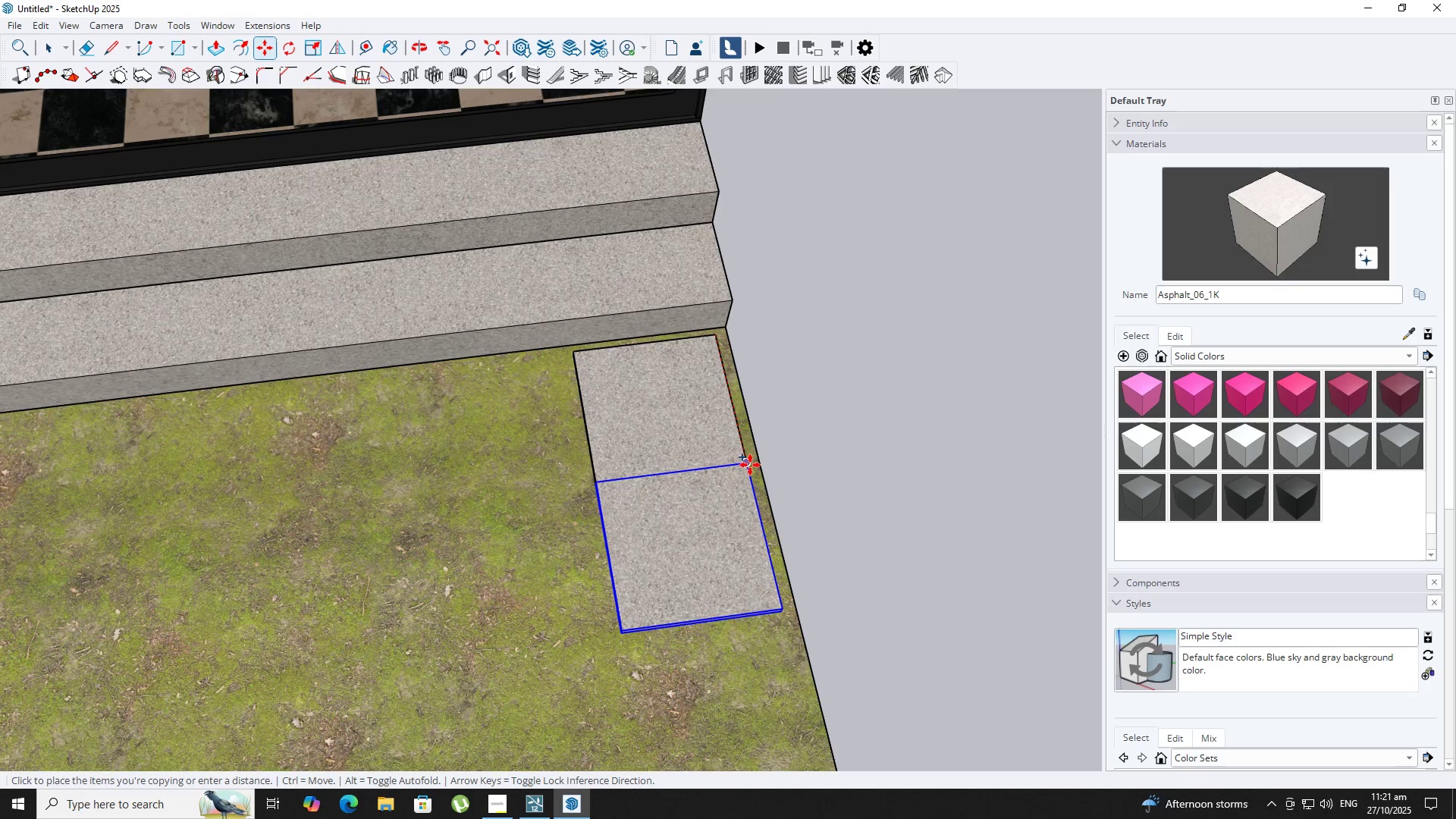 
left_click([745, 465])
 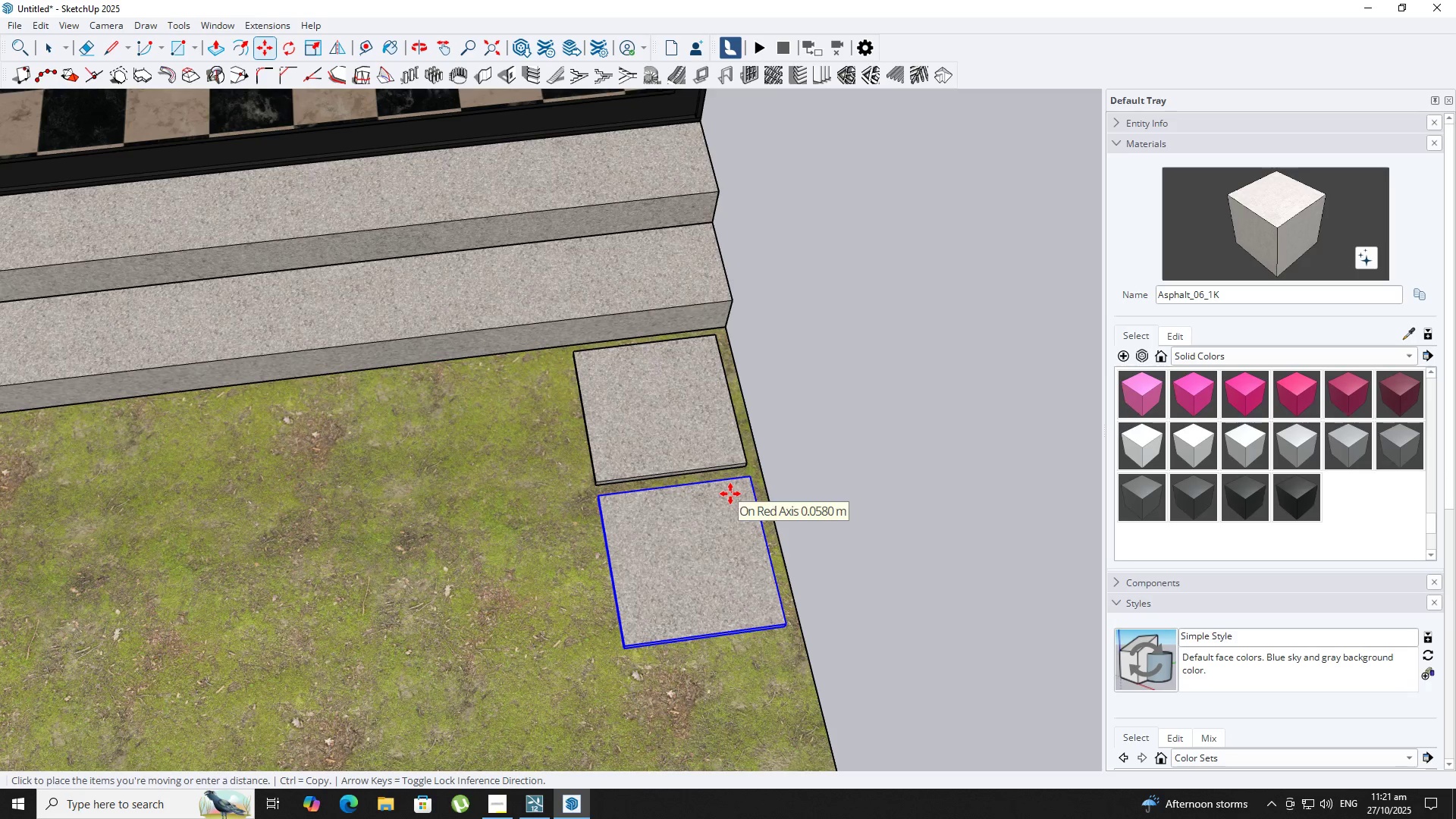 
key(NumpadDecimal)
 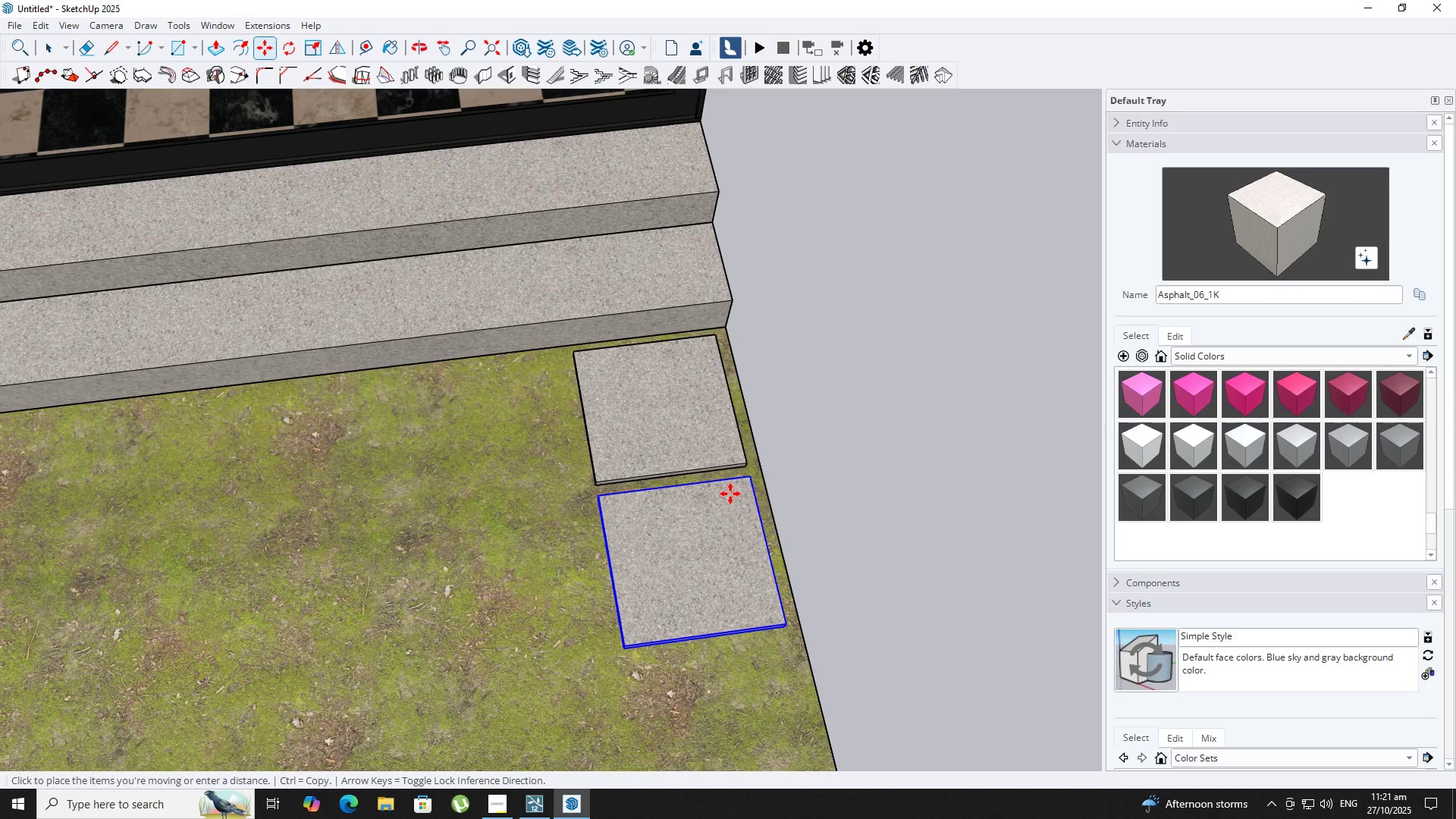 
key(Numpad0)
 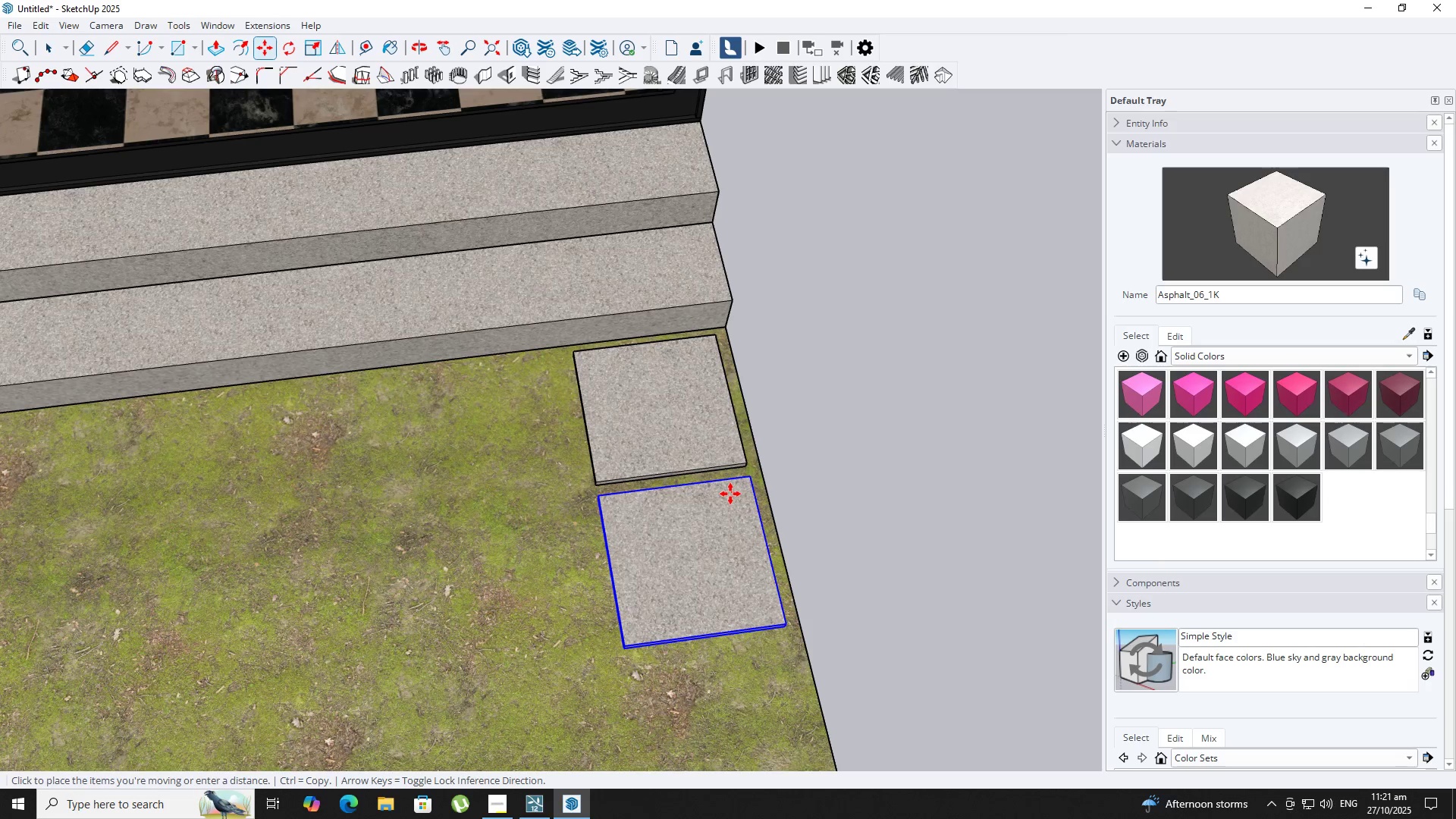 
key(Numpad5)
 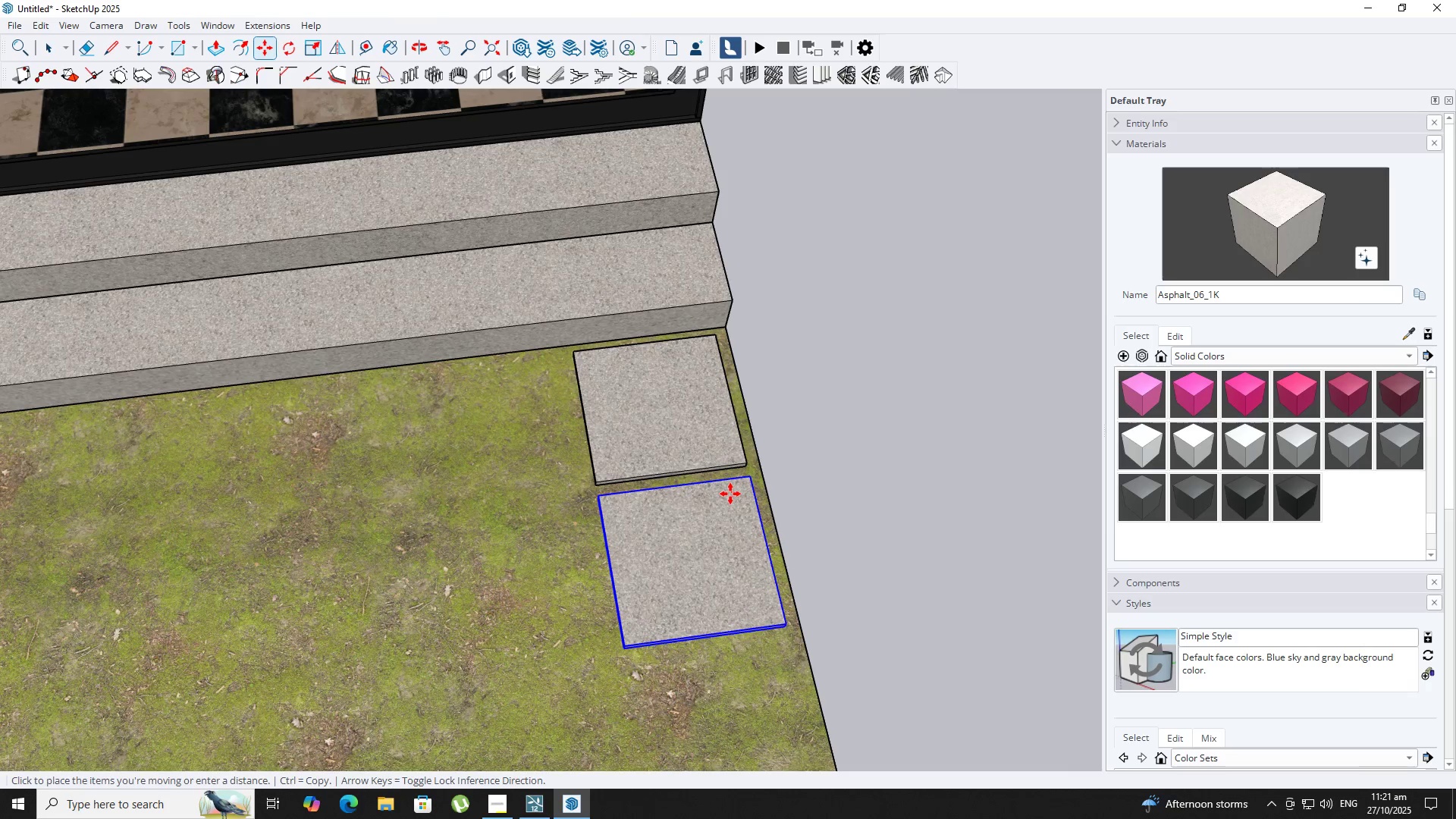 
key(NumpadEnter)
 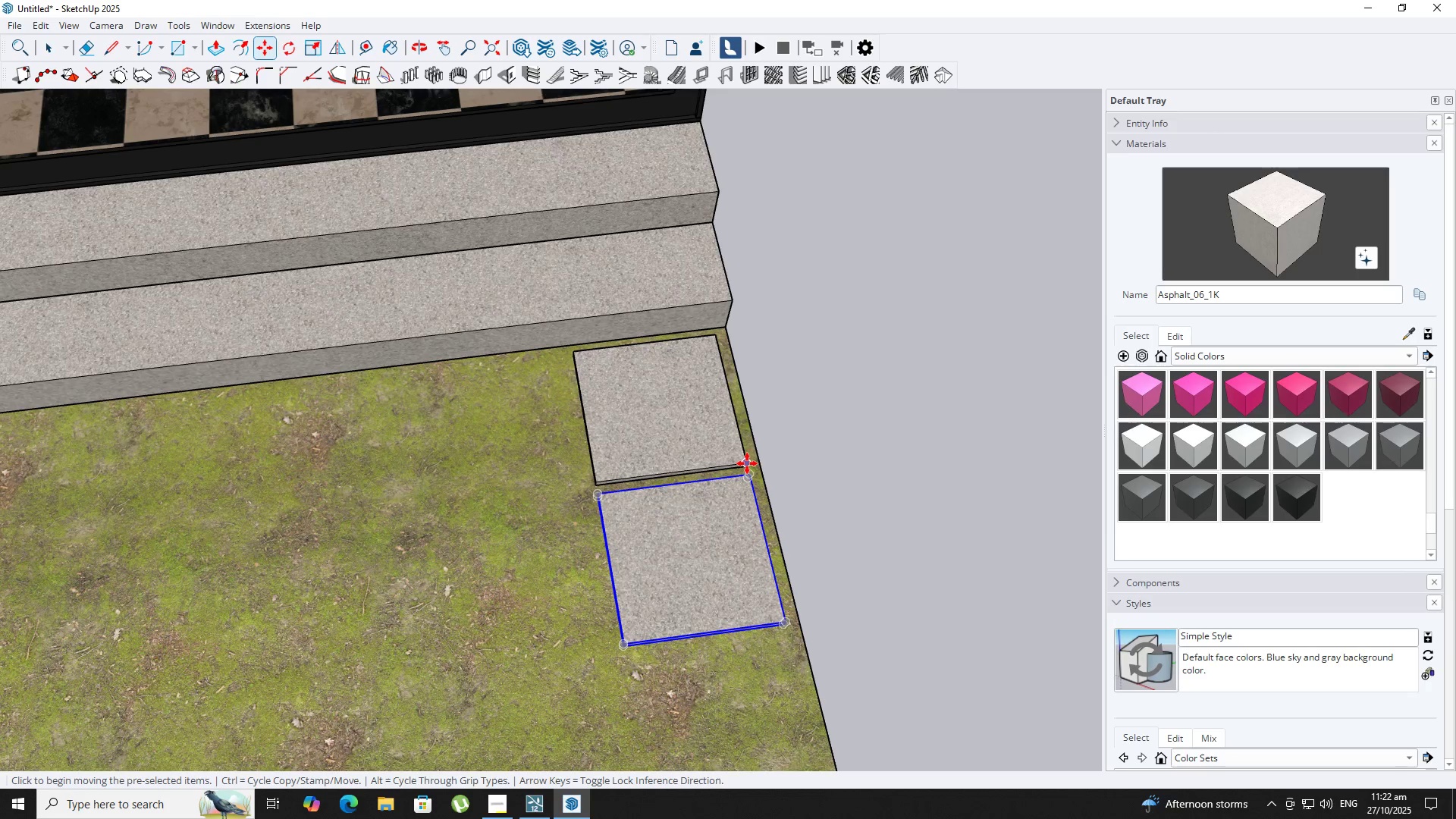 
key(Control+ControlLeft)
 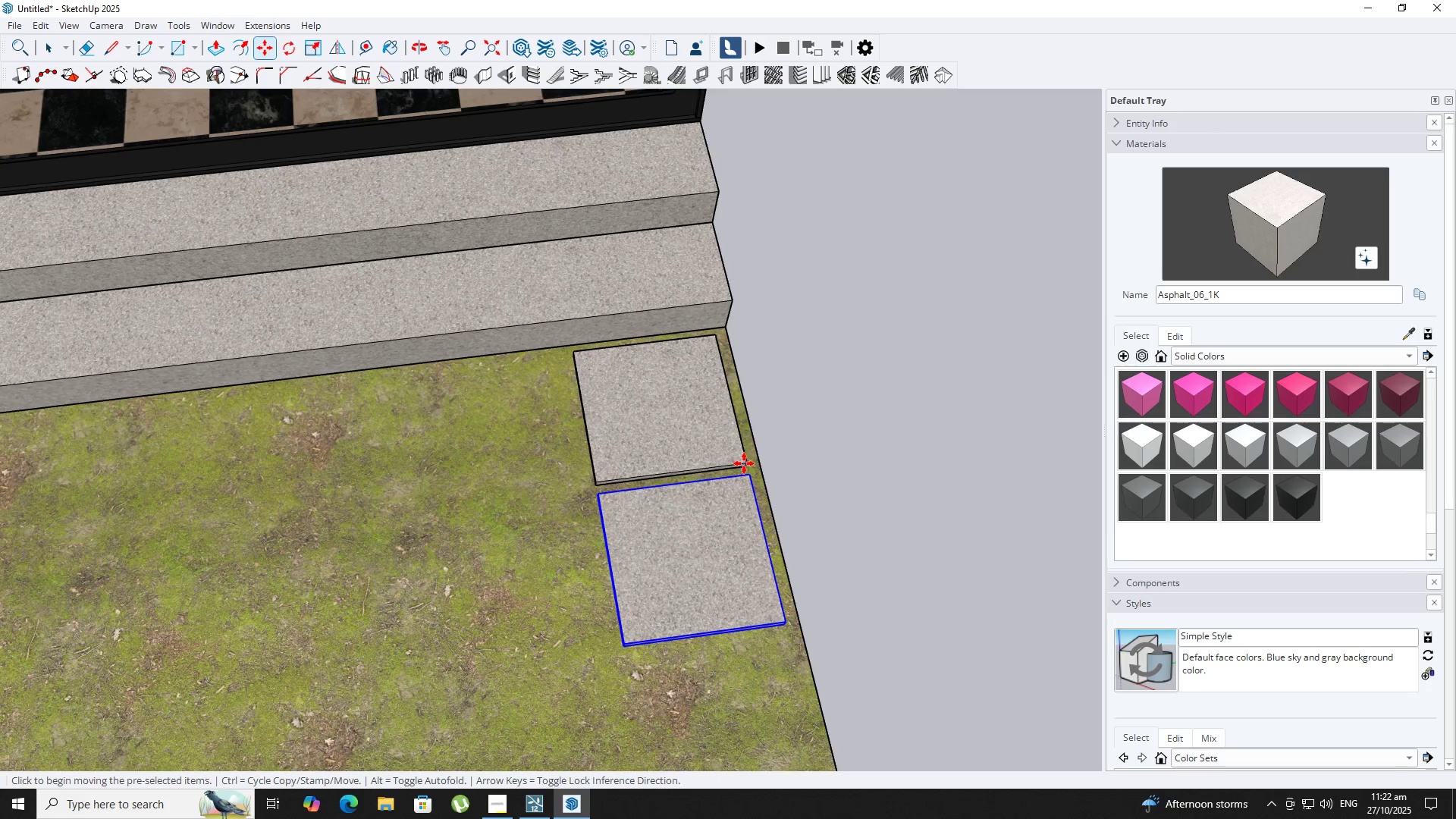 
left_click([744, 463])
 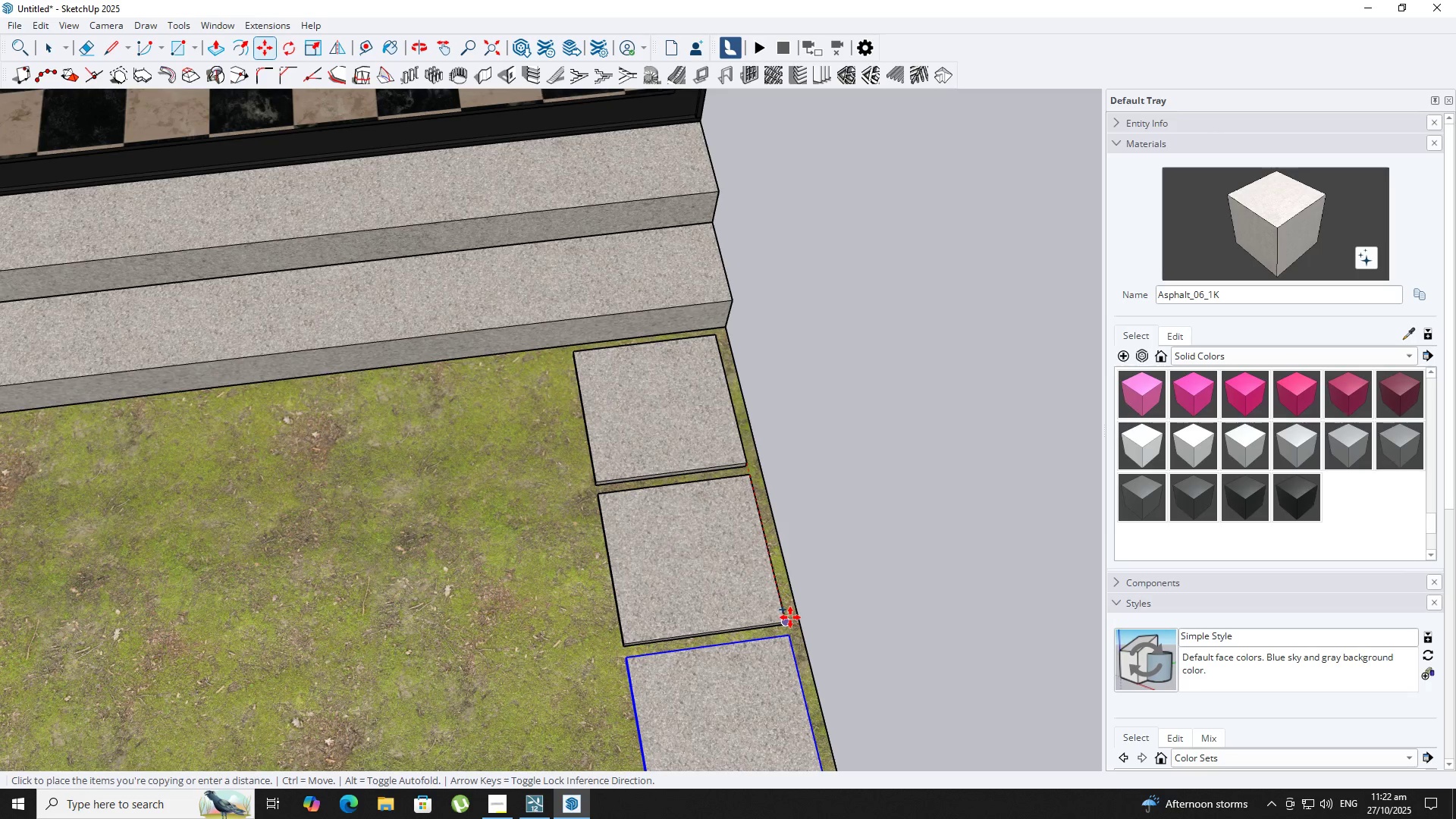 
left_click([790, 617])
 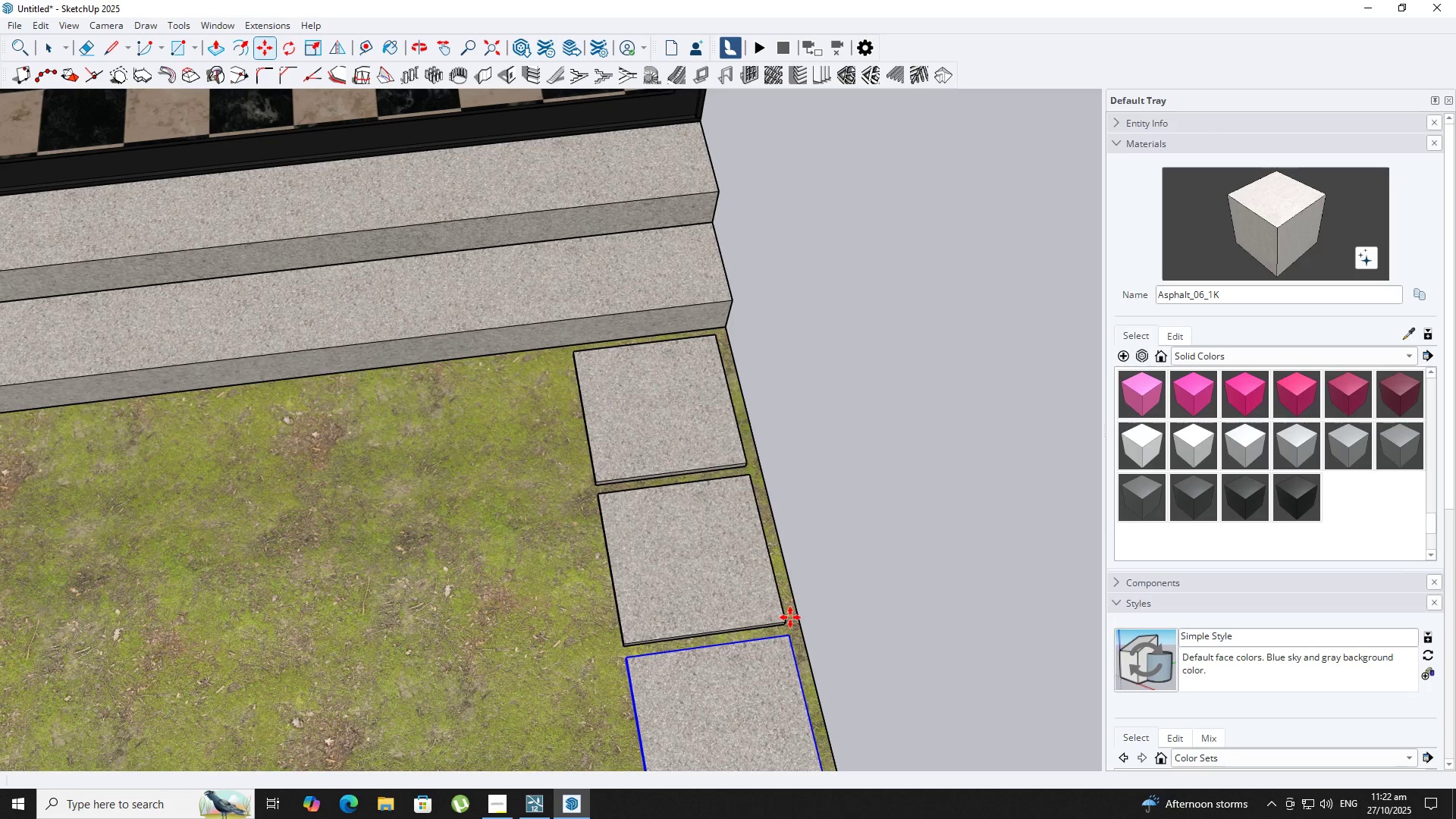 
key(Space)
 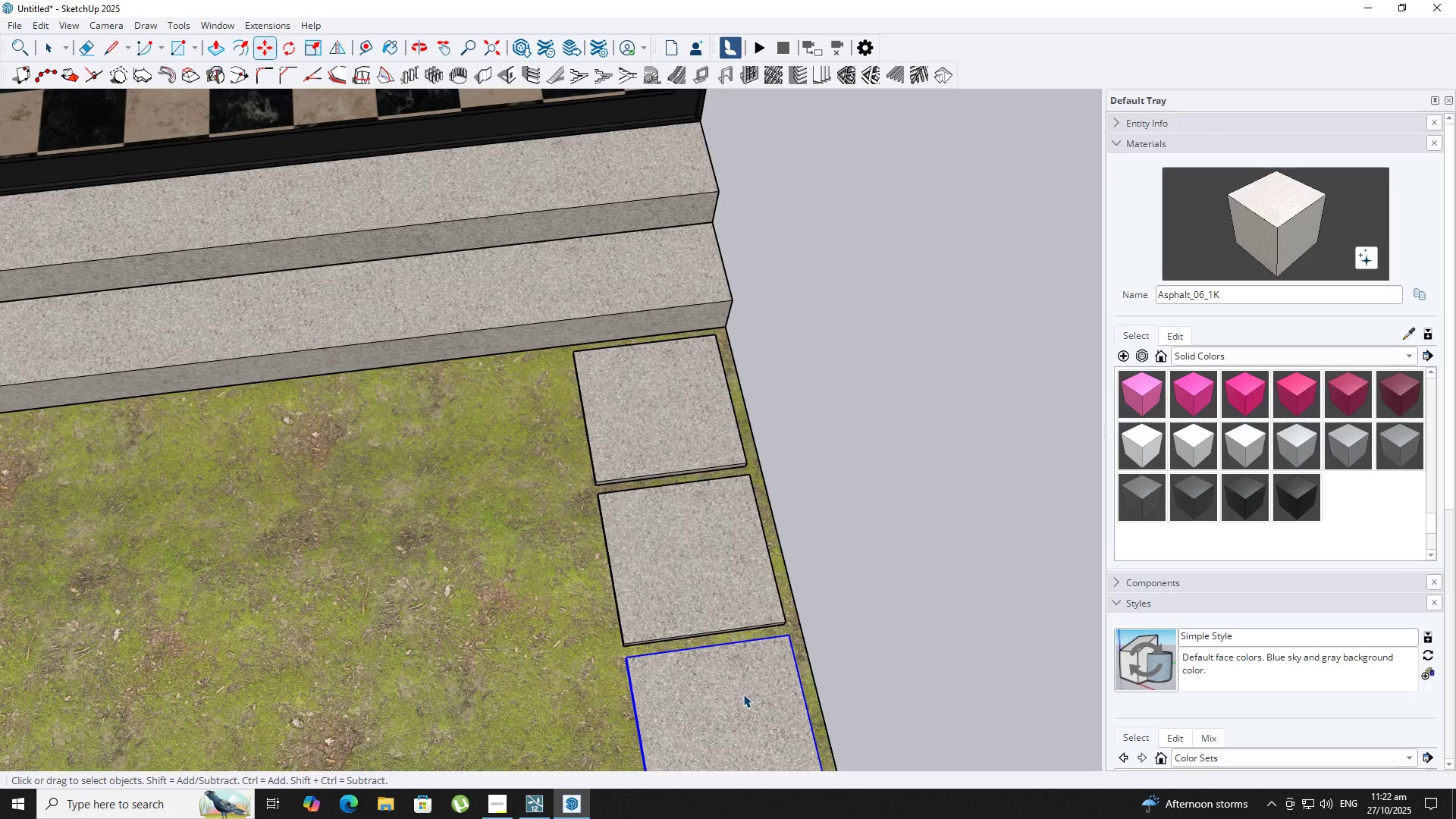 
scroll: coordinate [695, 651], scroll_direction: down, amount: 4.0
 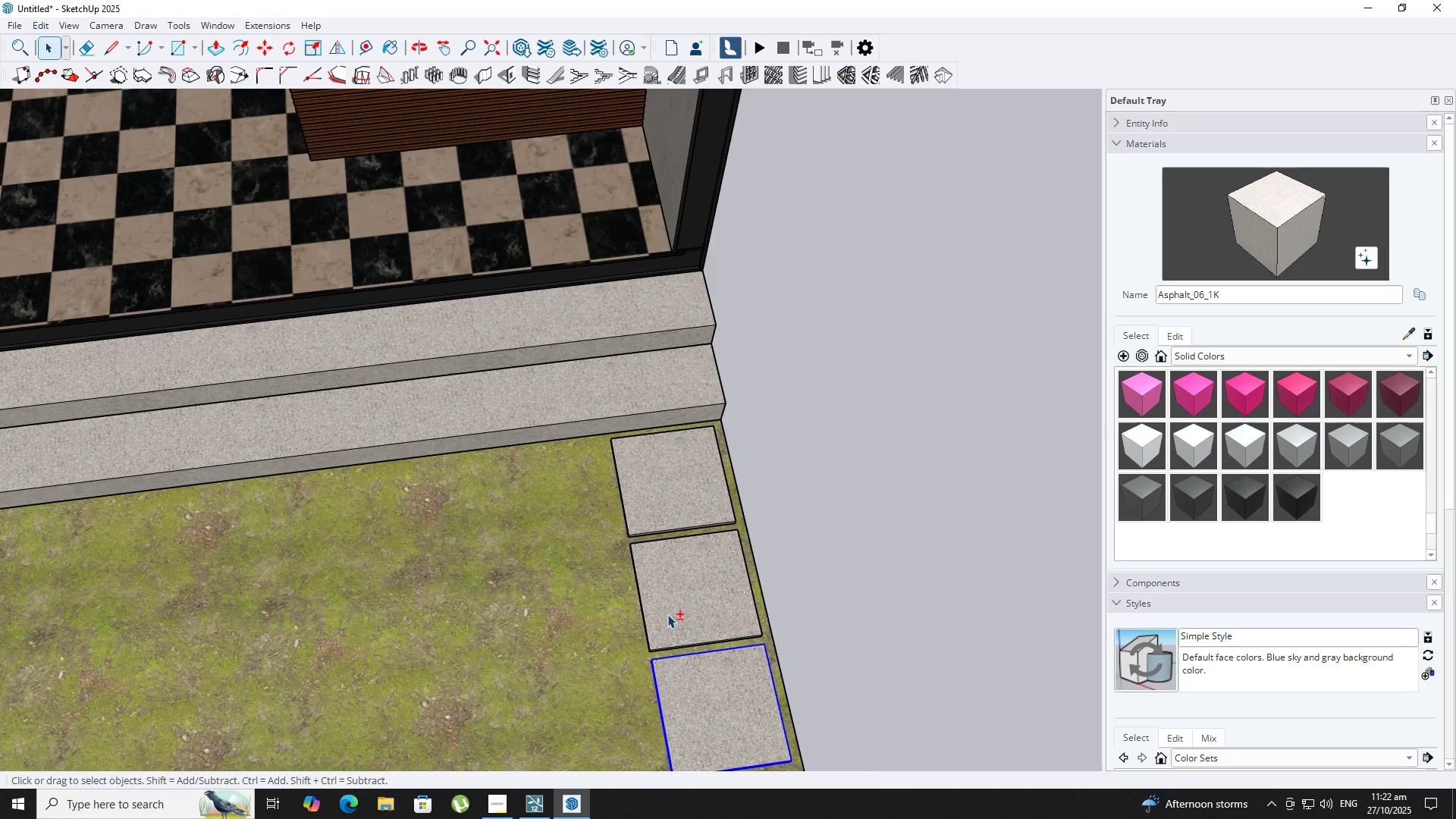 
hold_key(key=ShiftLeft, duration=1.23)
triple_click([685, 606])
 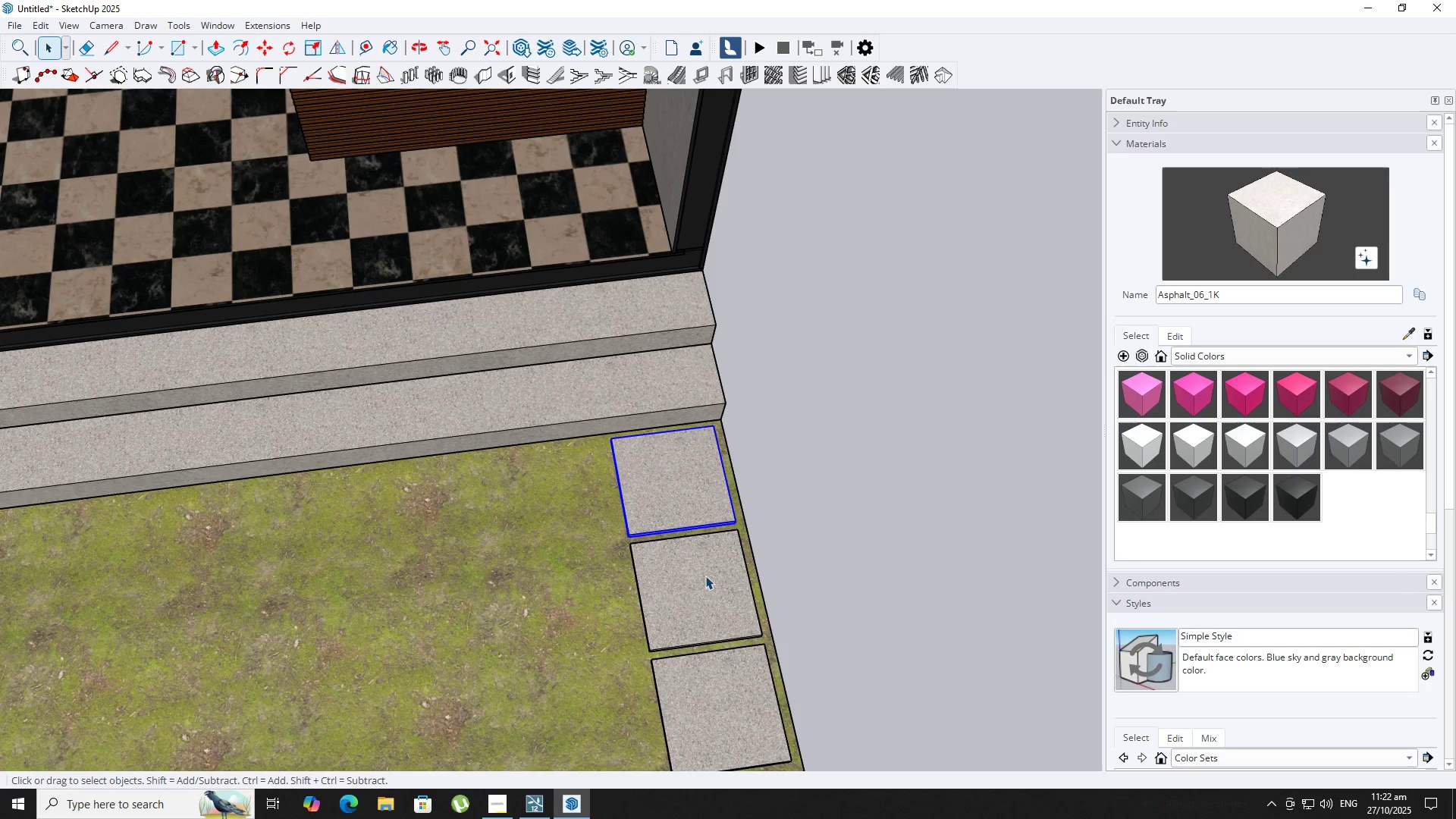 
hold_key(key=ShiftLeft, duration=0.7)
 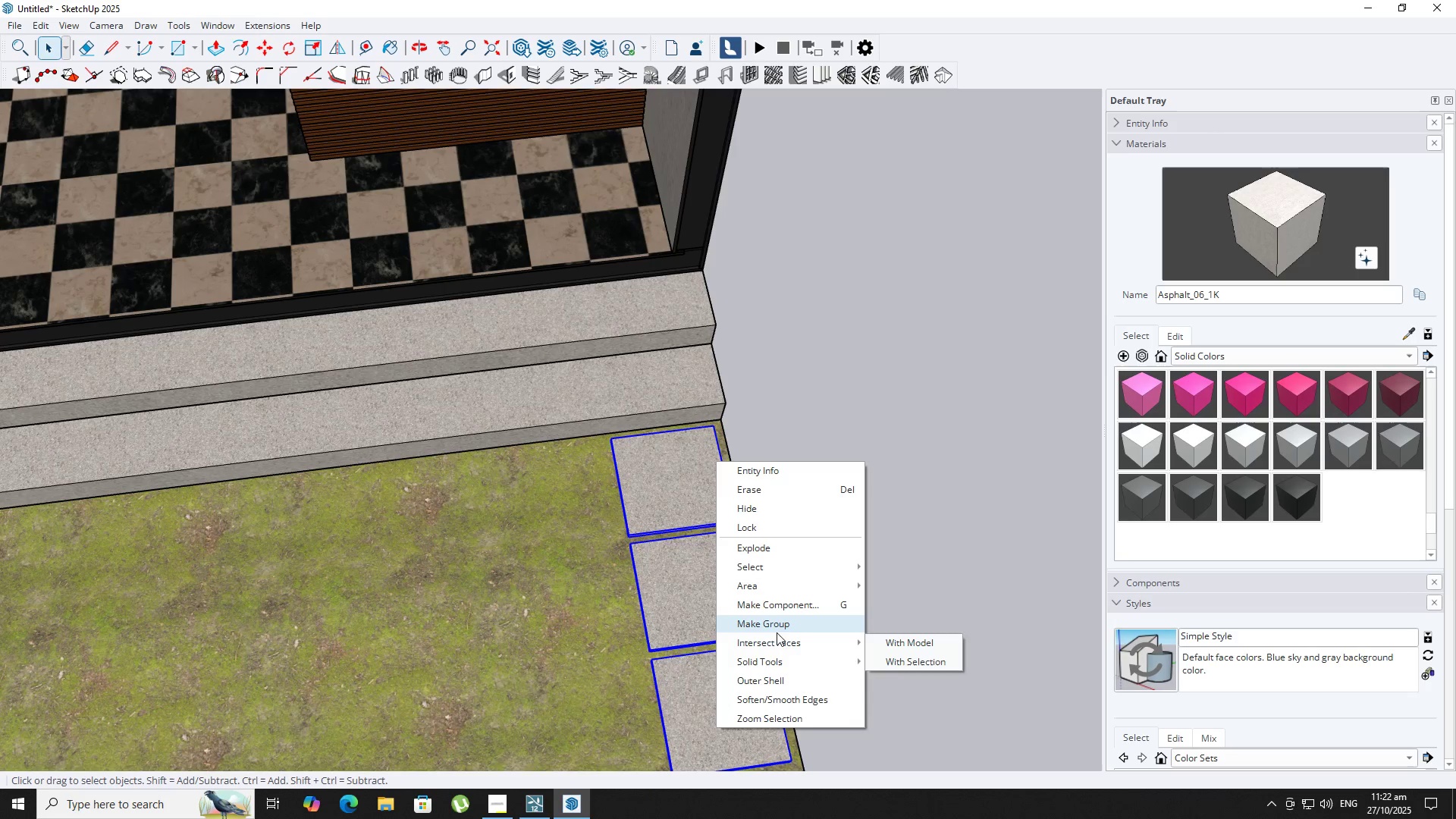 
double_click([689, 598])
 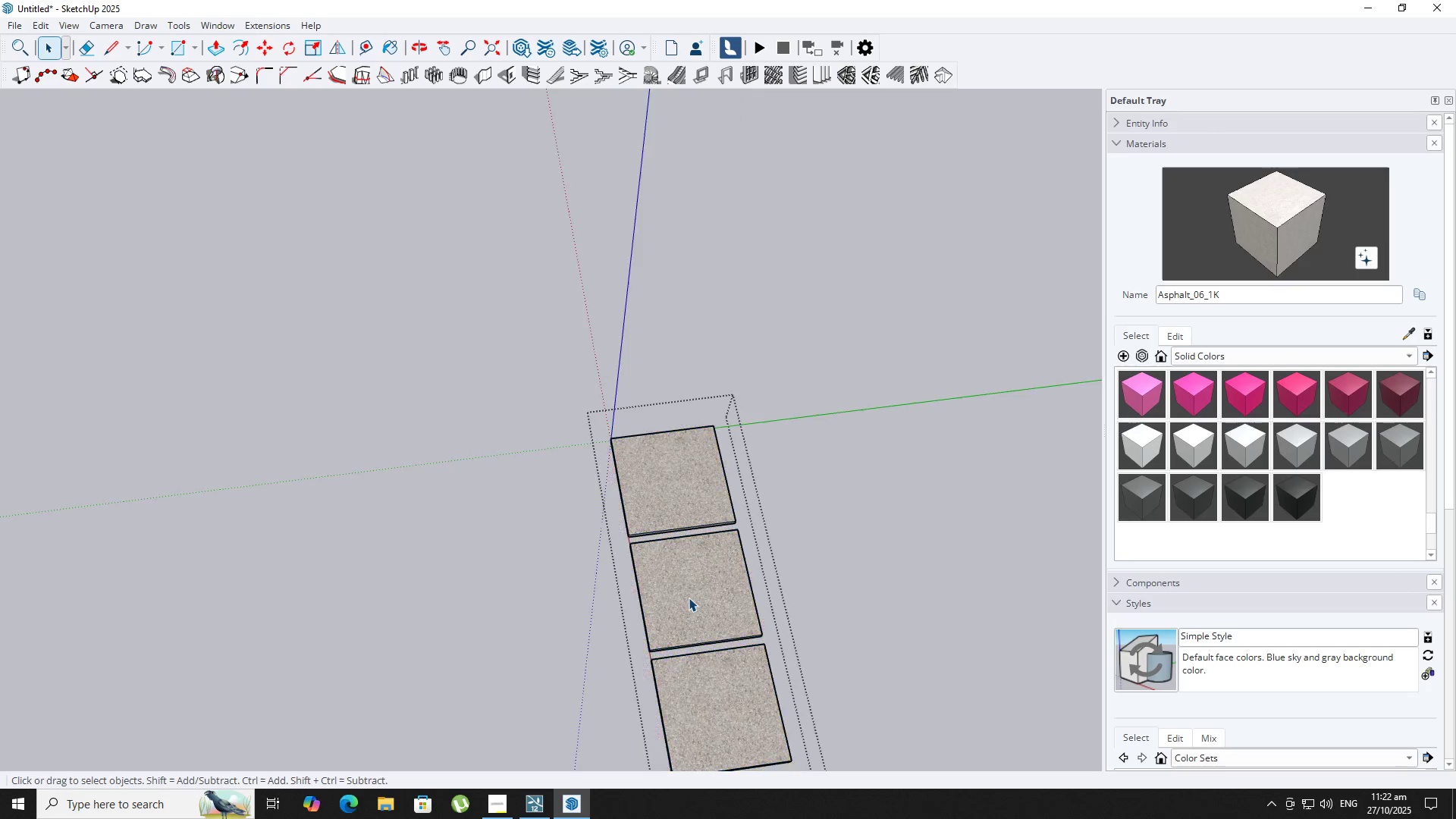 
triple_click([689, 598])
 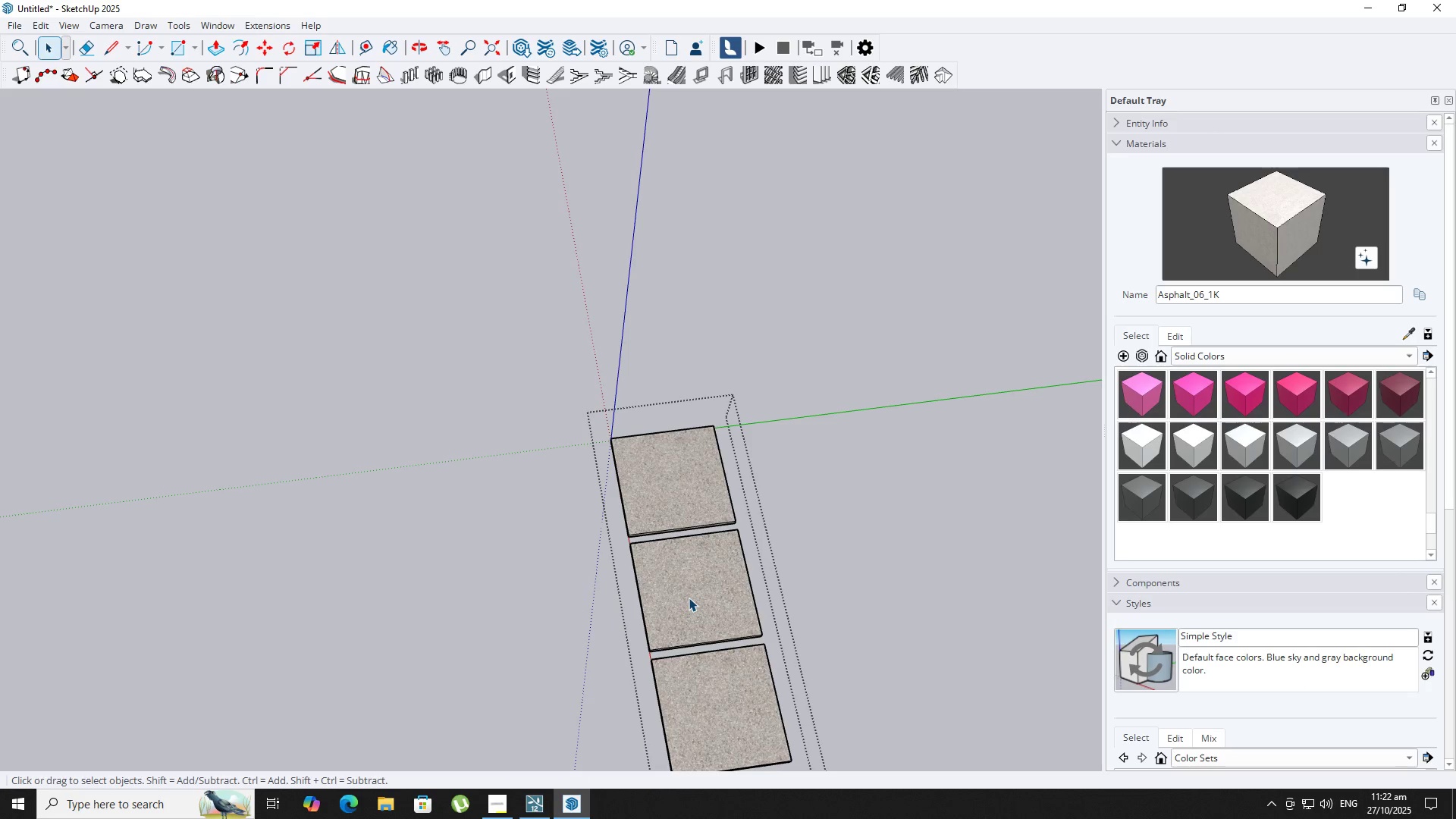 
triple_click([689, 598])
 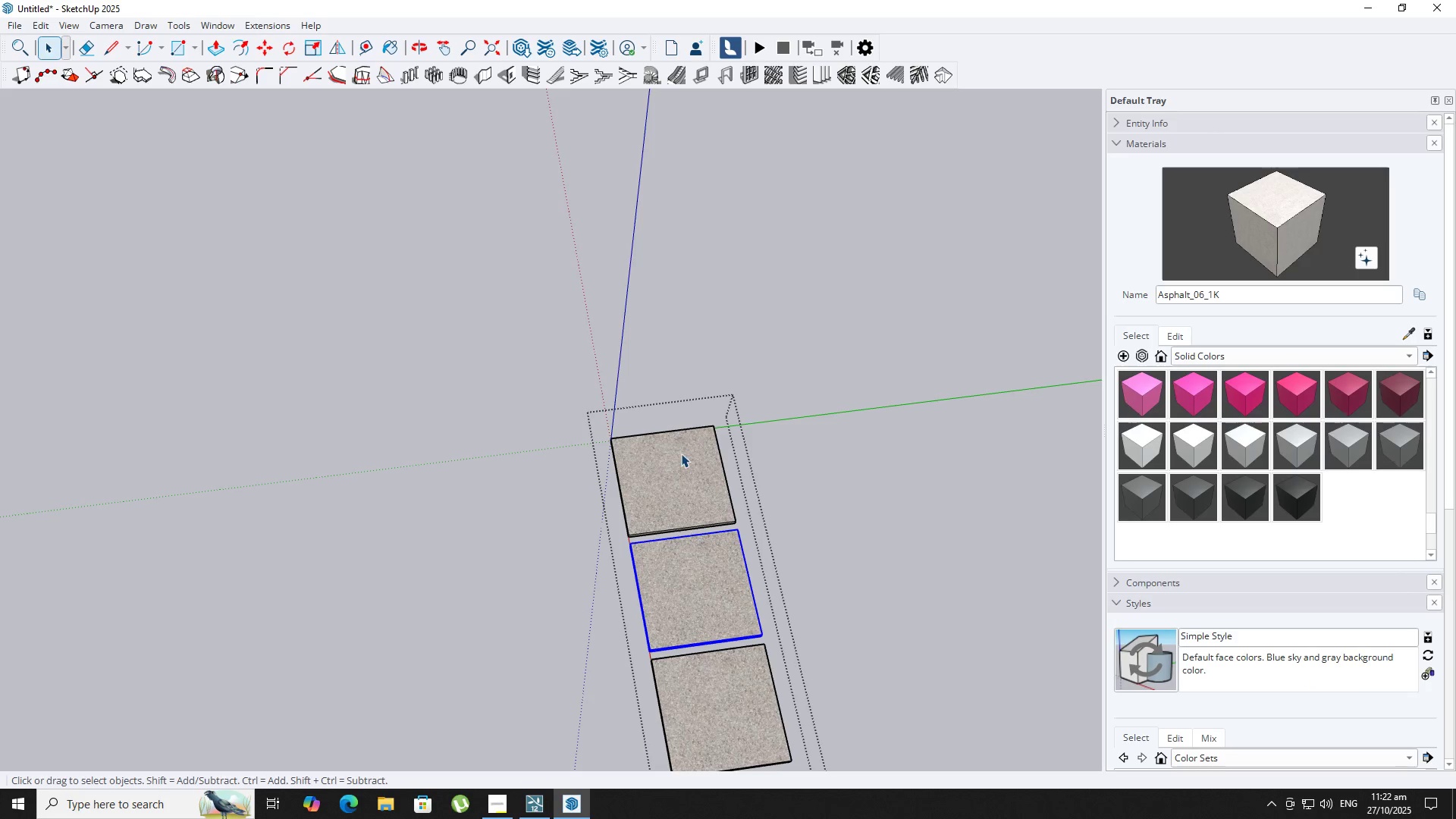 
hold_key(key=ShiftLeft, duration=0.69)
 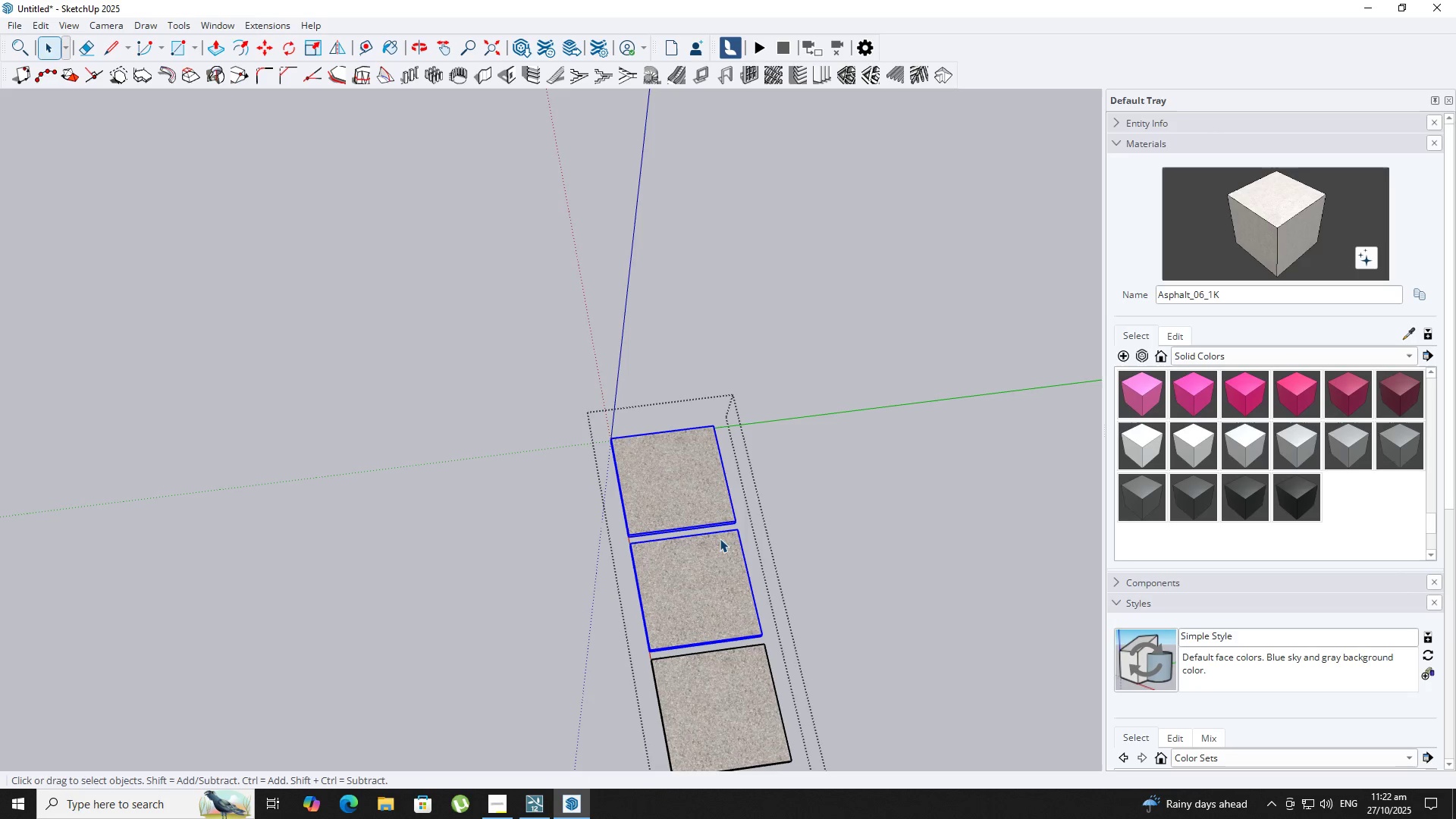 
hold_key(key=ShiftLeft, duration=0.42)
 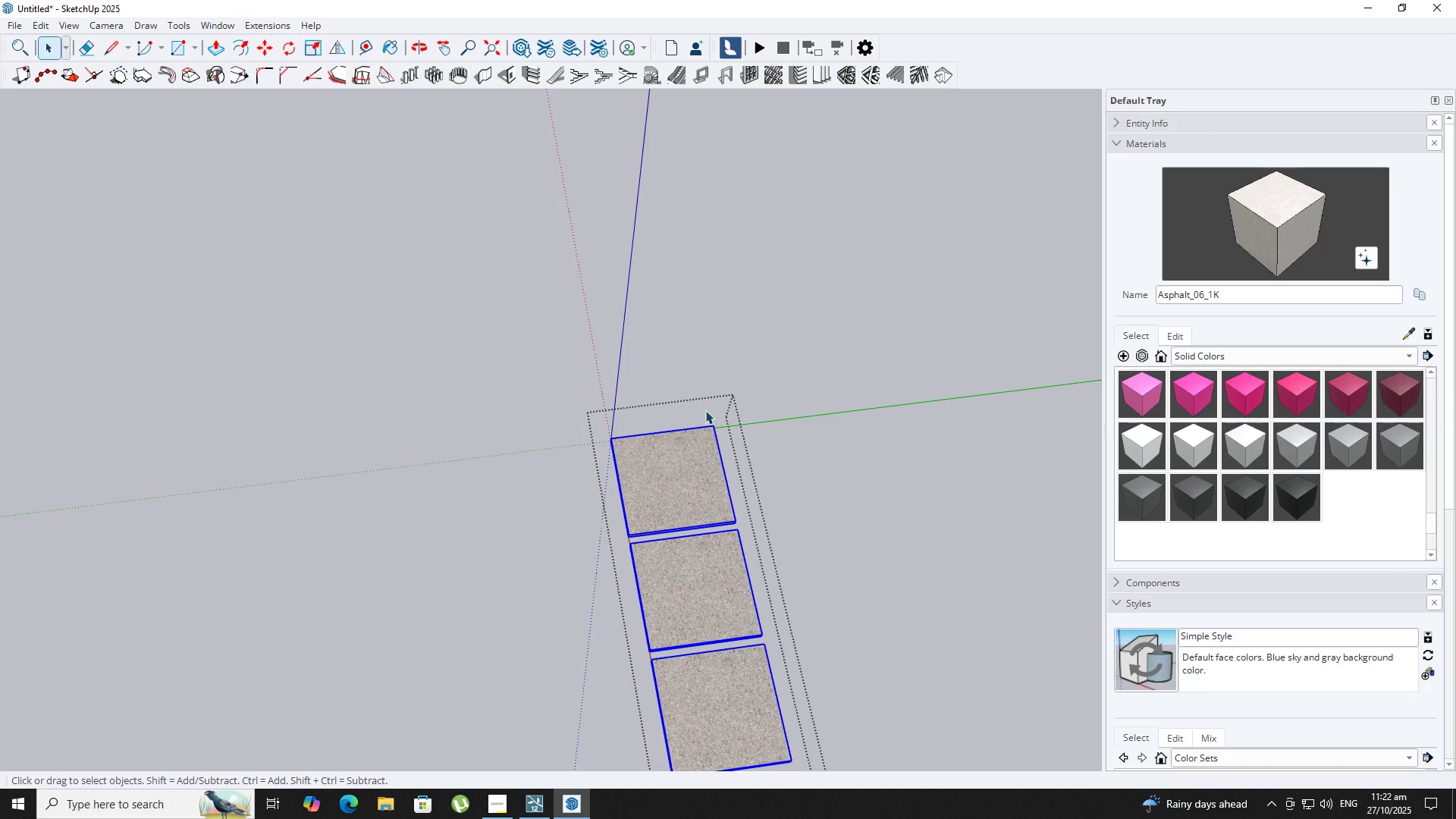 
key(Comma)
 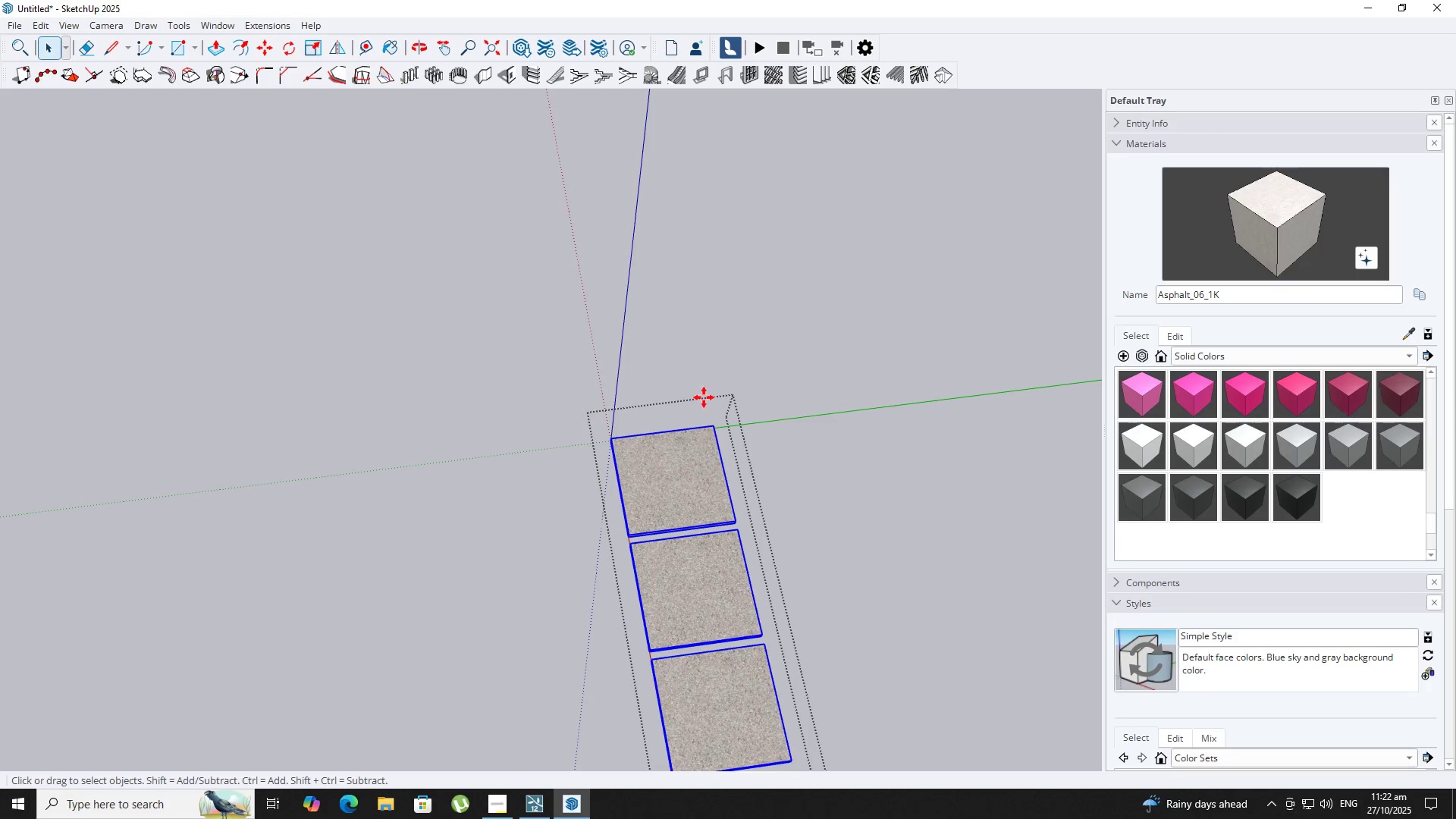 
key(M)
 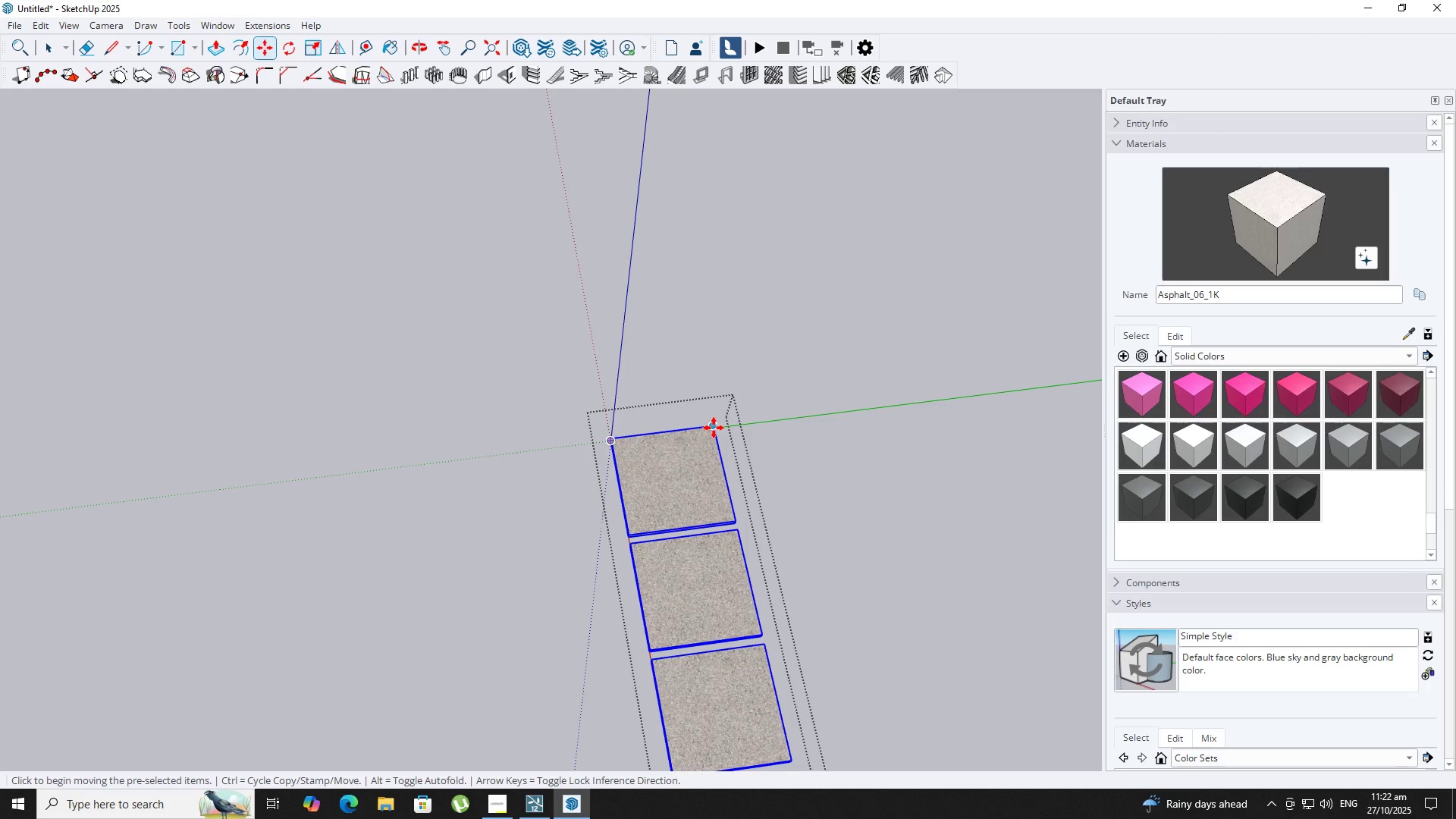 
key(Control+ControlLeft)
 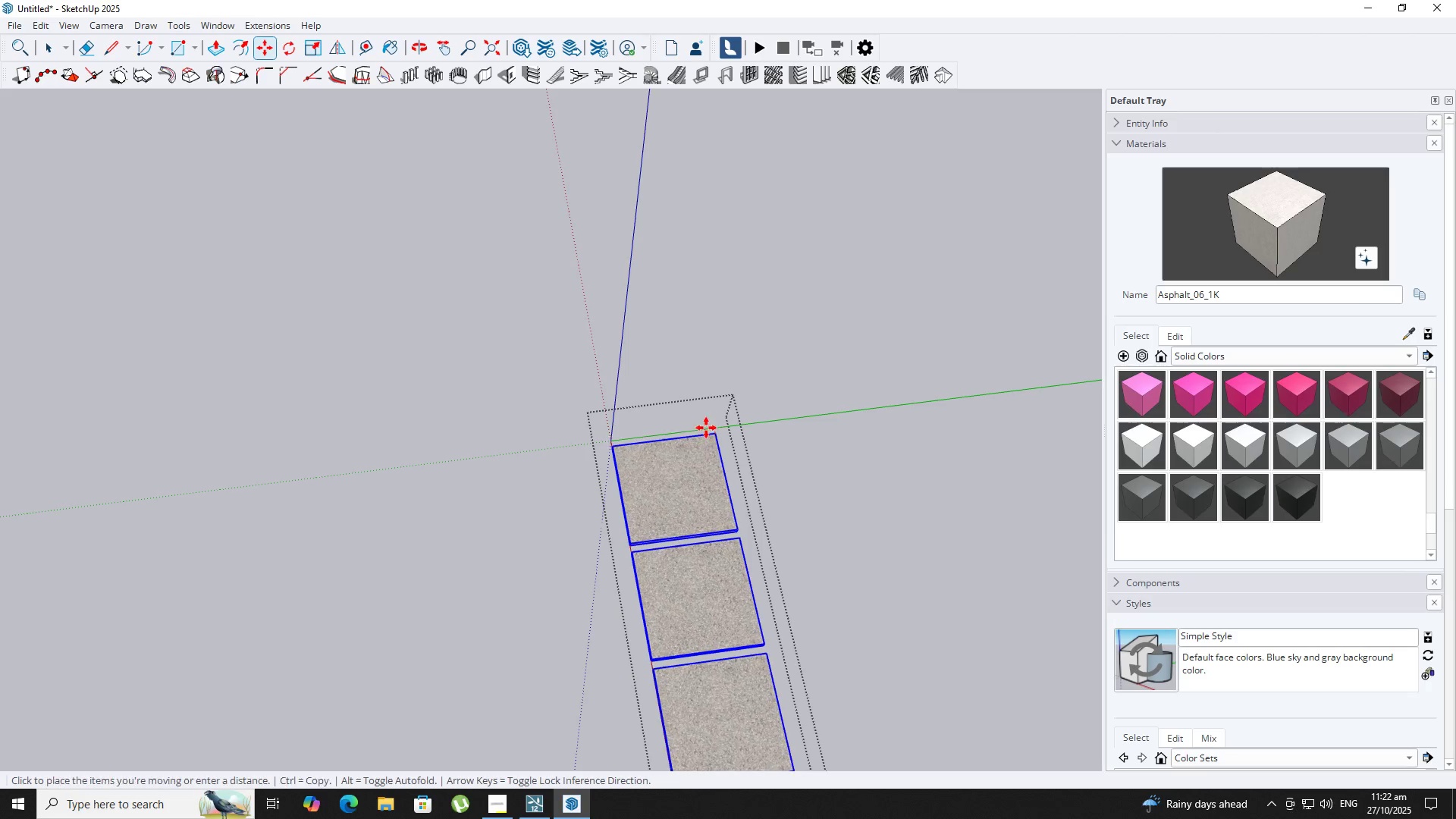 
left_click([714, 428])
 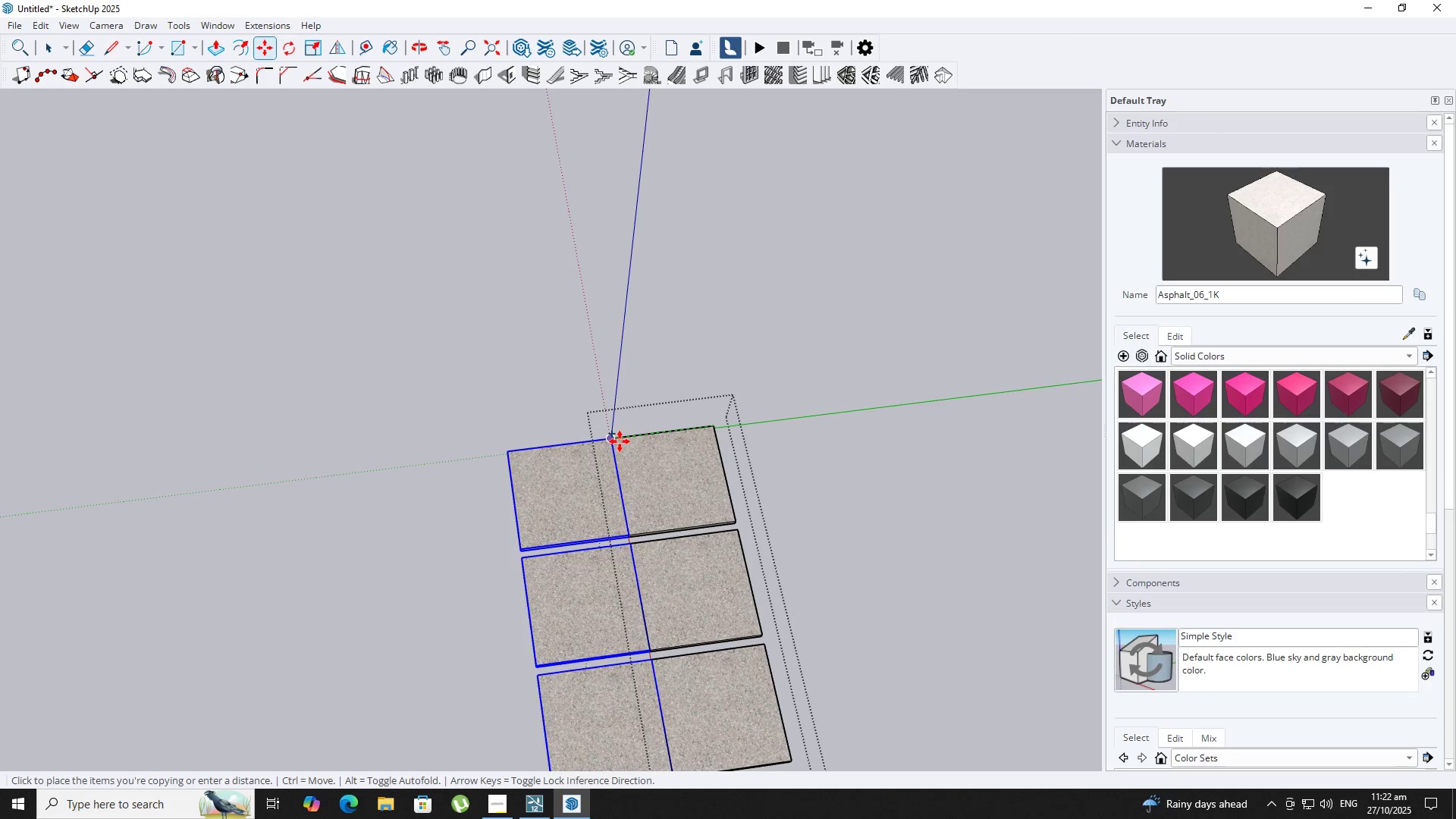 
left_click([620, 441])
 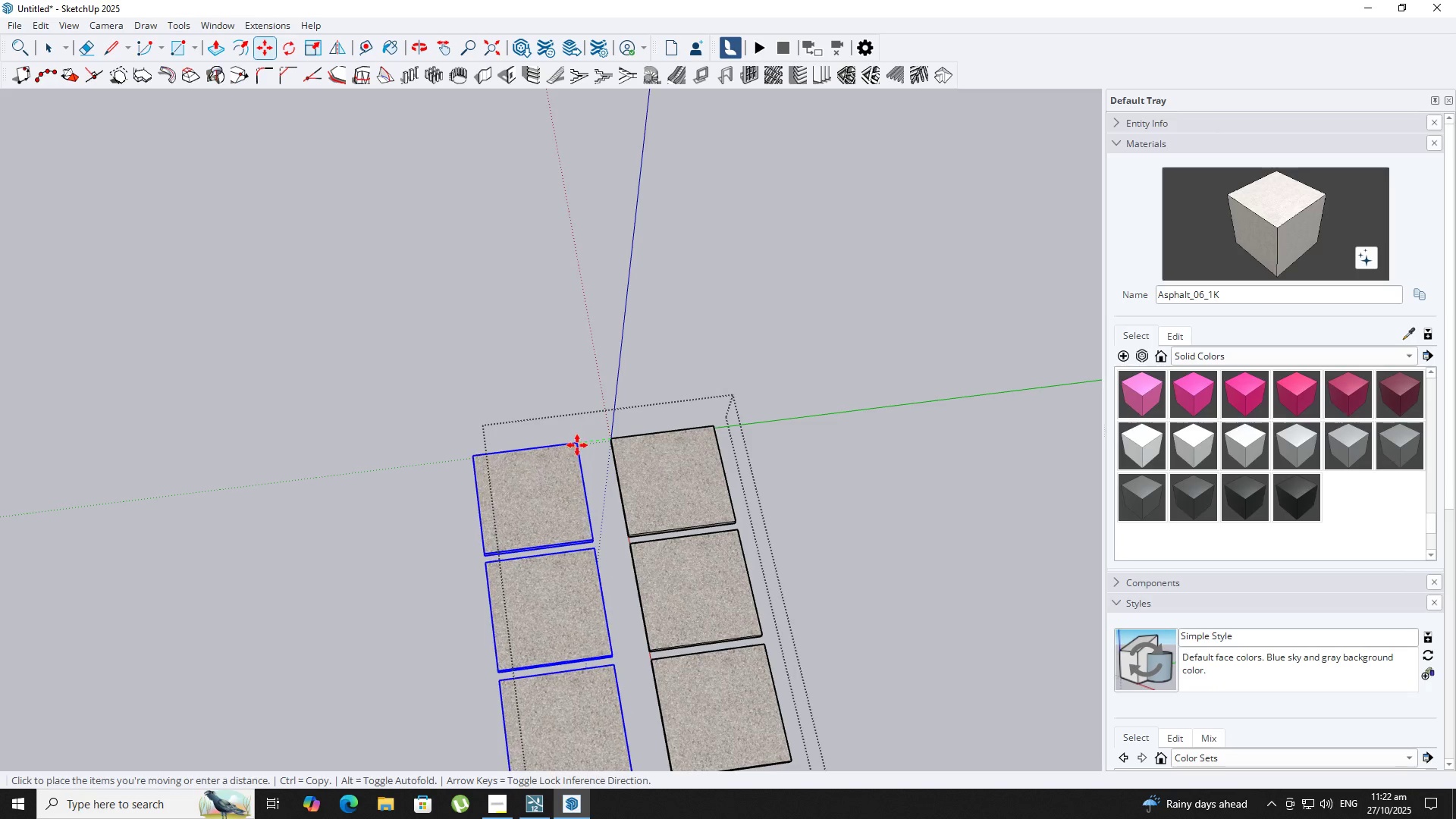 
key(NumpadDecimal)
 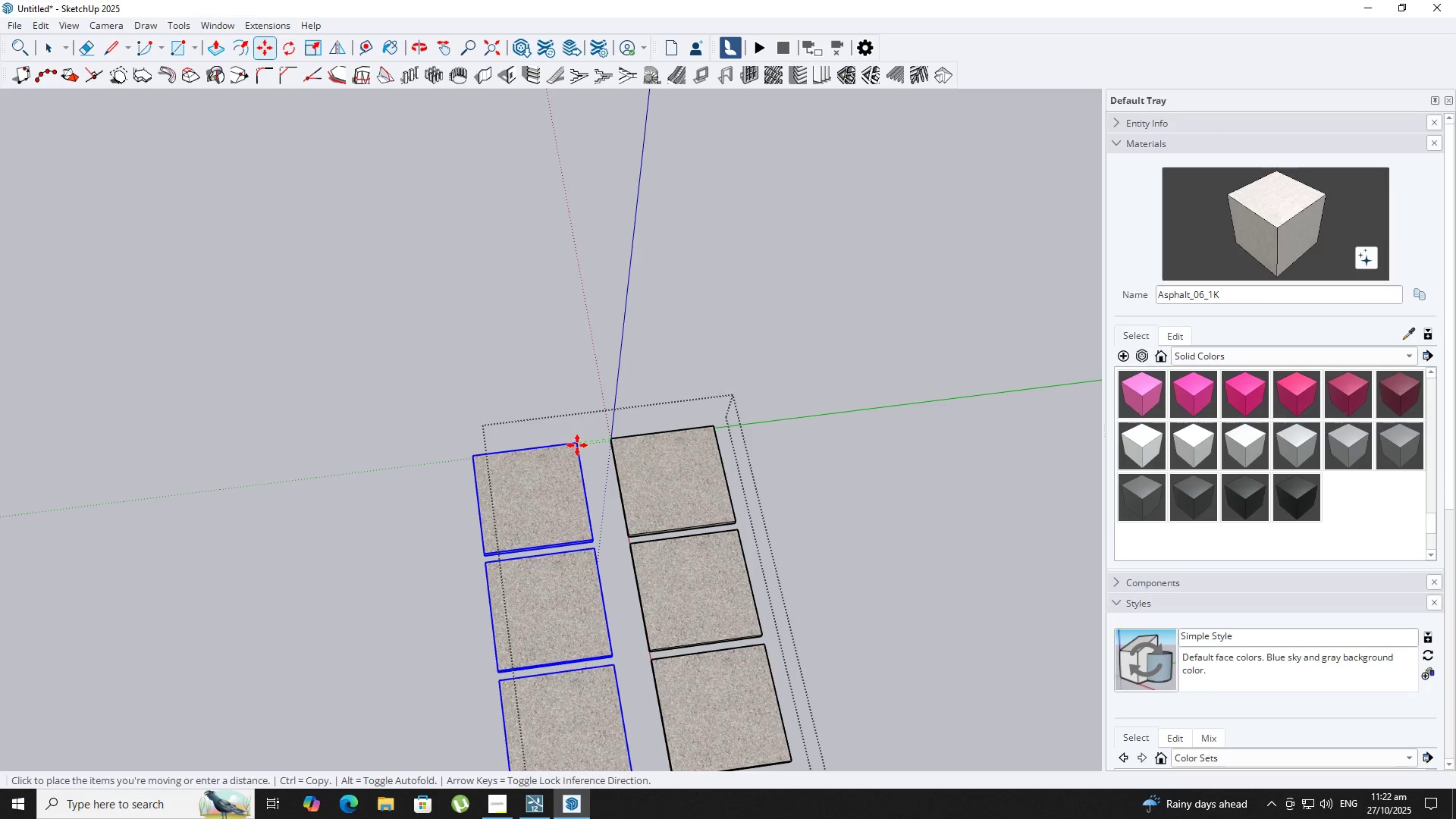 
key(Numpad0)
 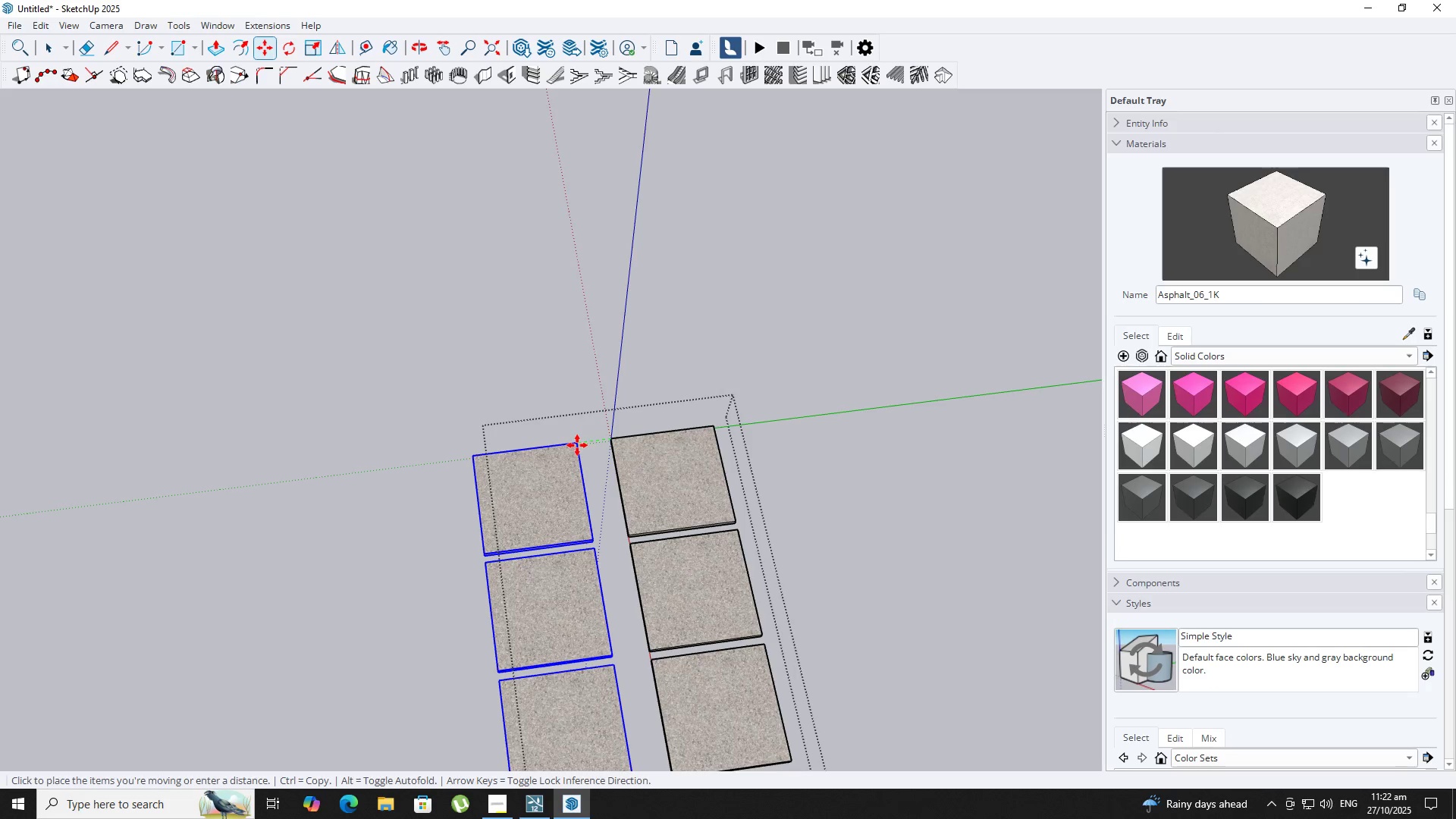 
key(Numpad5)
 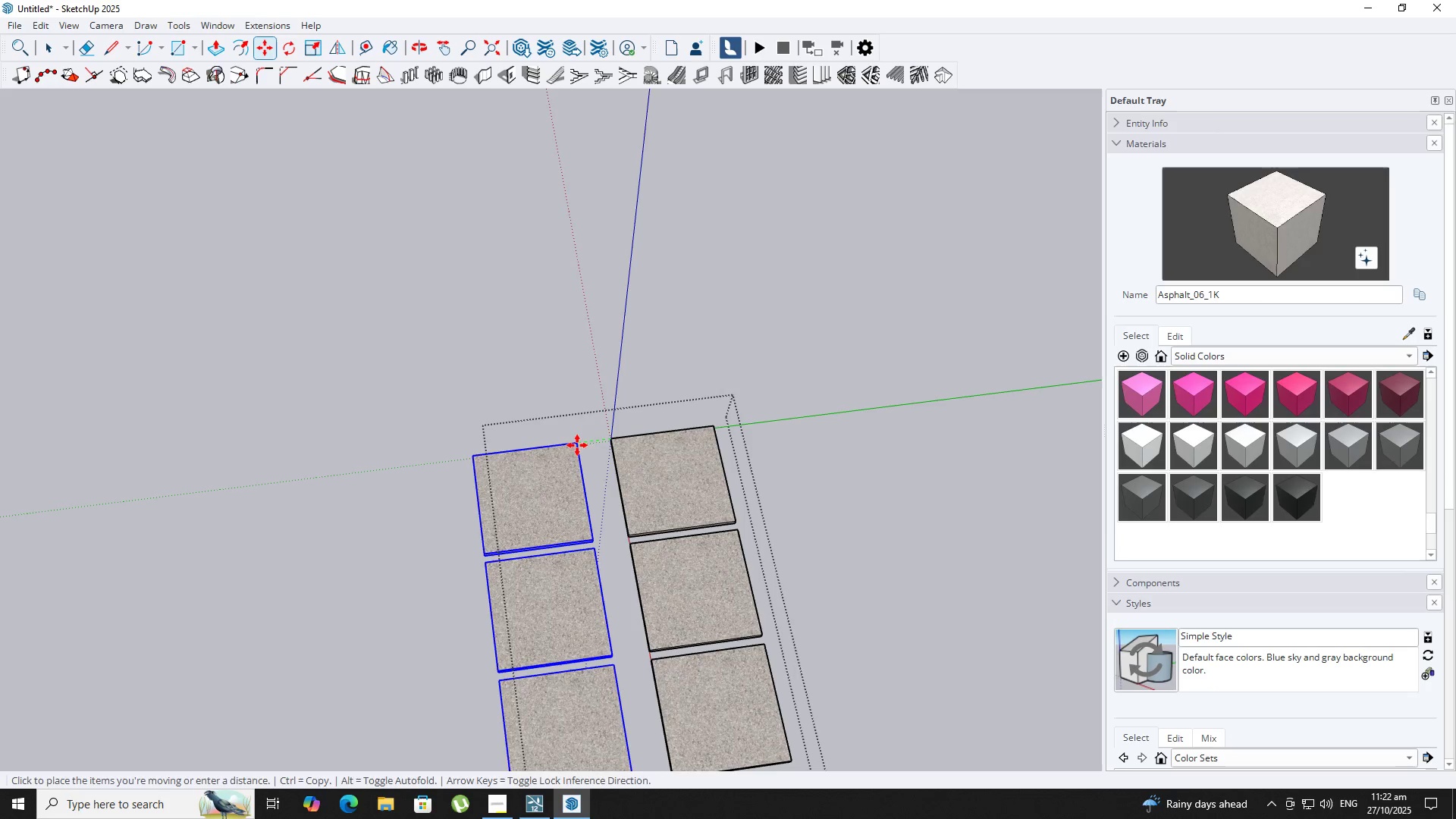 
key(NumpadEnter)
 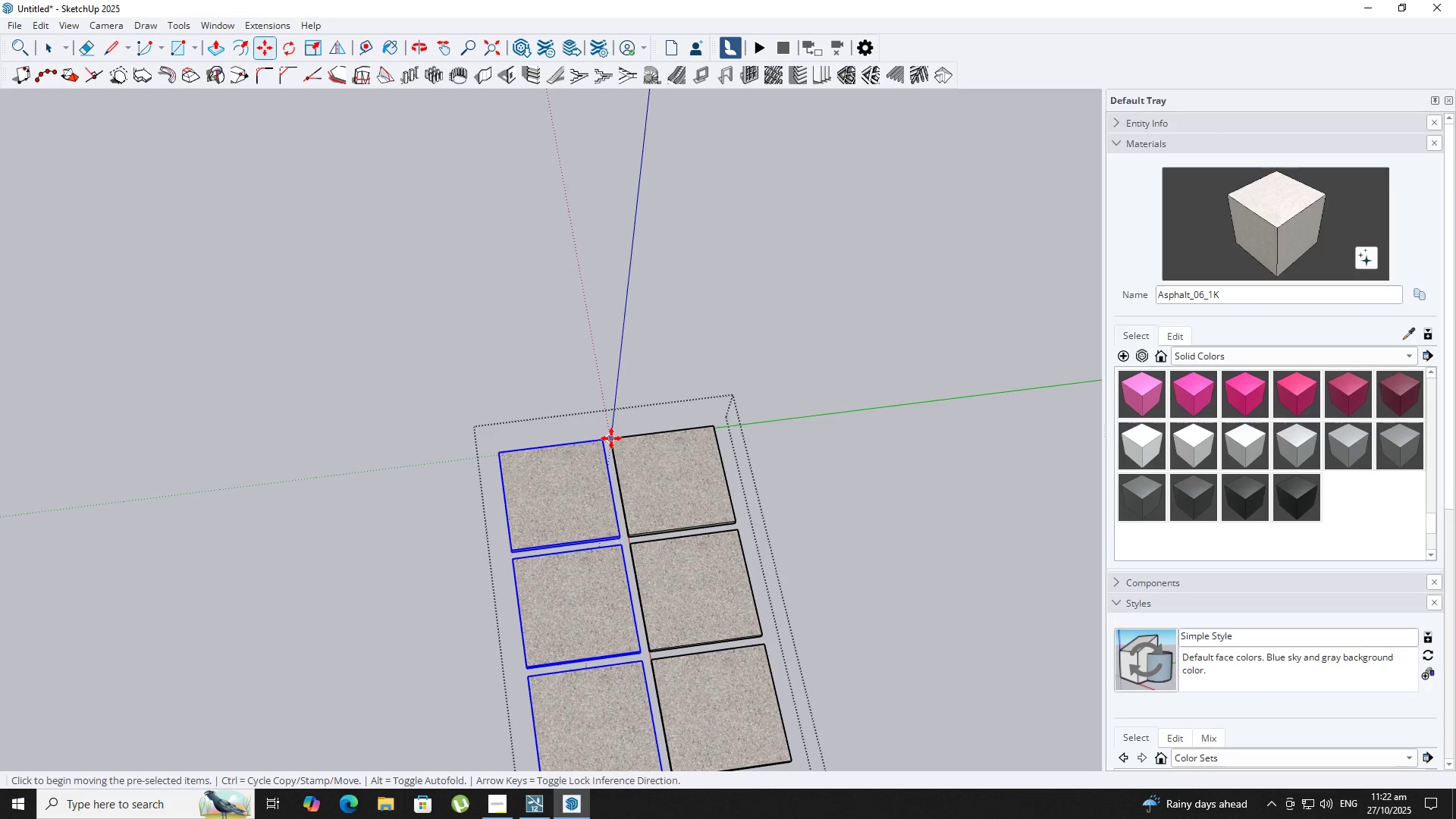 
key(Control+ControlLeft)
 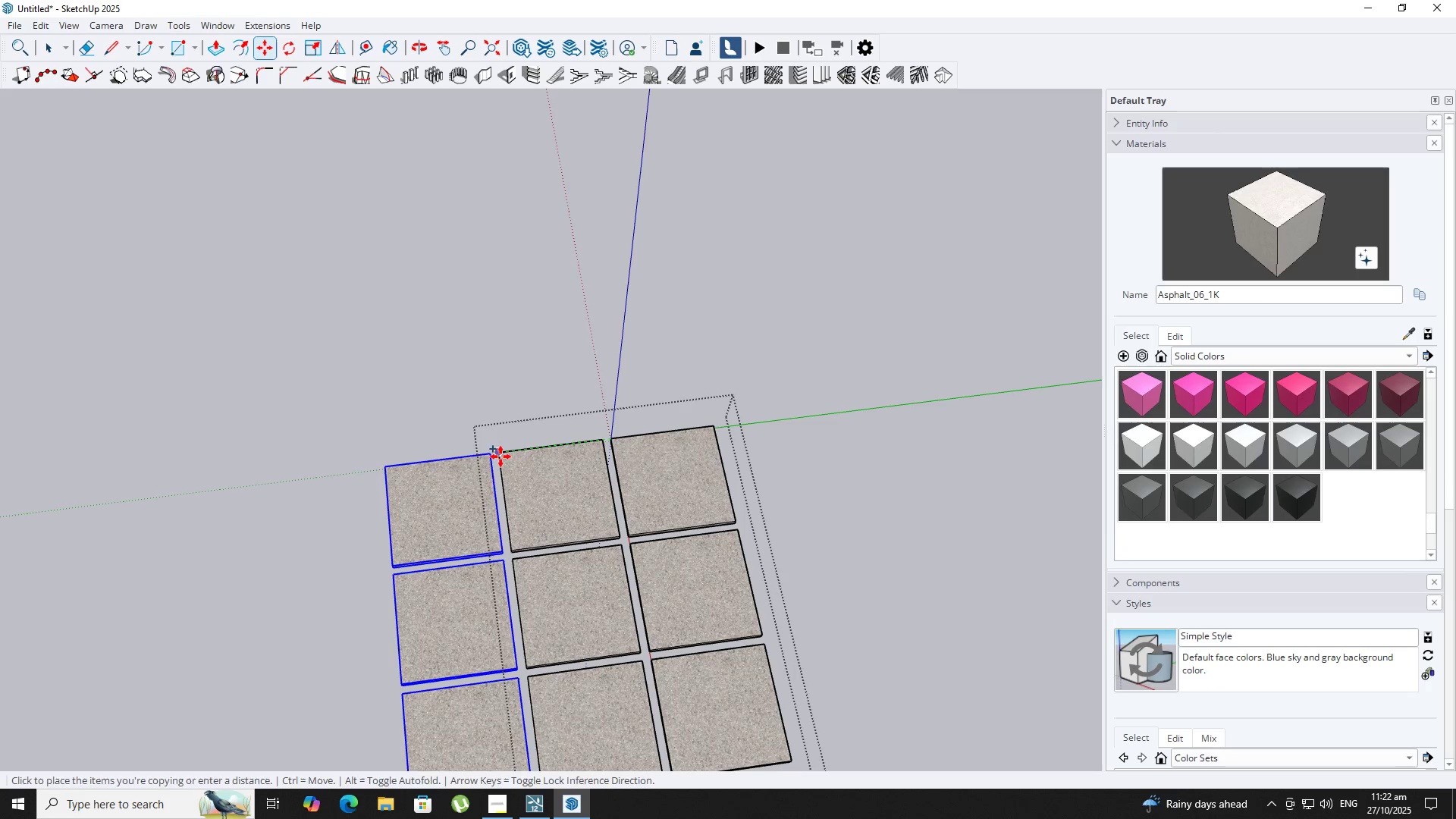 
key(Backquote)
 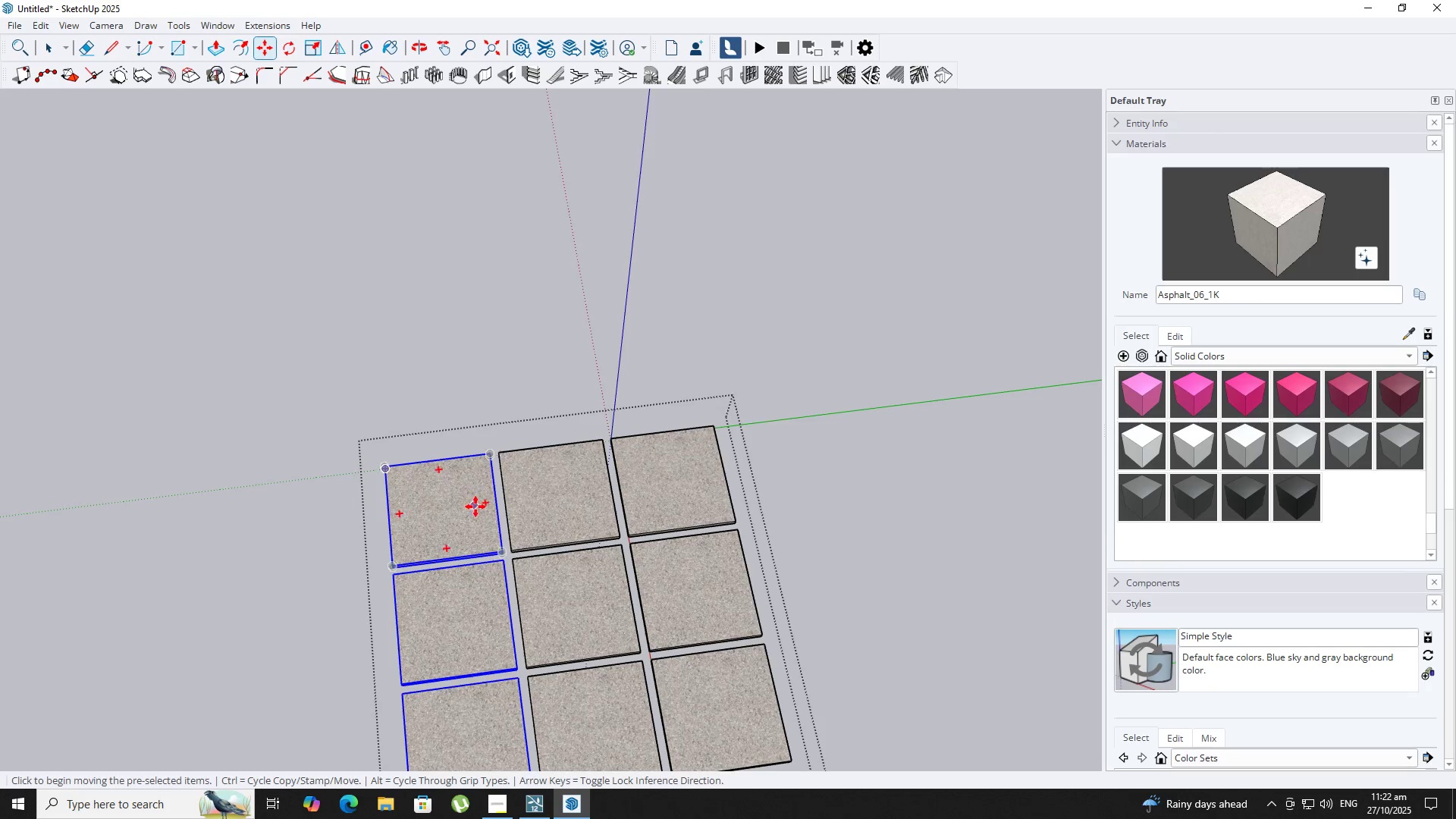 
scroll: coordinate [627, 510], scroll_direction: down, amount: 18.0
 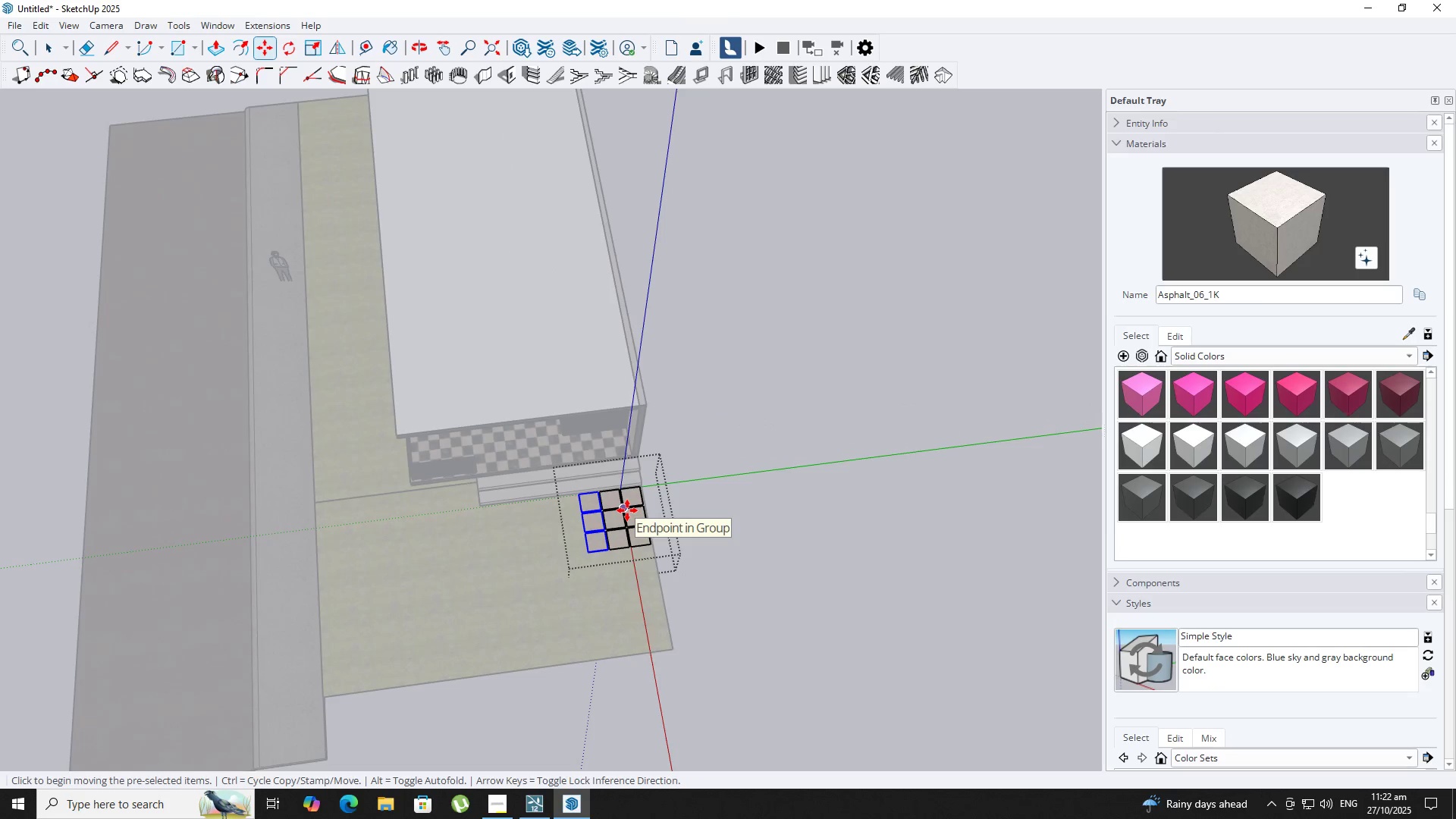 
hold_key(key=ShiftLeft, duration=0.31)
 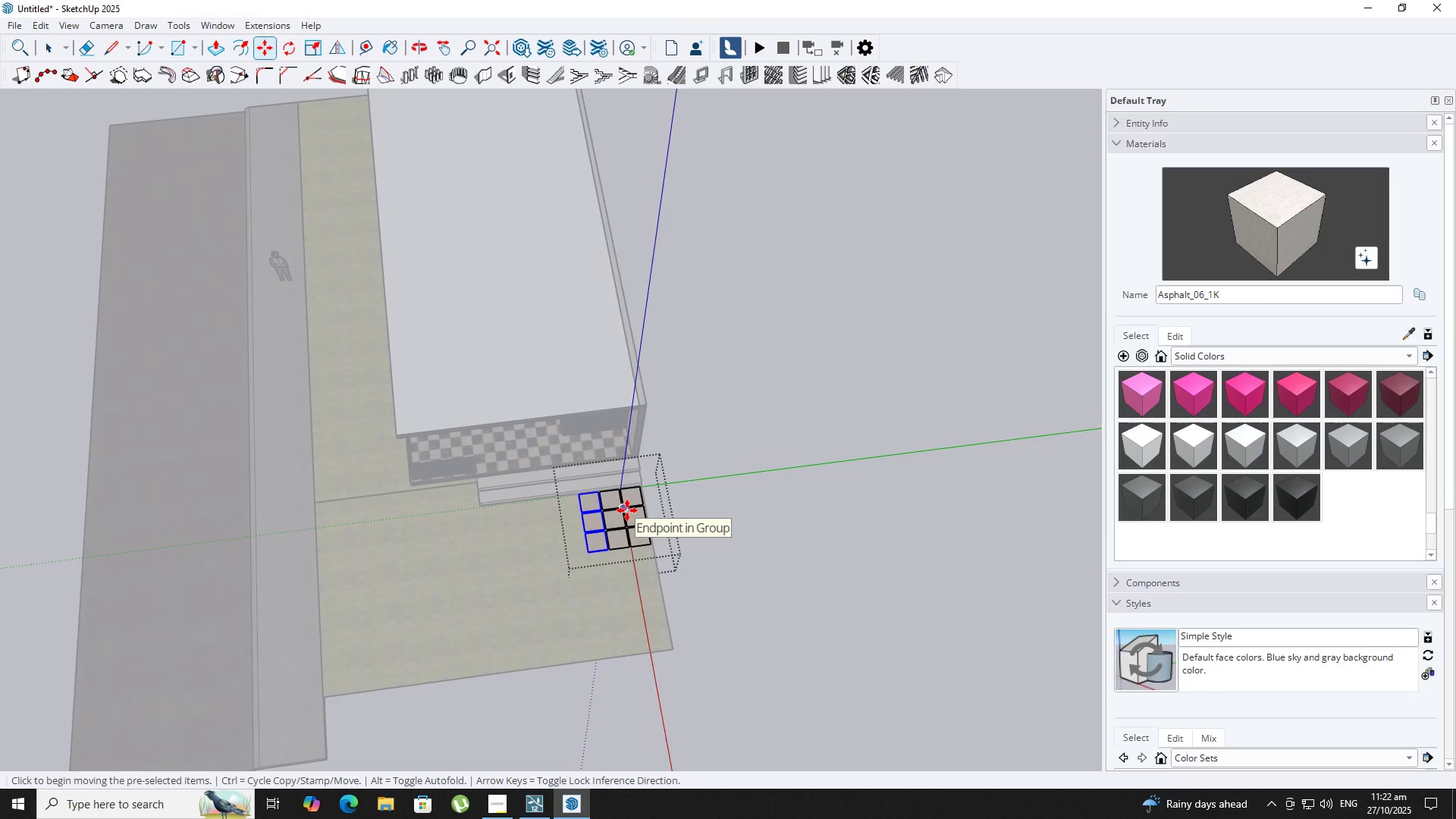 
key(NumpadMultiply)
 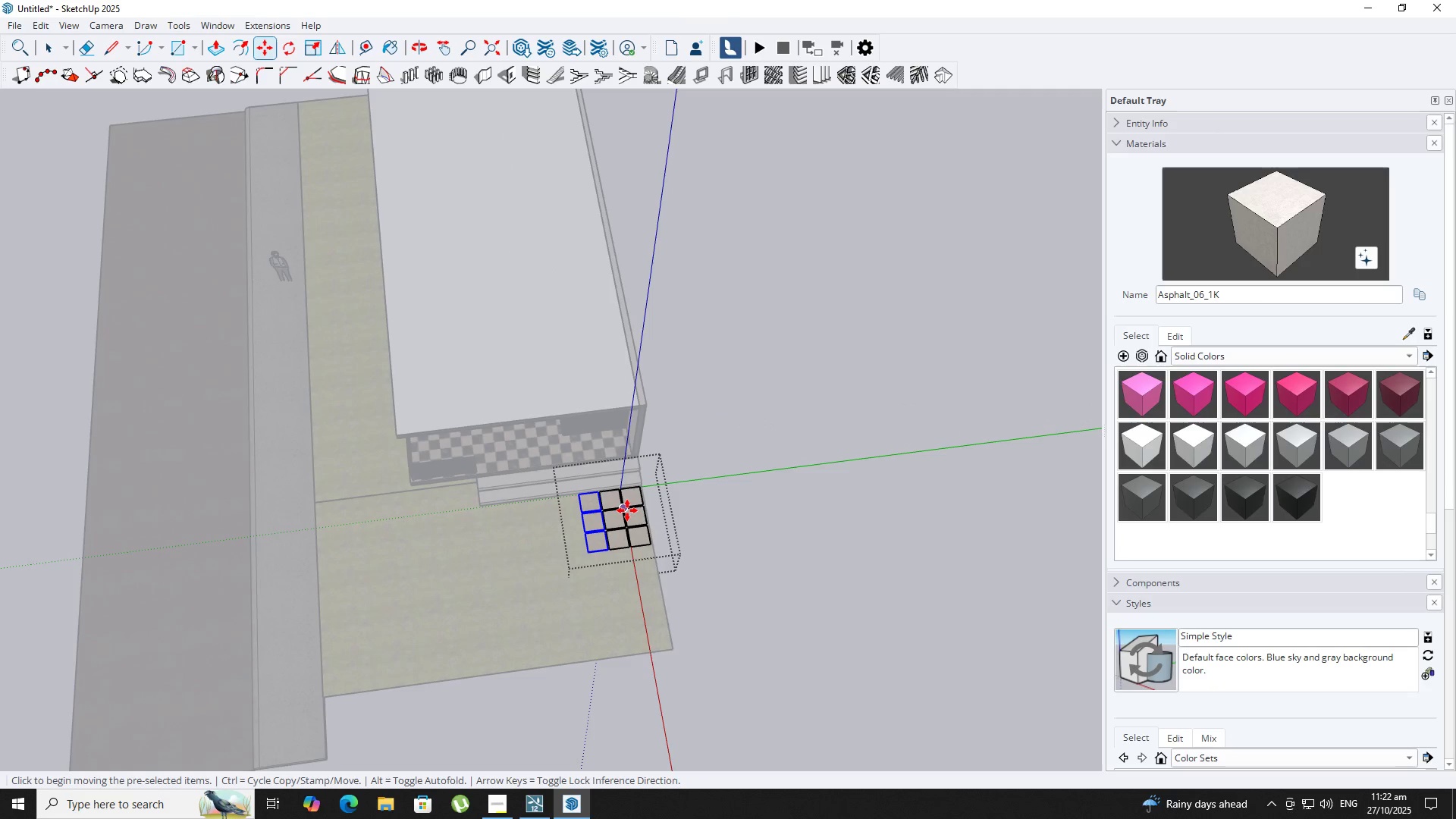 
key(Numpad6)
 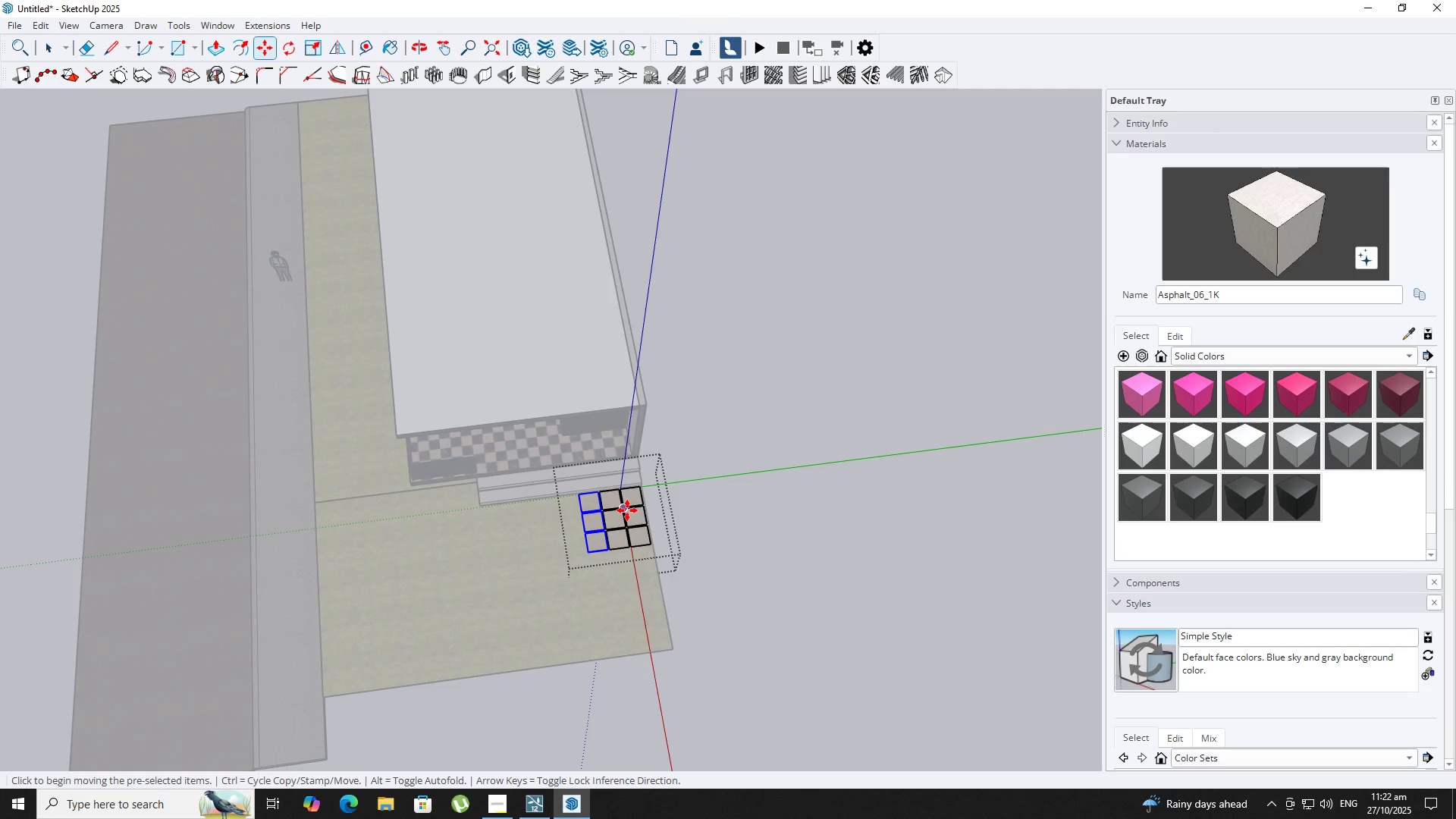 
key(NumpadEnter)
 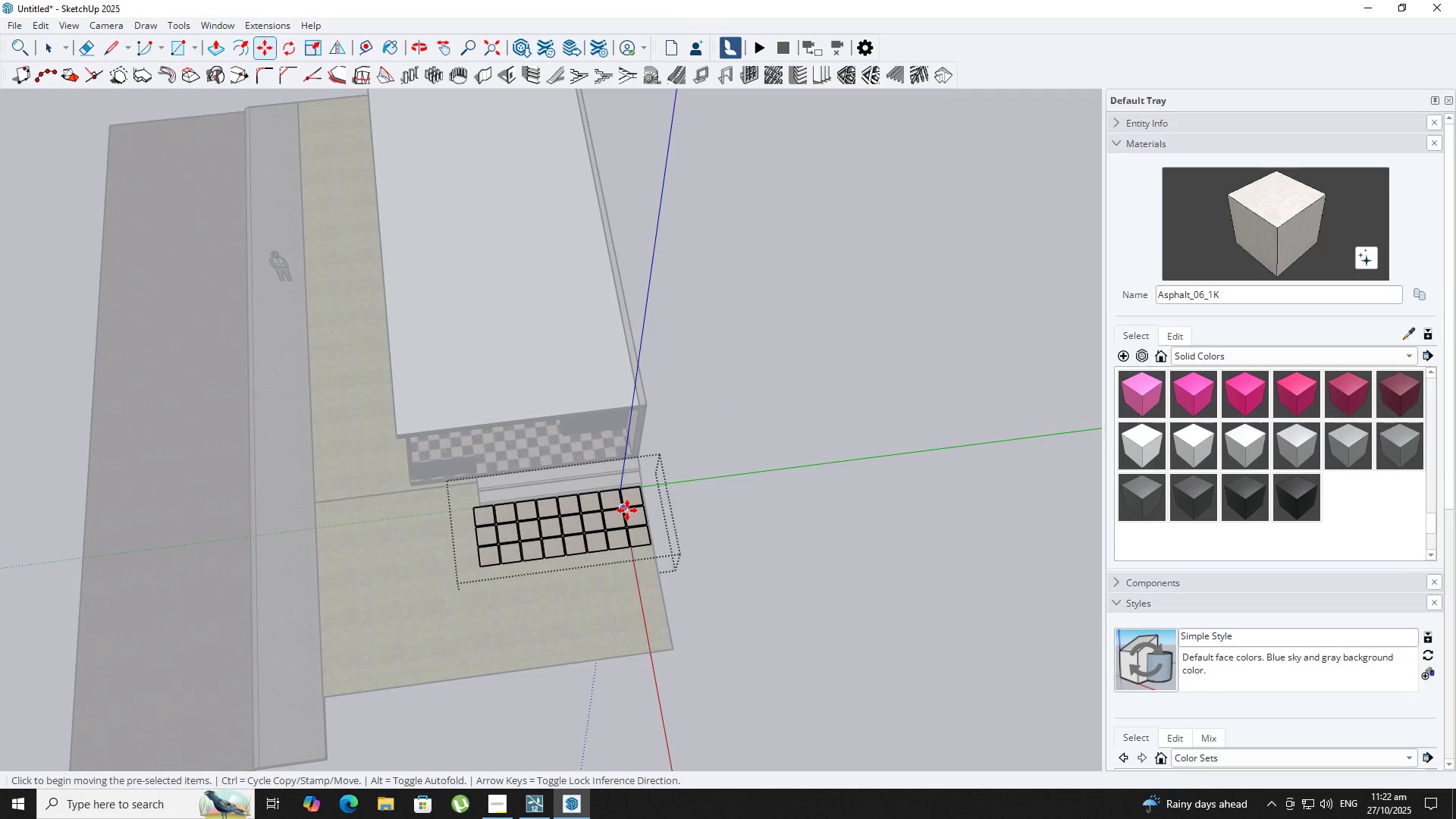 
key(NumpadMultiply)
 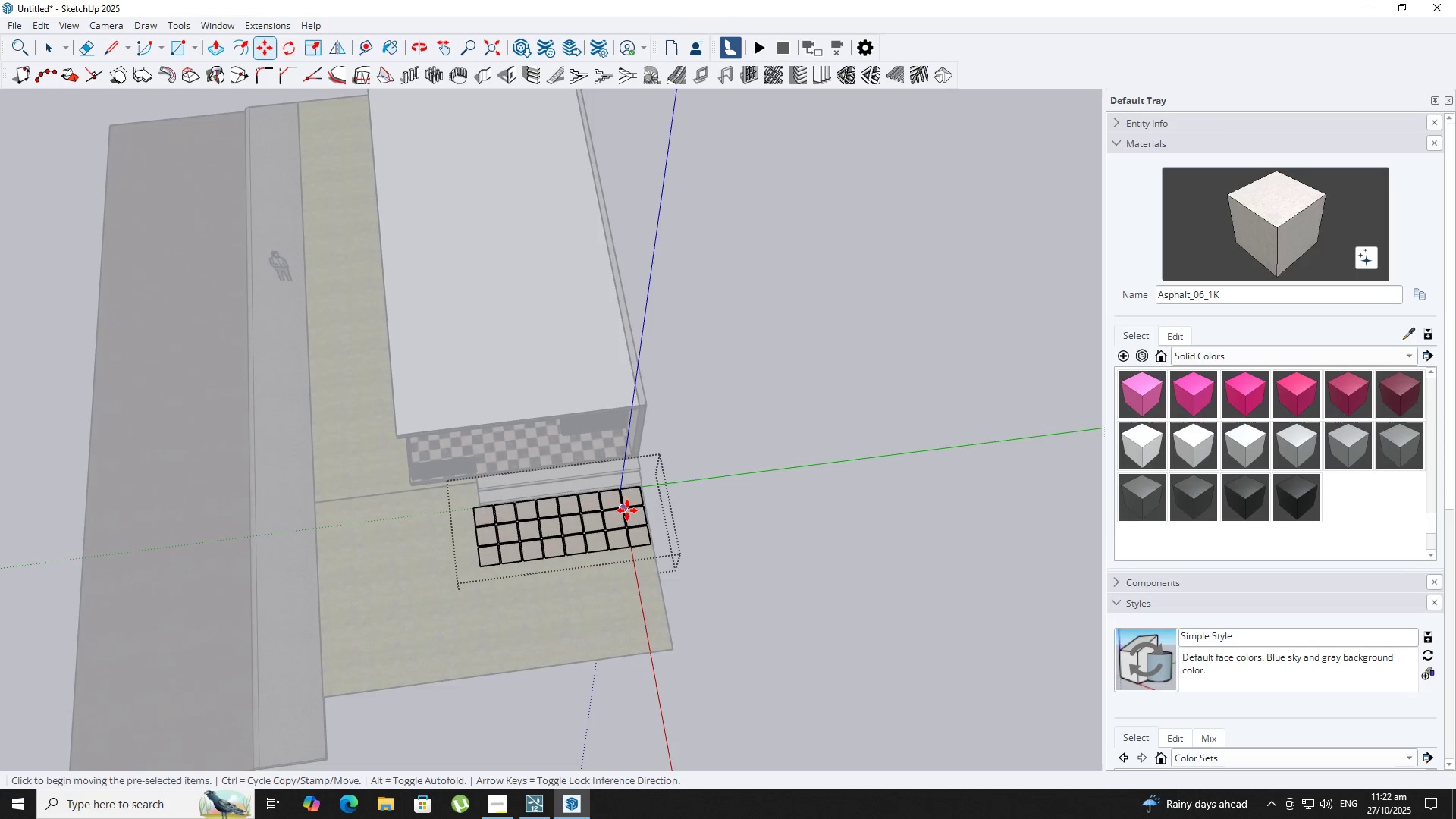 
key(Numpad1)
 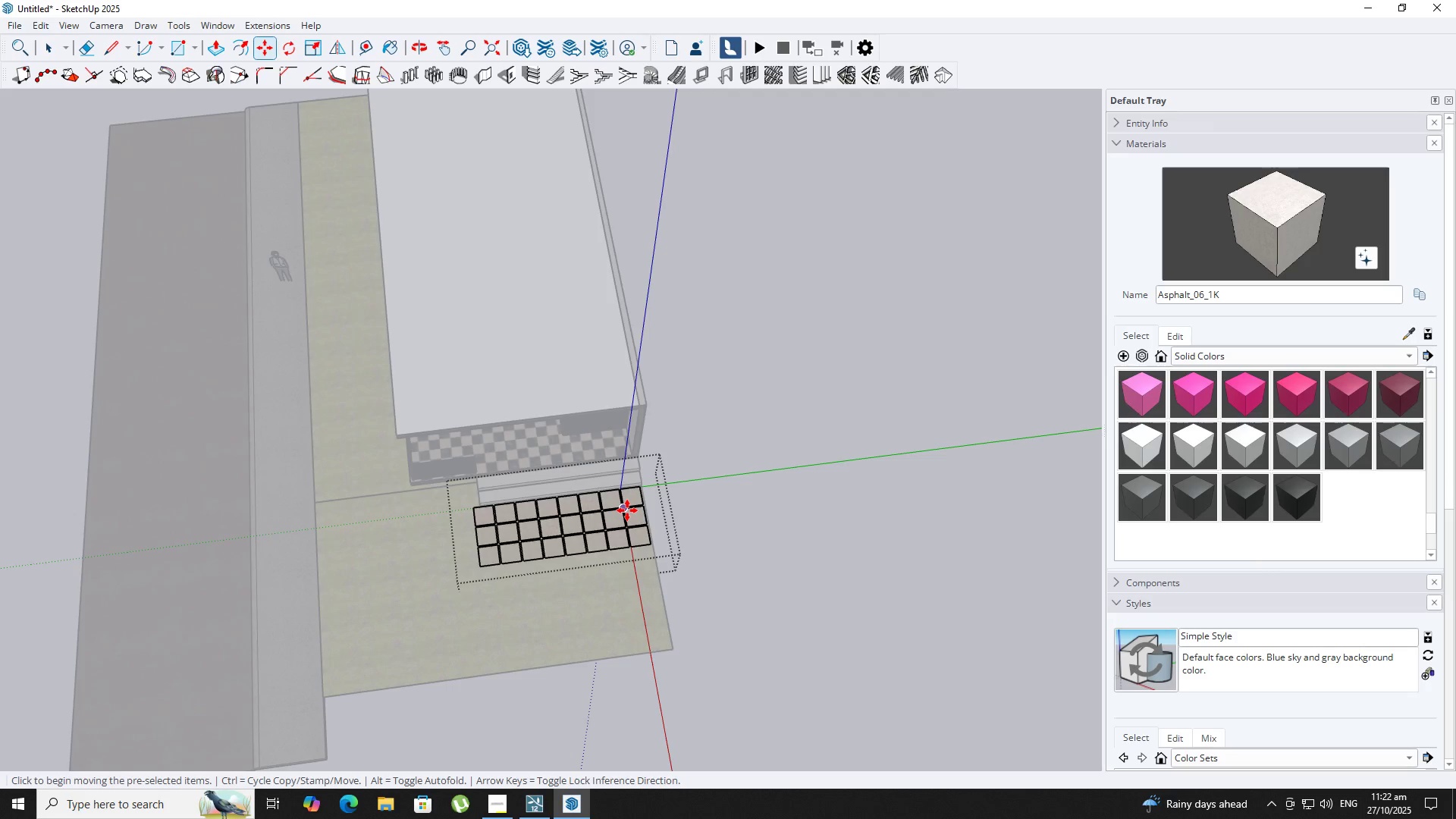 
key(Numpad5)
 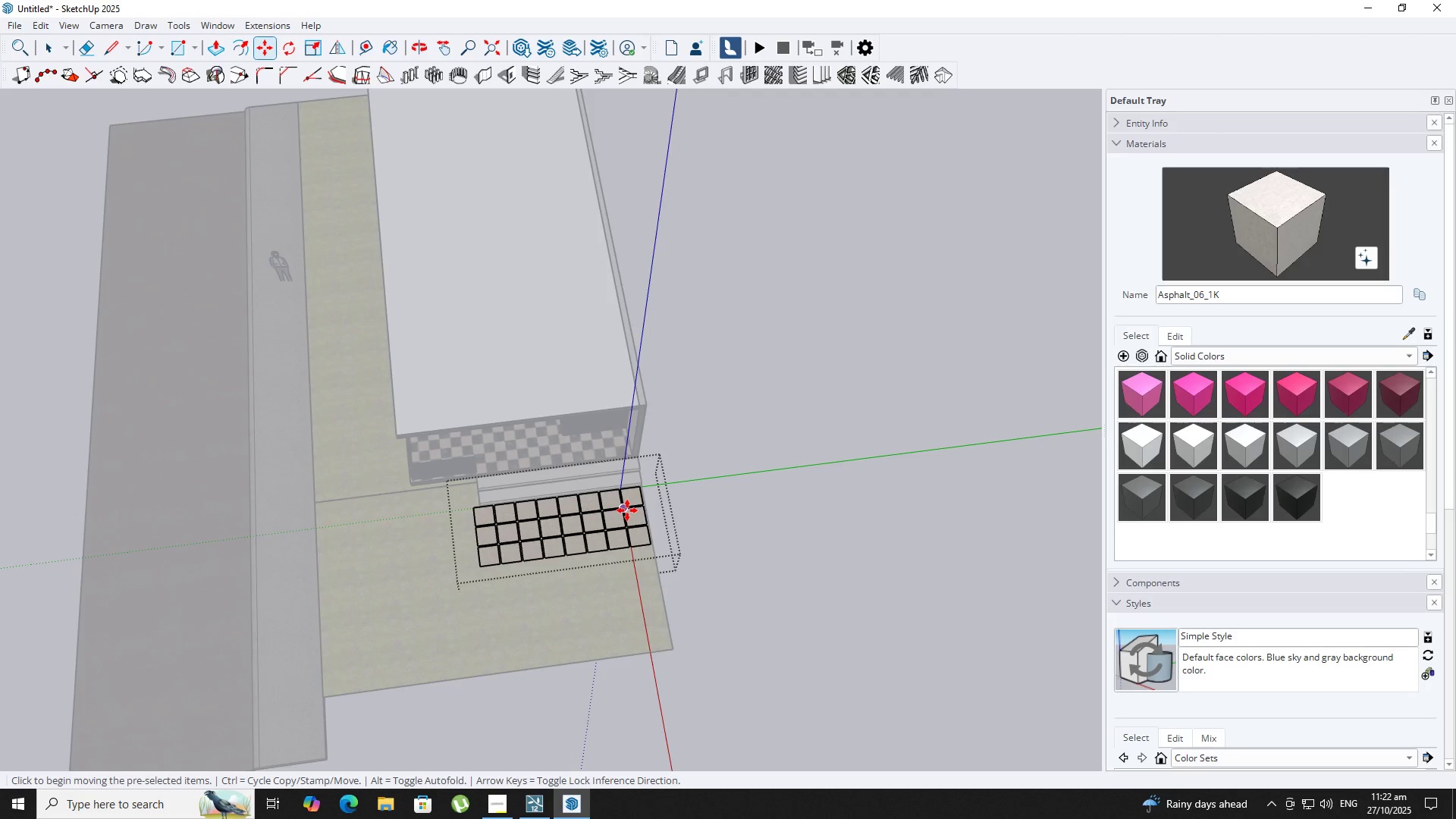 
key(NumpadEnter)
 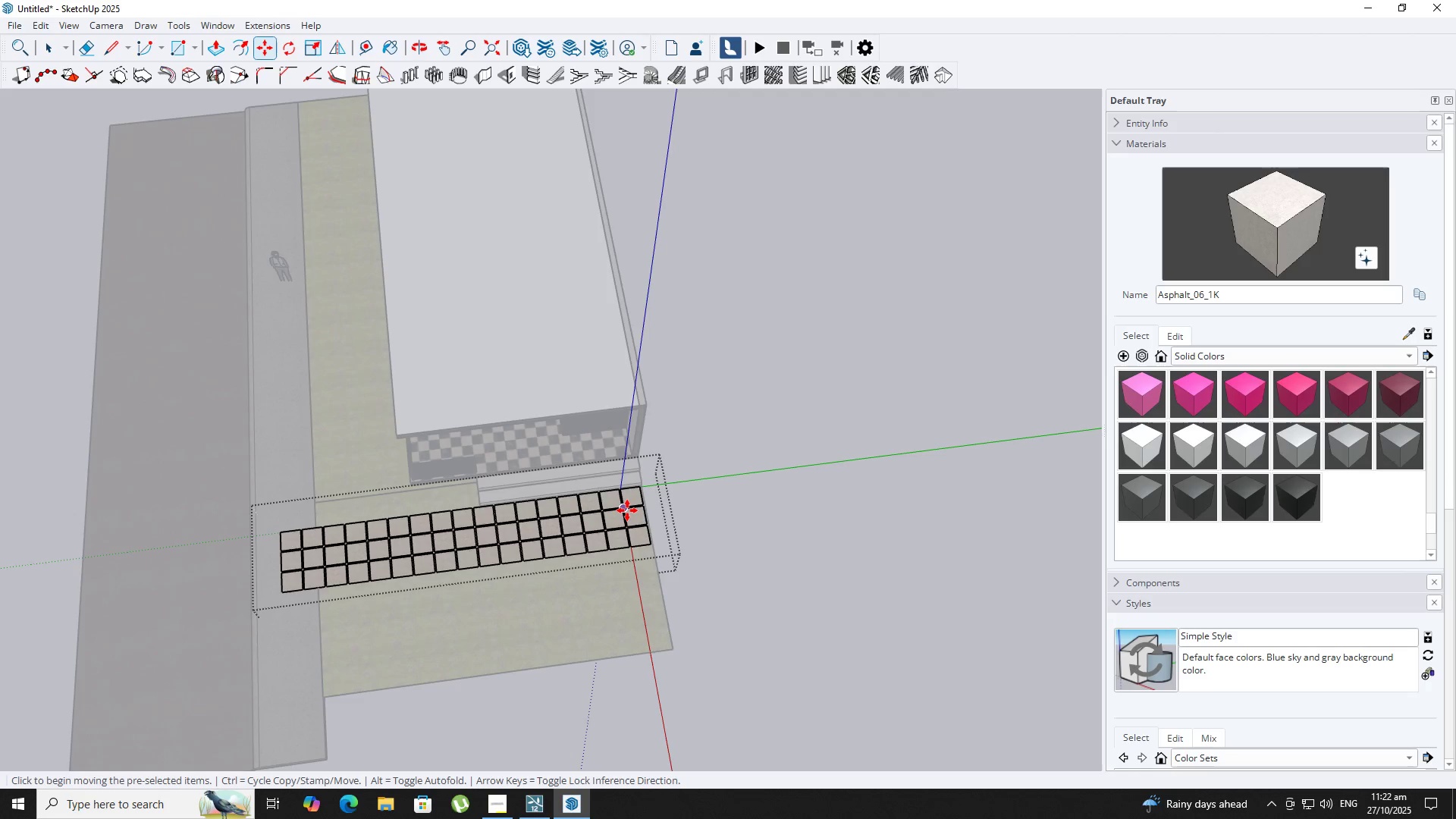 
key(NumpadMultiply)
 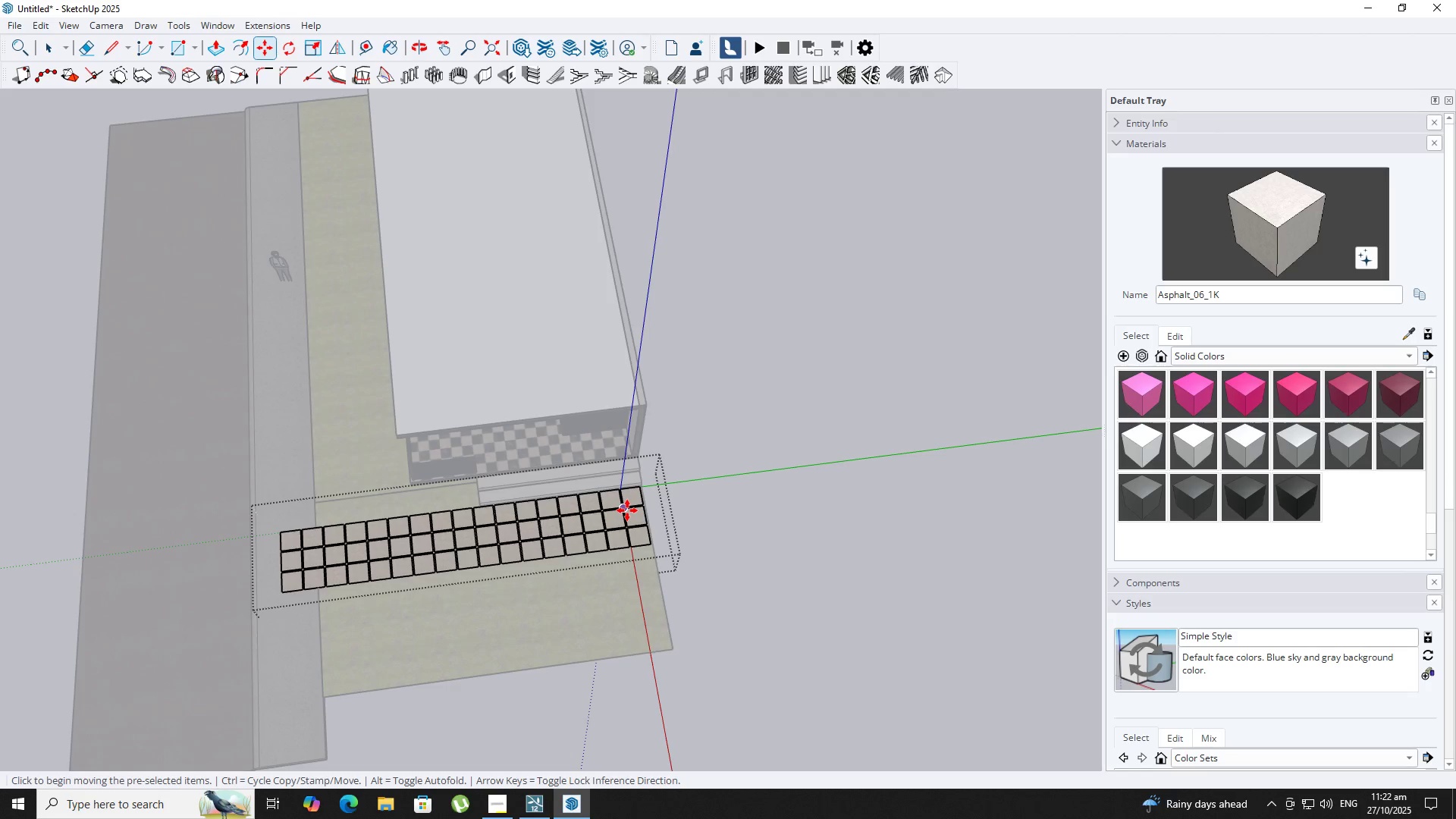 
key(Numpad1)
 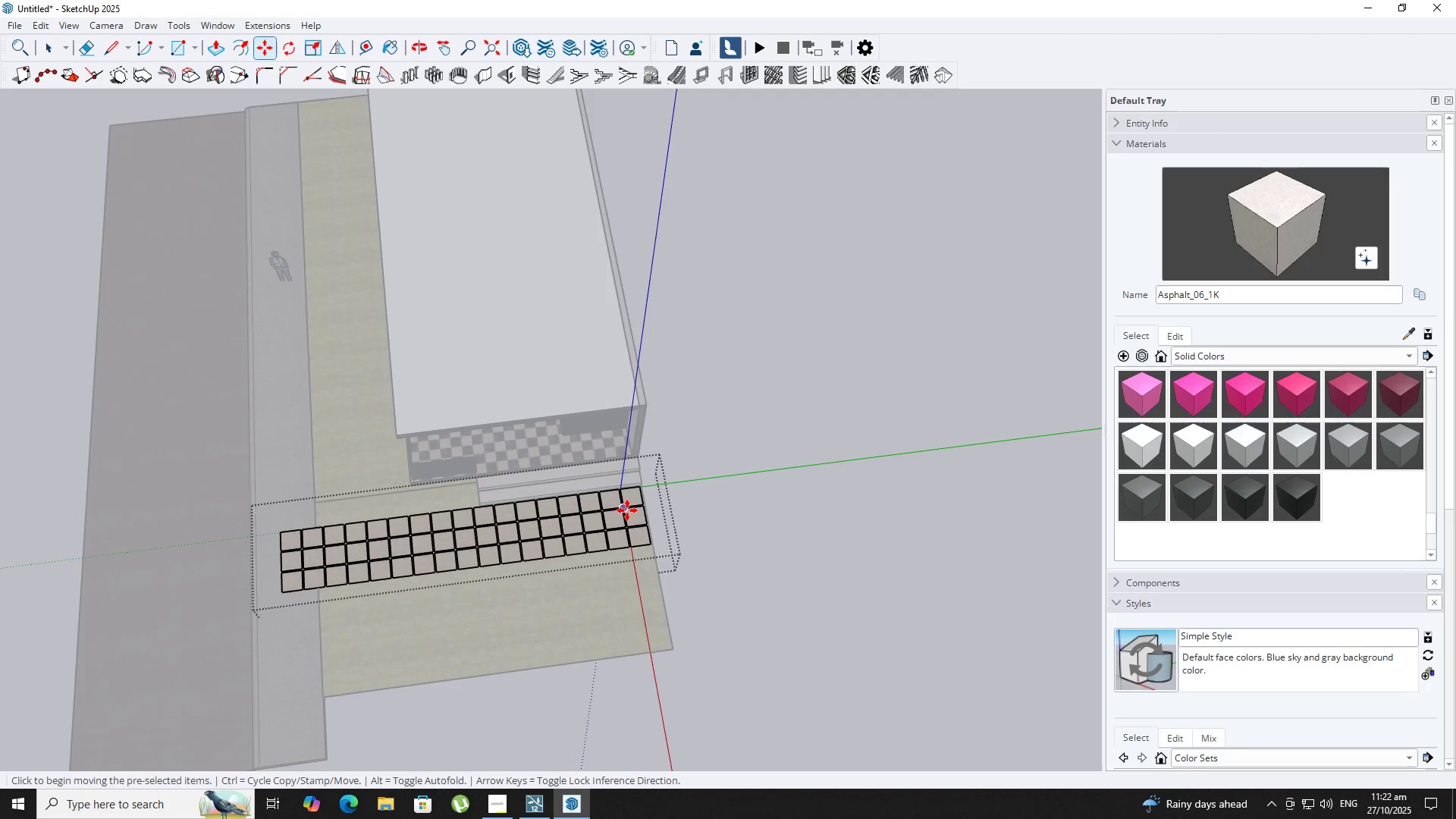 
key(Numpad2)
 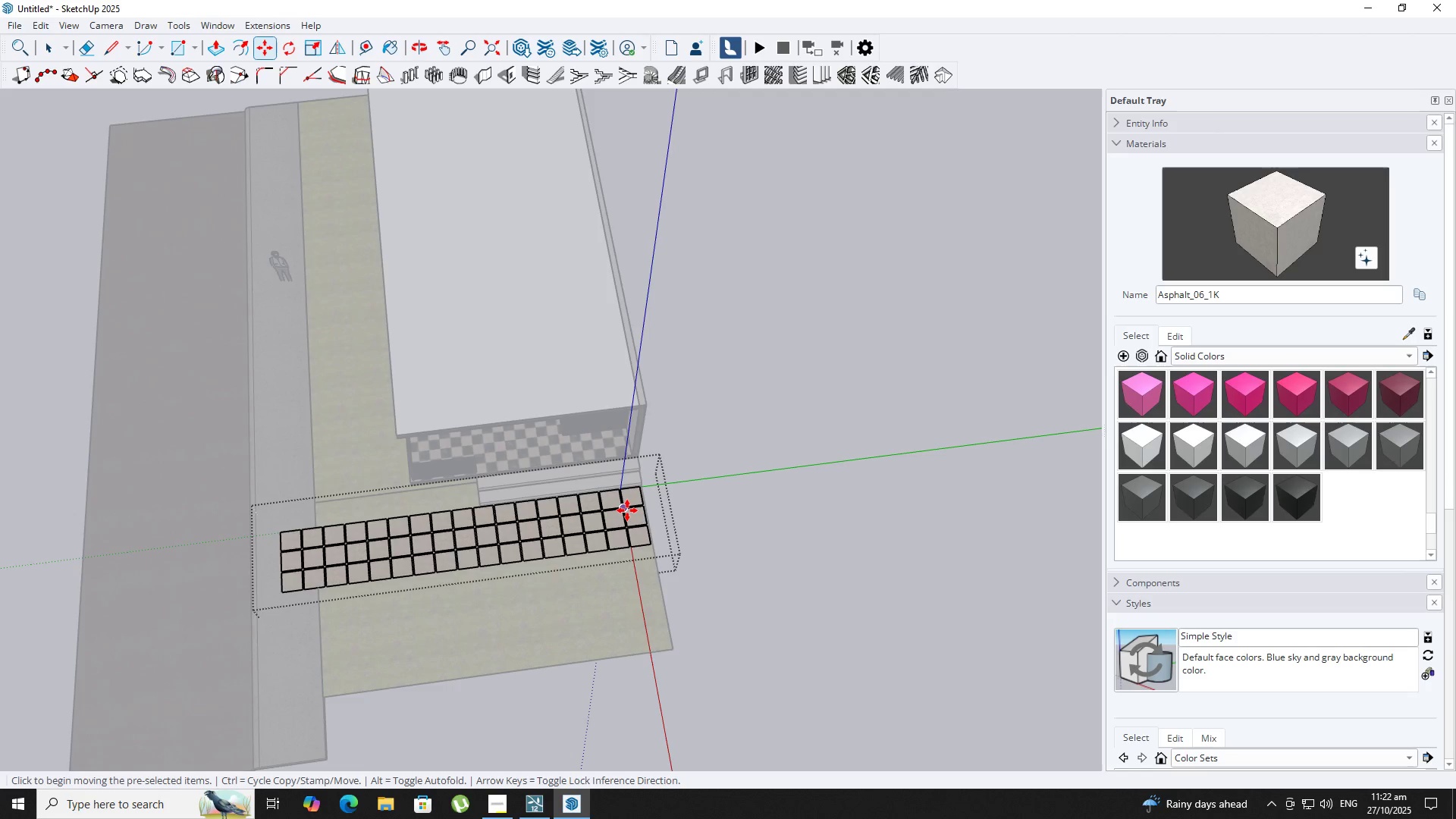 
key(NumpadEnter)
 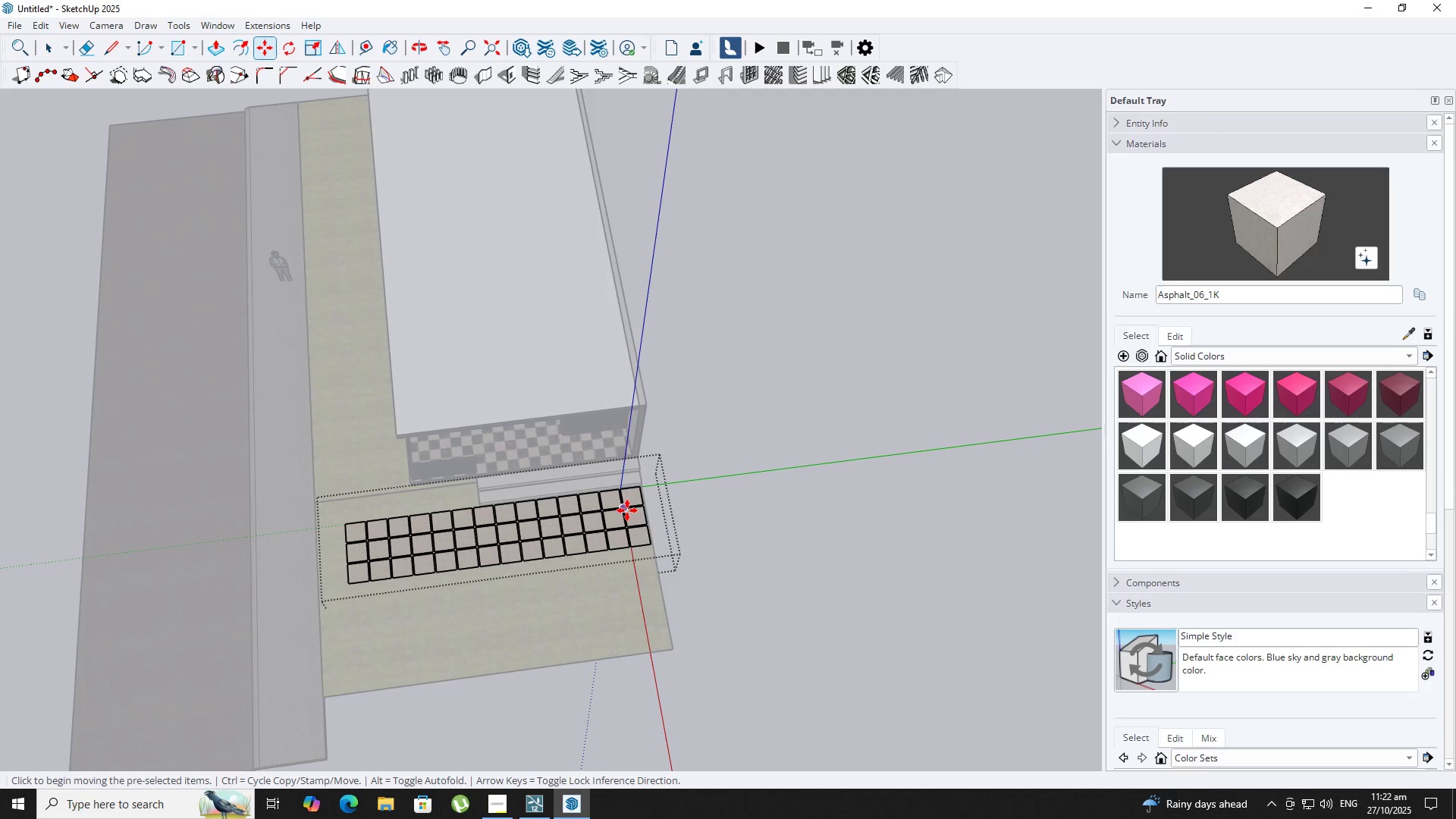 
key(NumpadMultiply)
 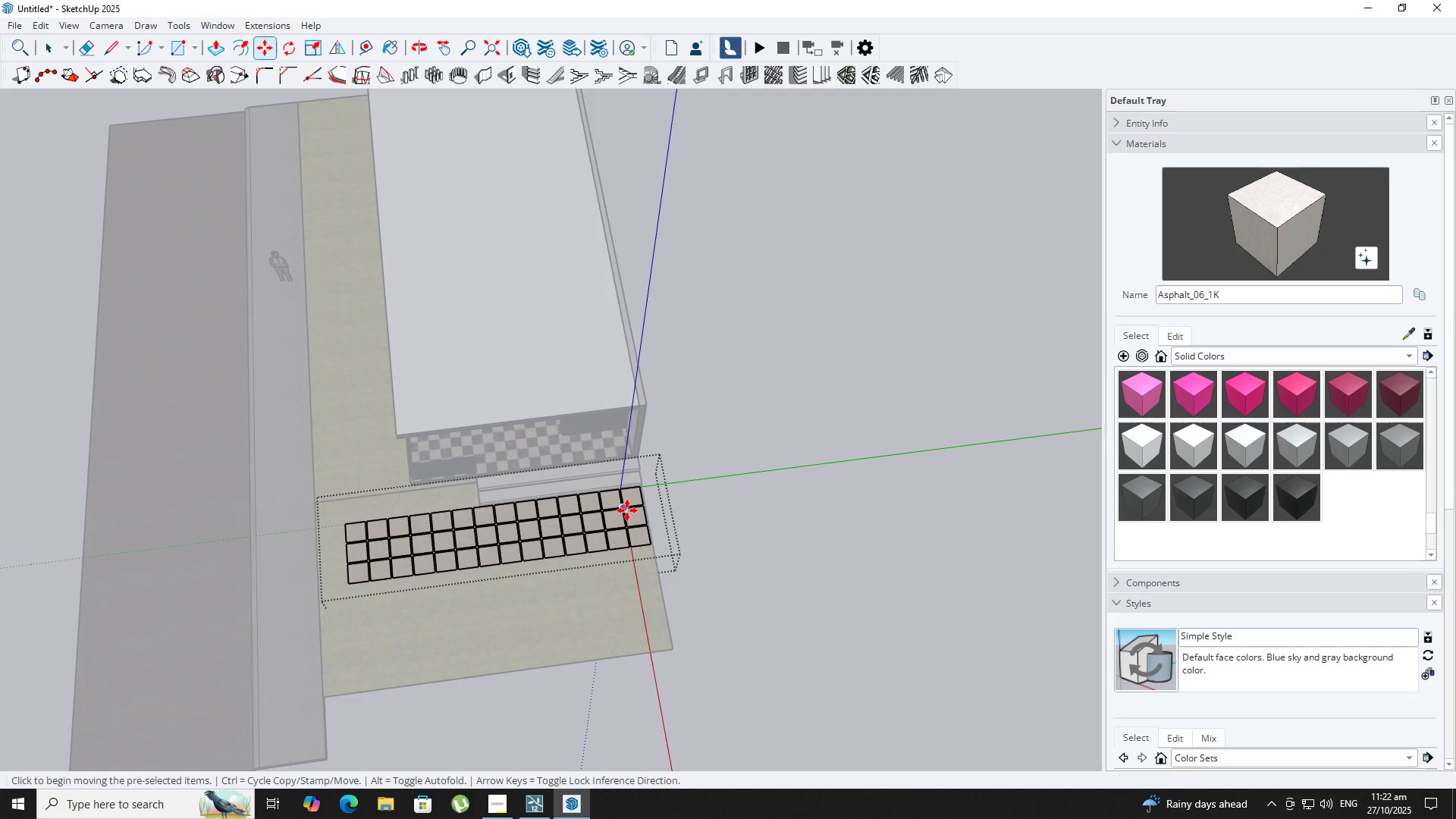 
key(Numpad1)
 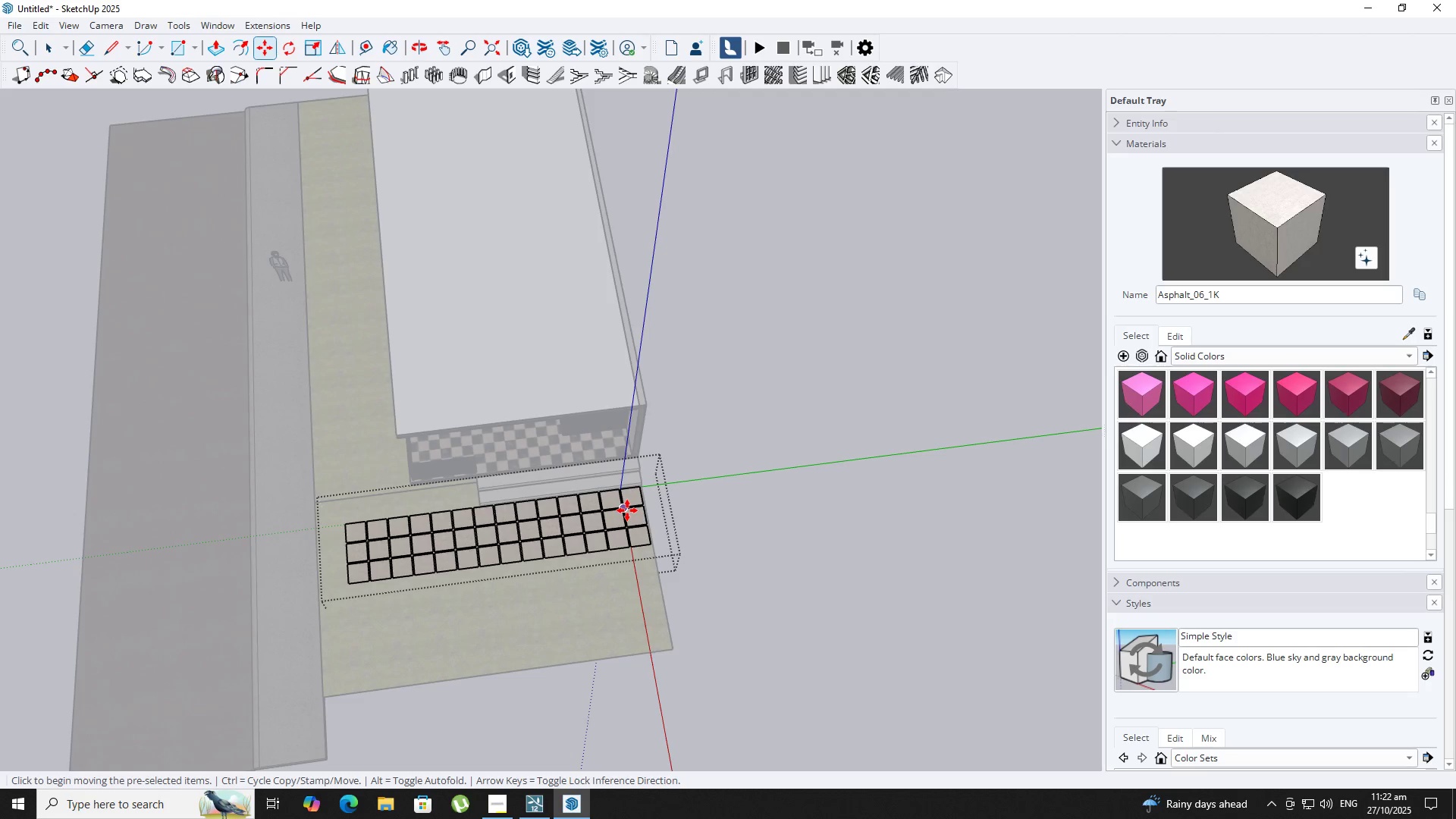 
key(Numpad3)
 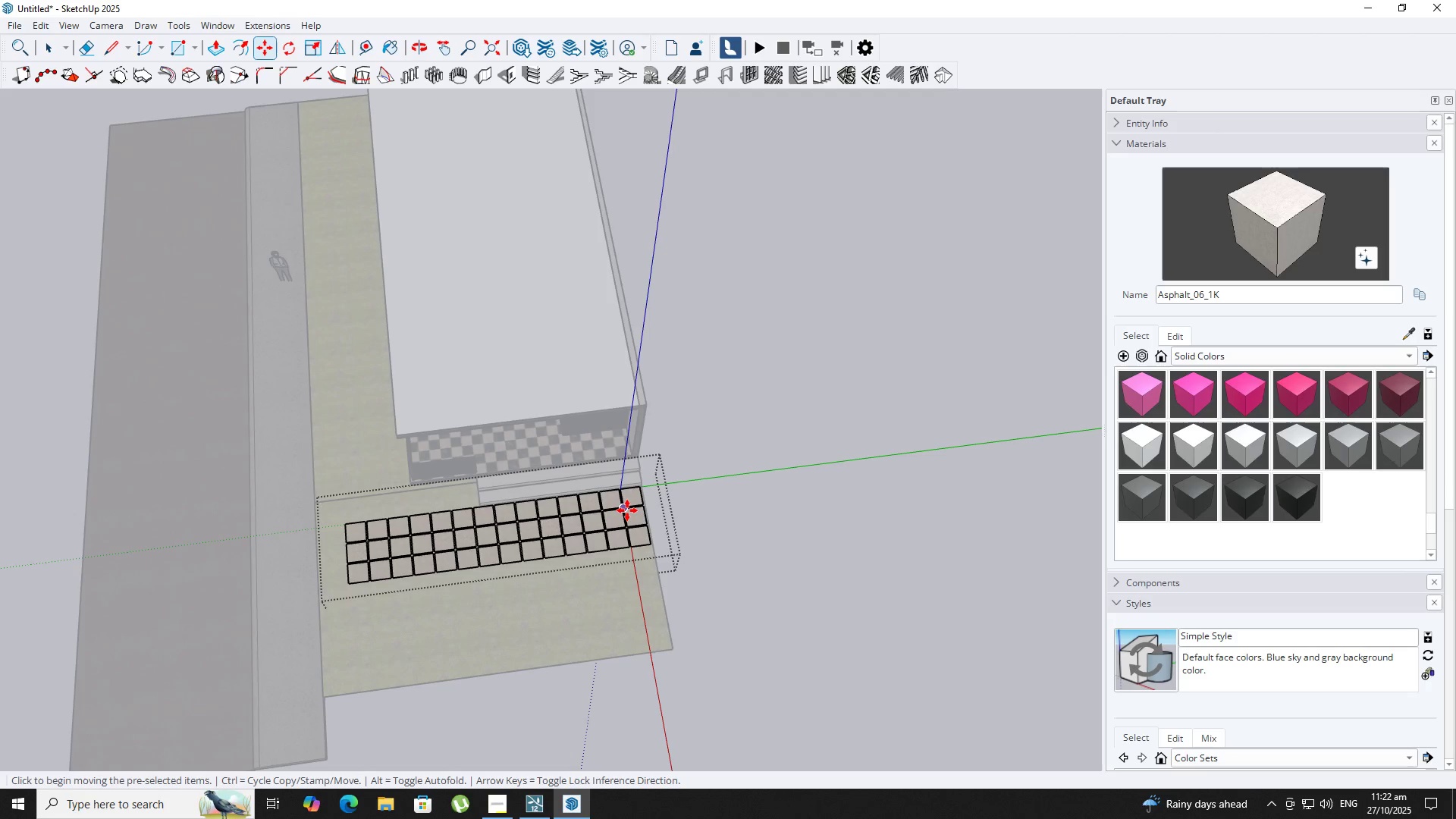 
key(NumpadEnter)
 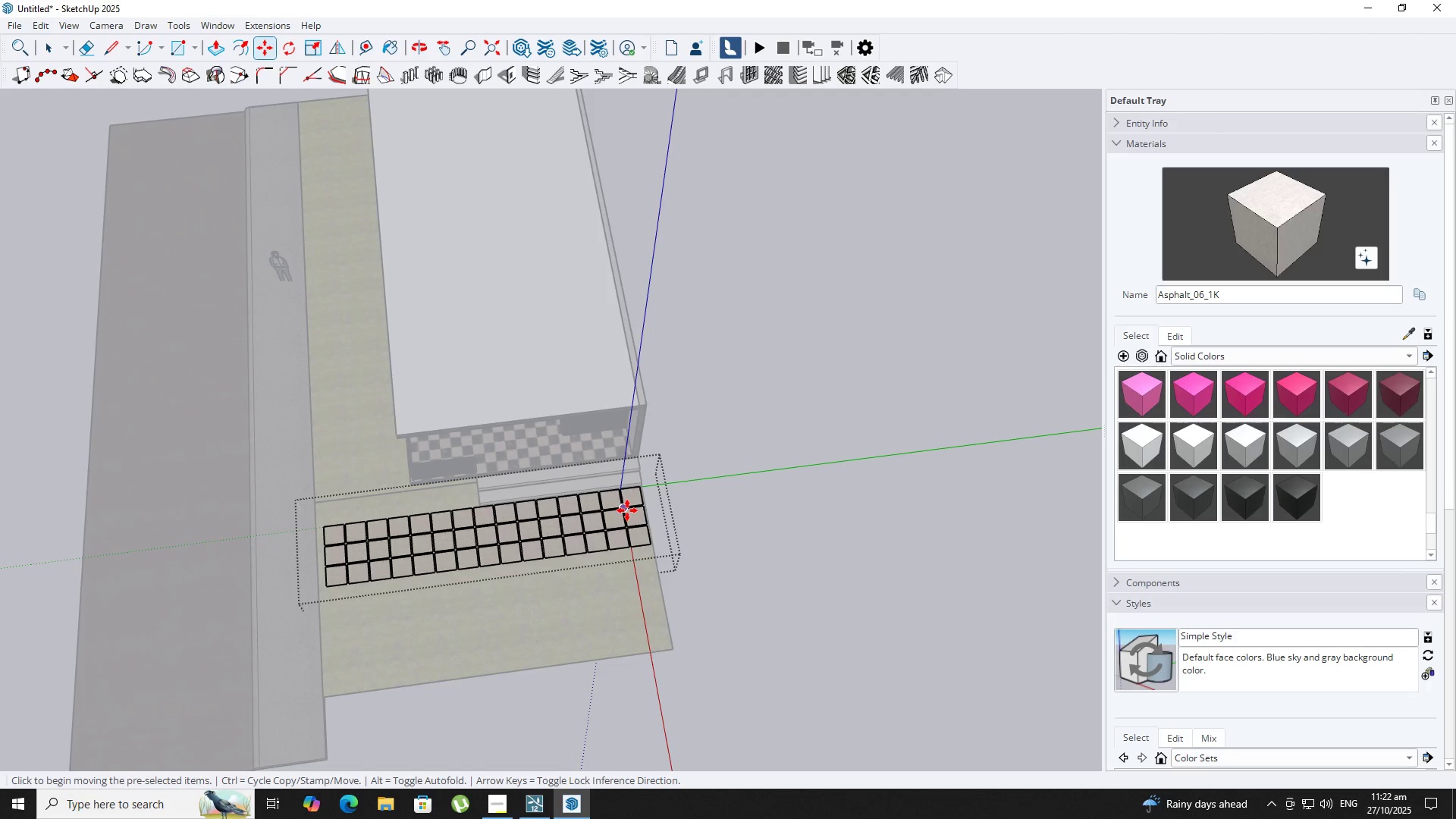 
scroll: coordinate [397, 556], scroll_direction: up, amount: 3.0
 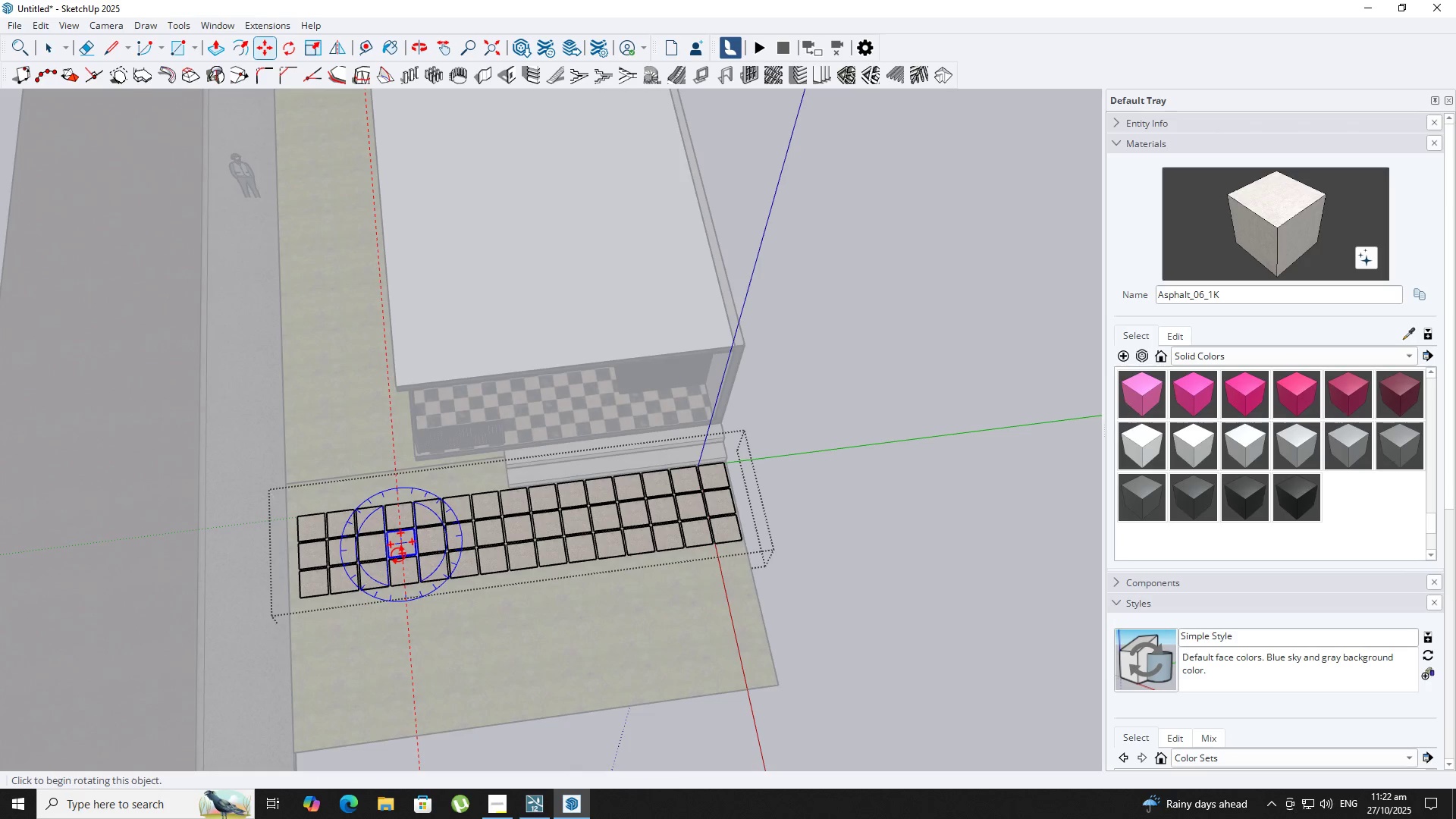 
key(Backquote)
 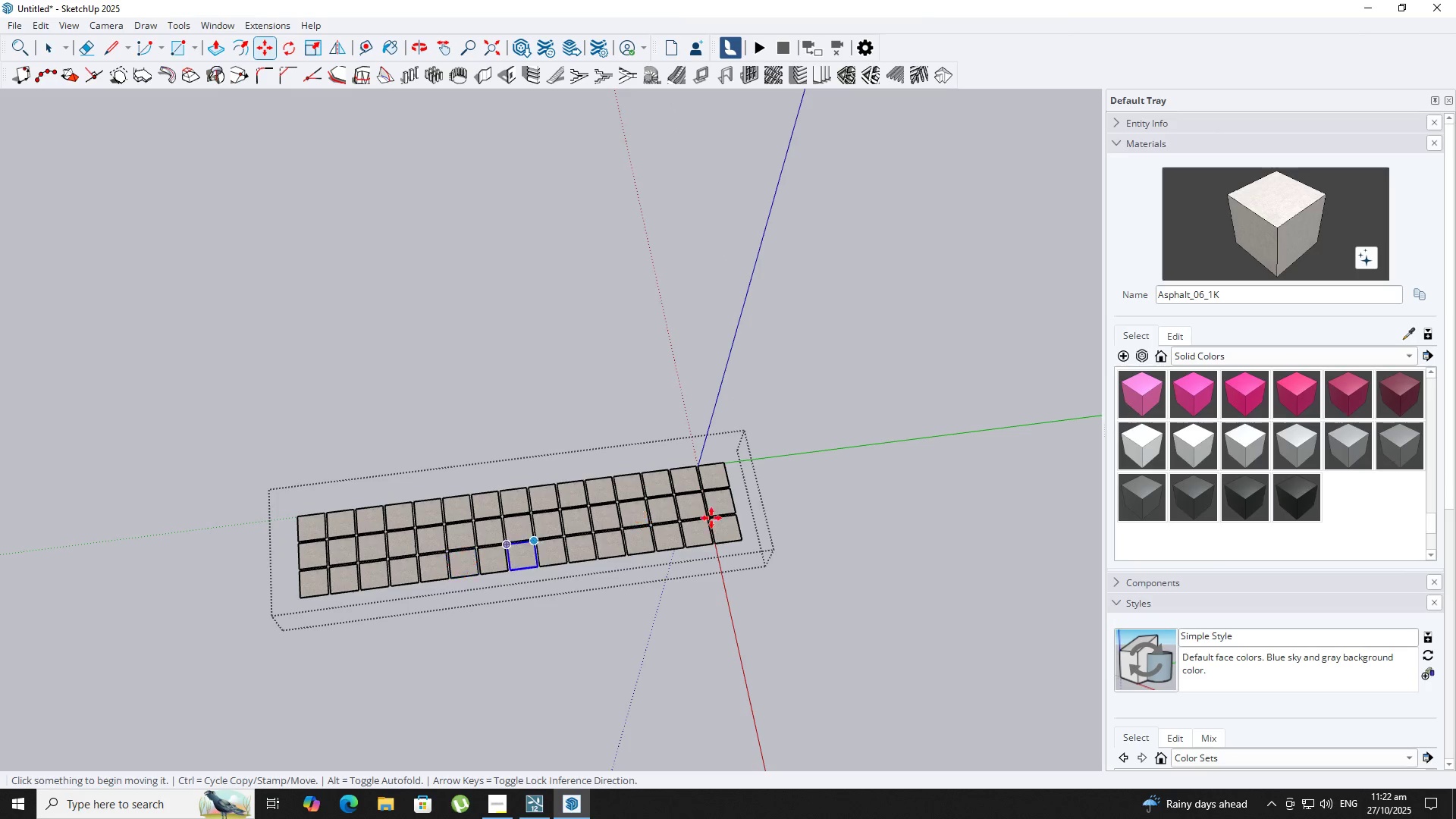 
key(Space)
 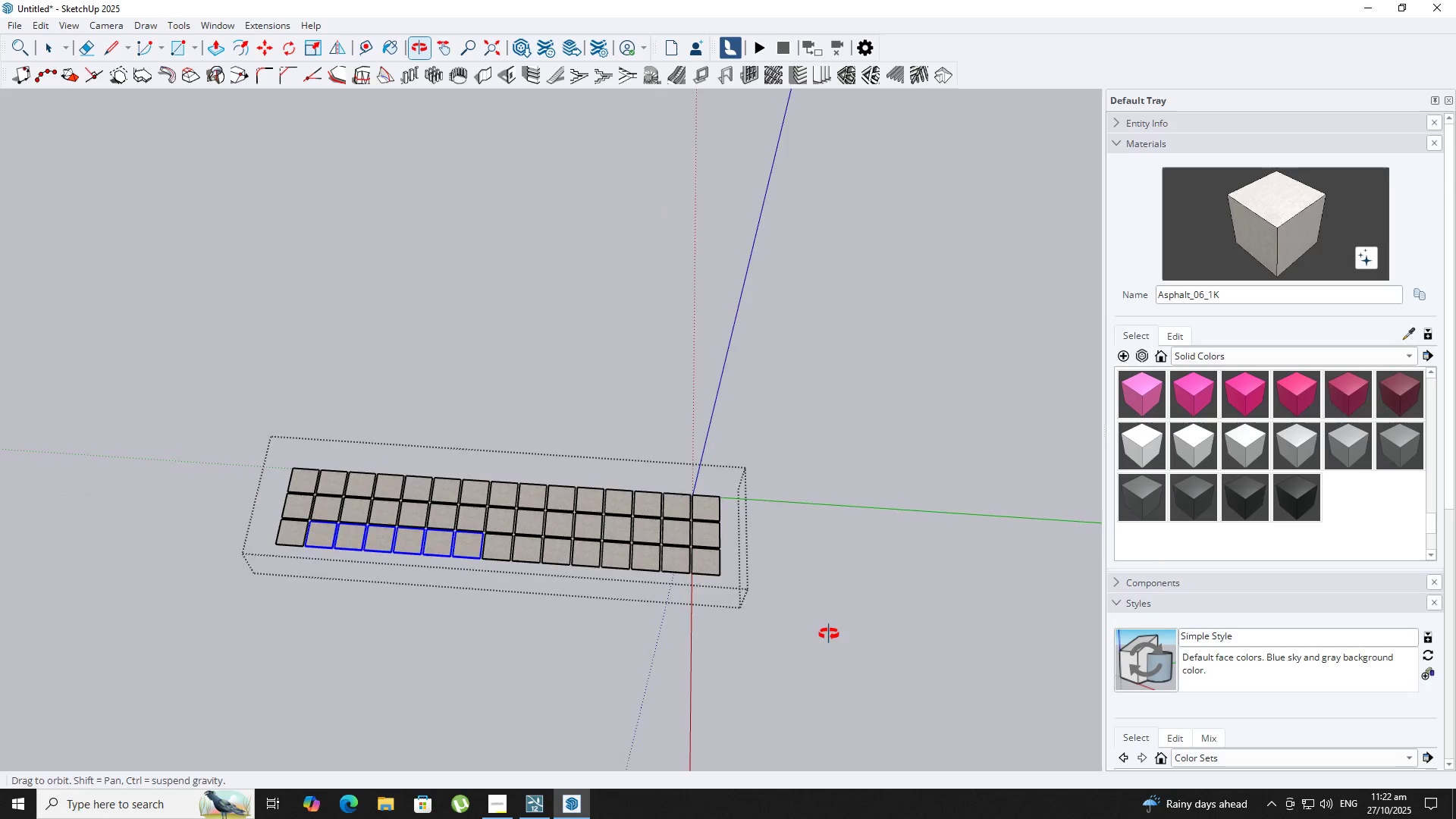 
scroll: coordinate [681, 665], scroll_direction: down, amount: 2.0
 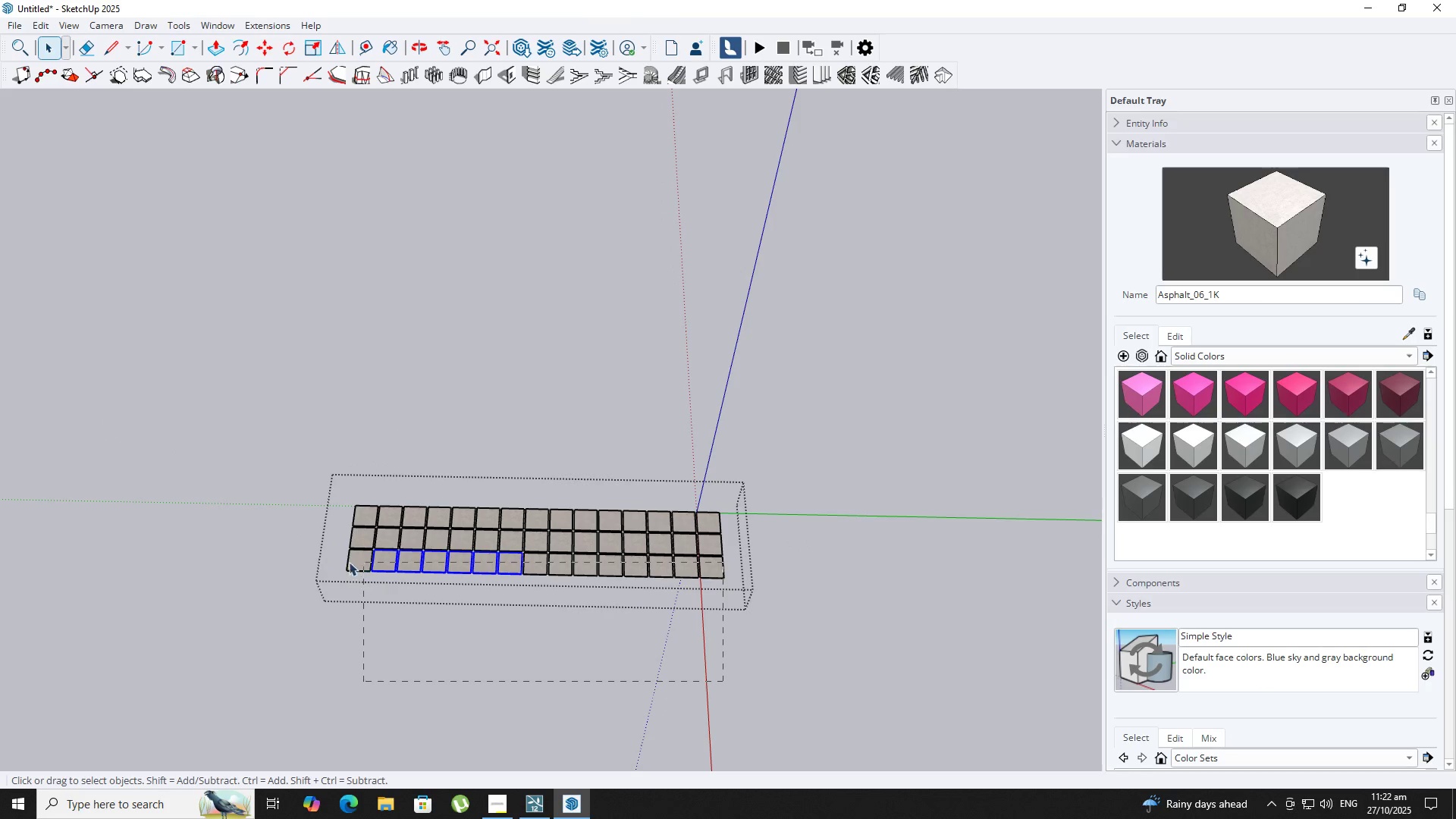 
scroll: coordinate [345, 548], scroll_direction: up, amount: 6.0
 